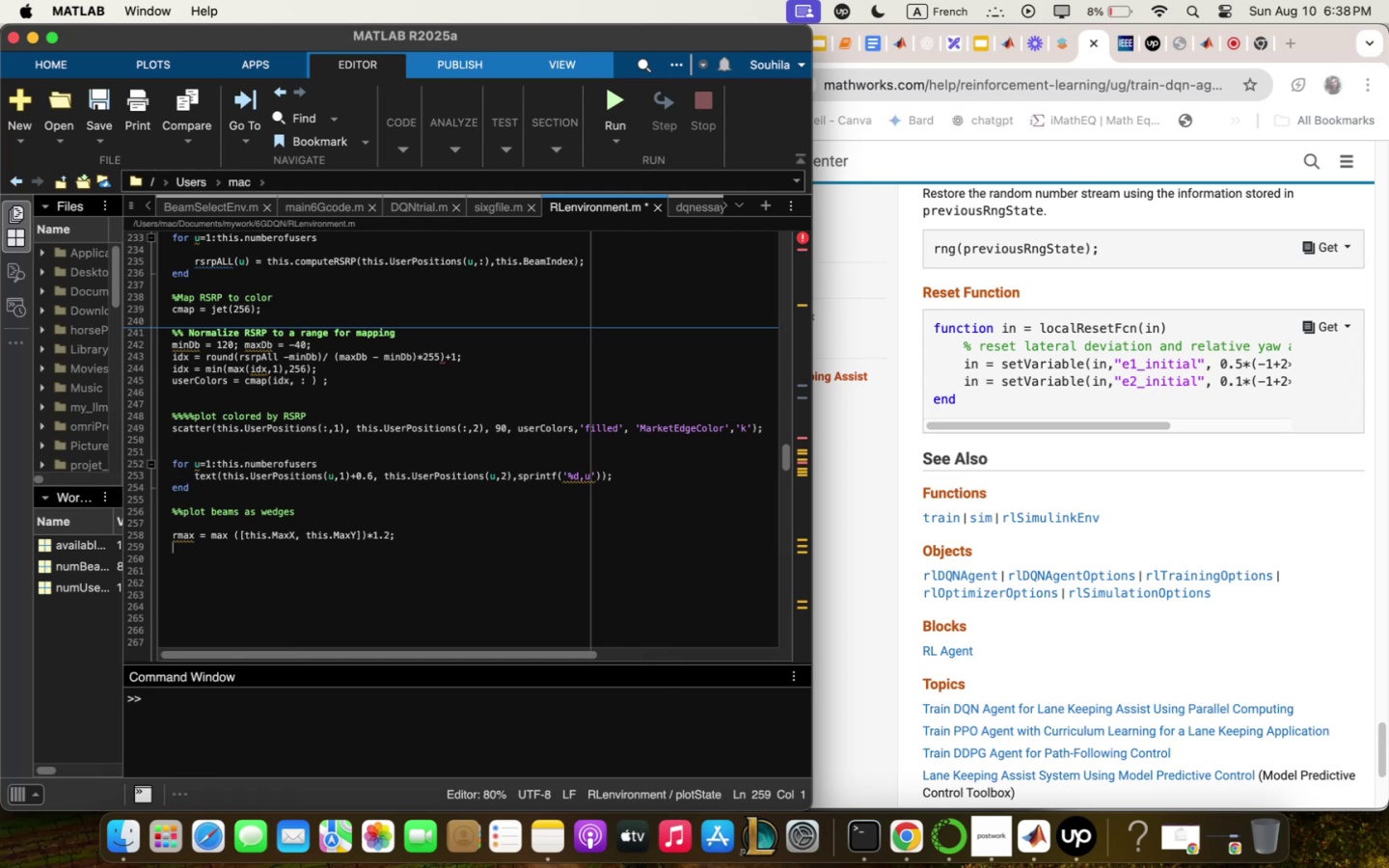 
wait(8.97)
 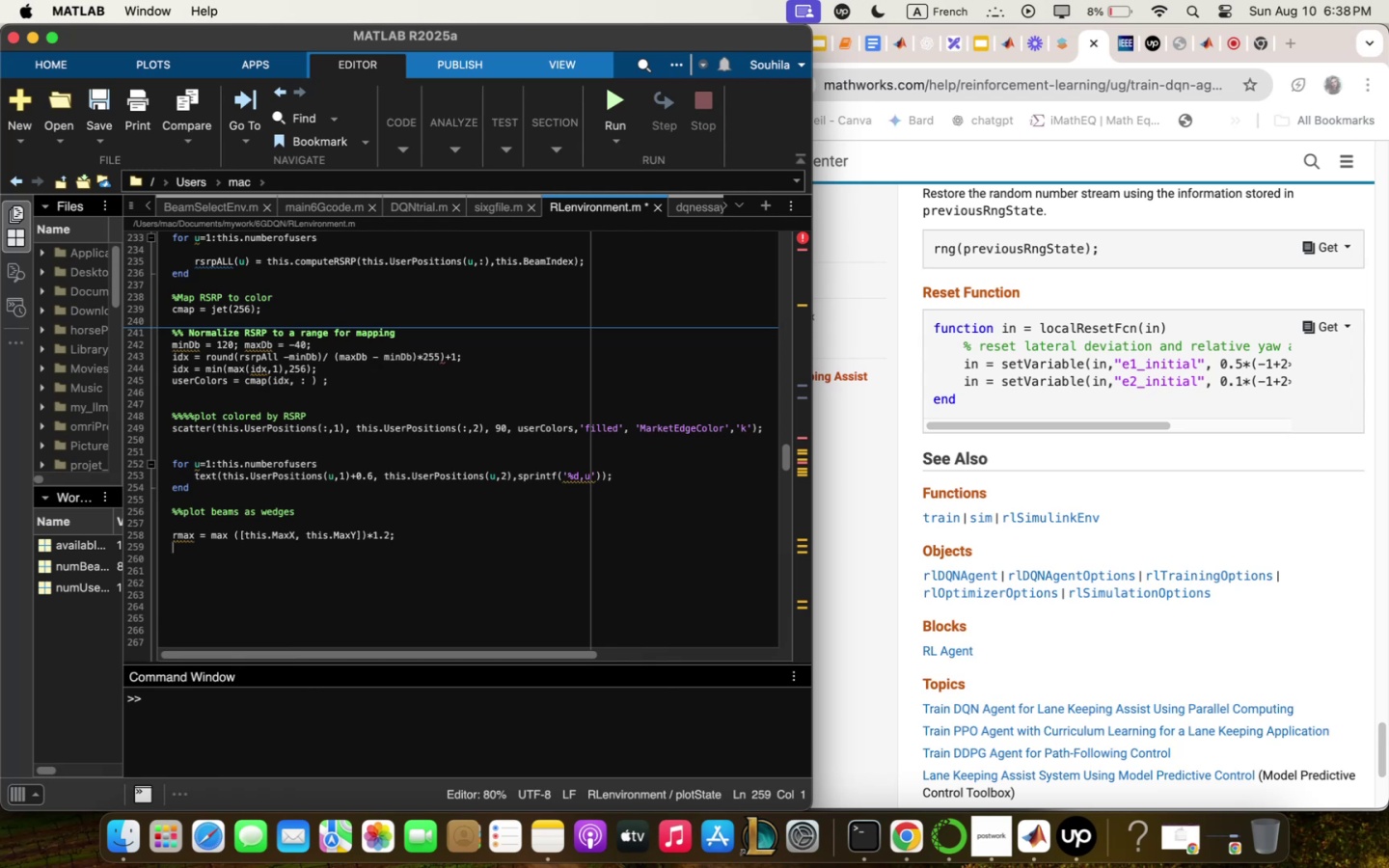 
key(Enter)
 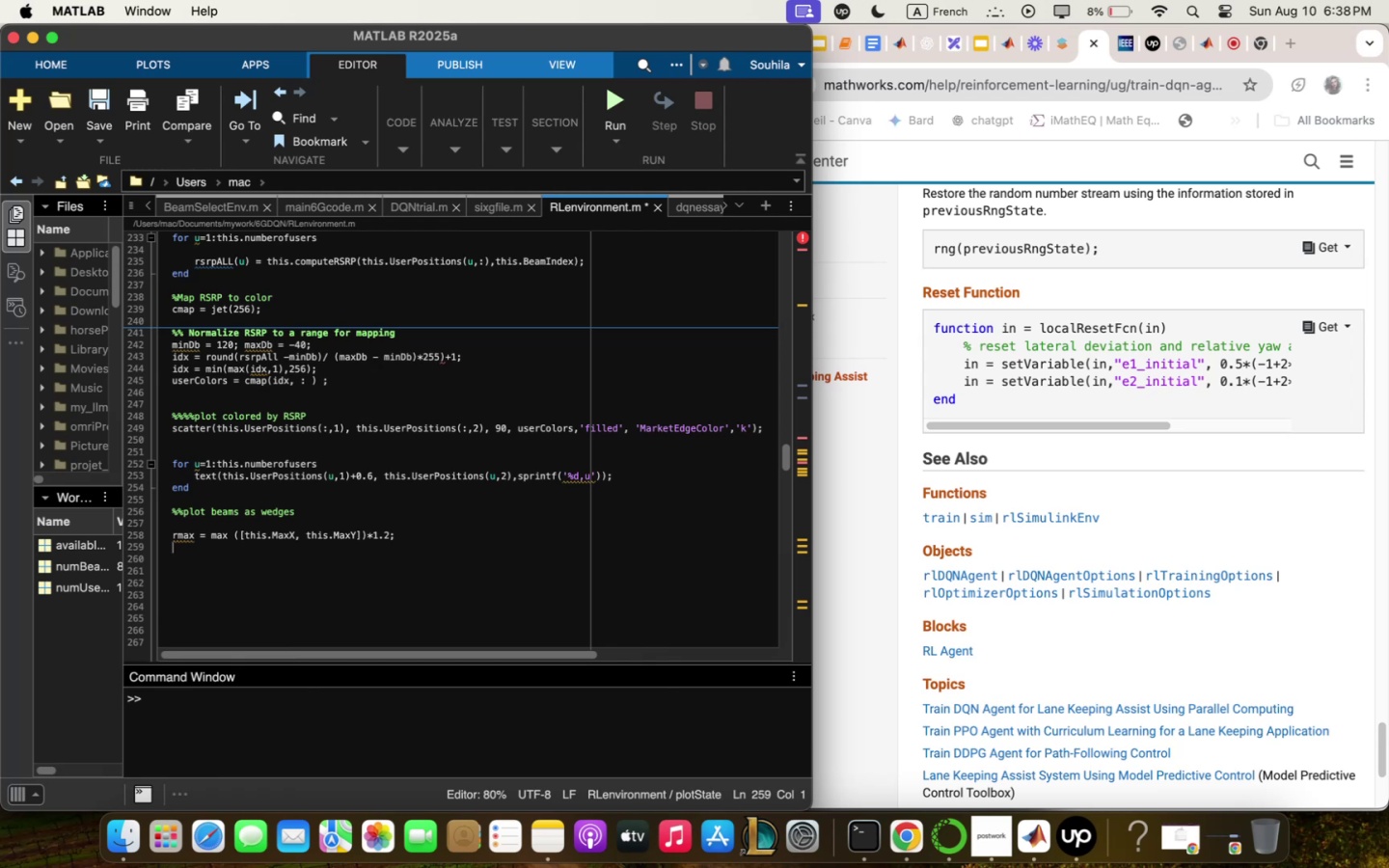 
type(for b/!.this<nu;)
 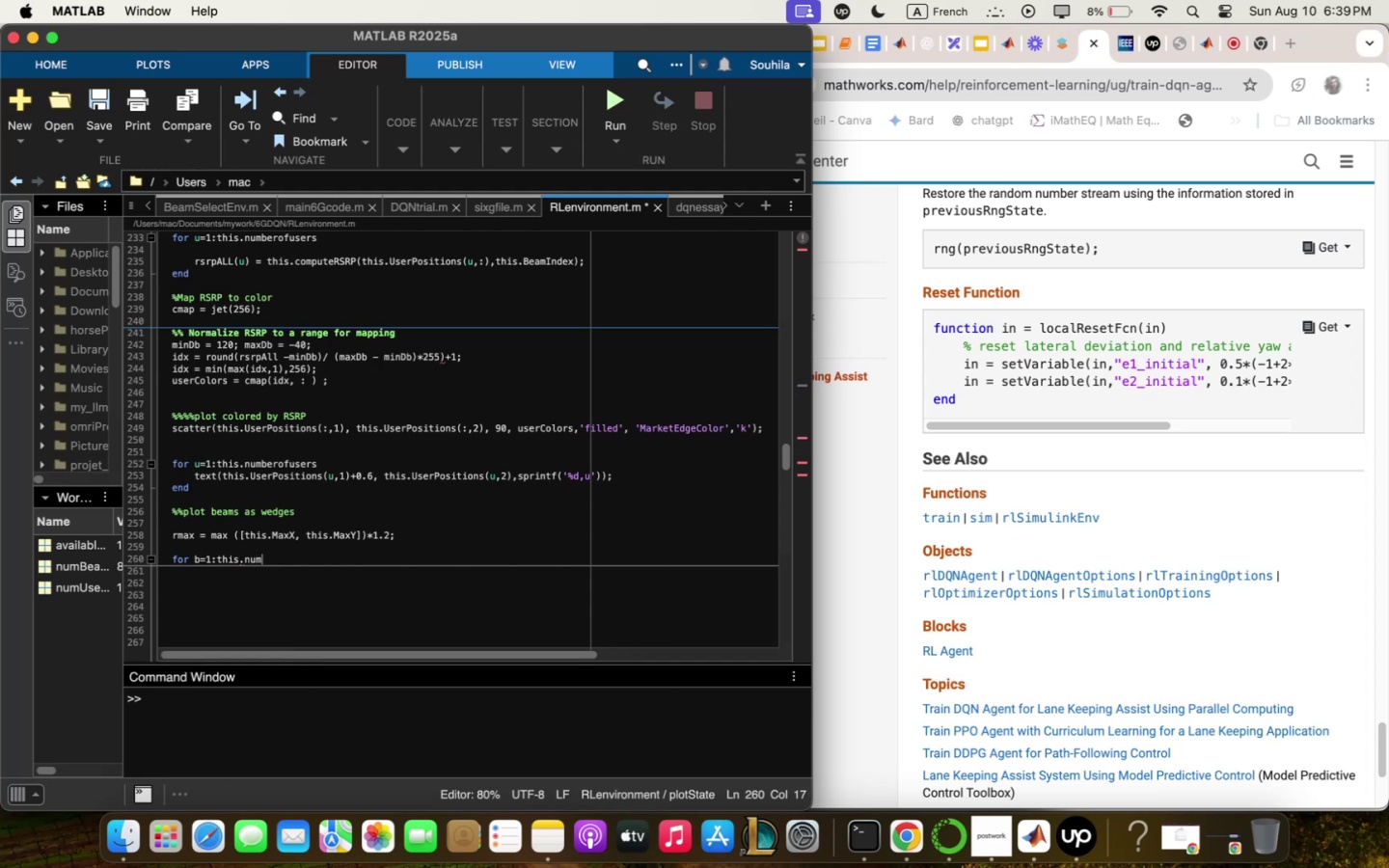 
key(ArrowDown)
 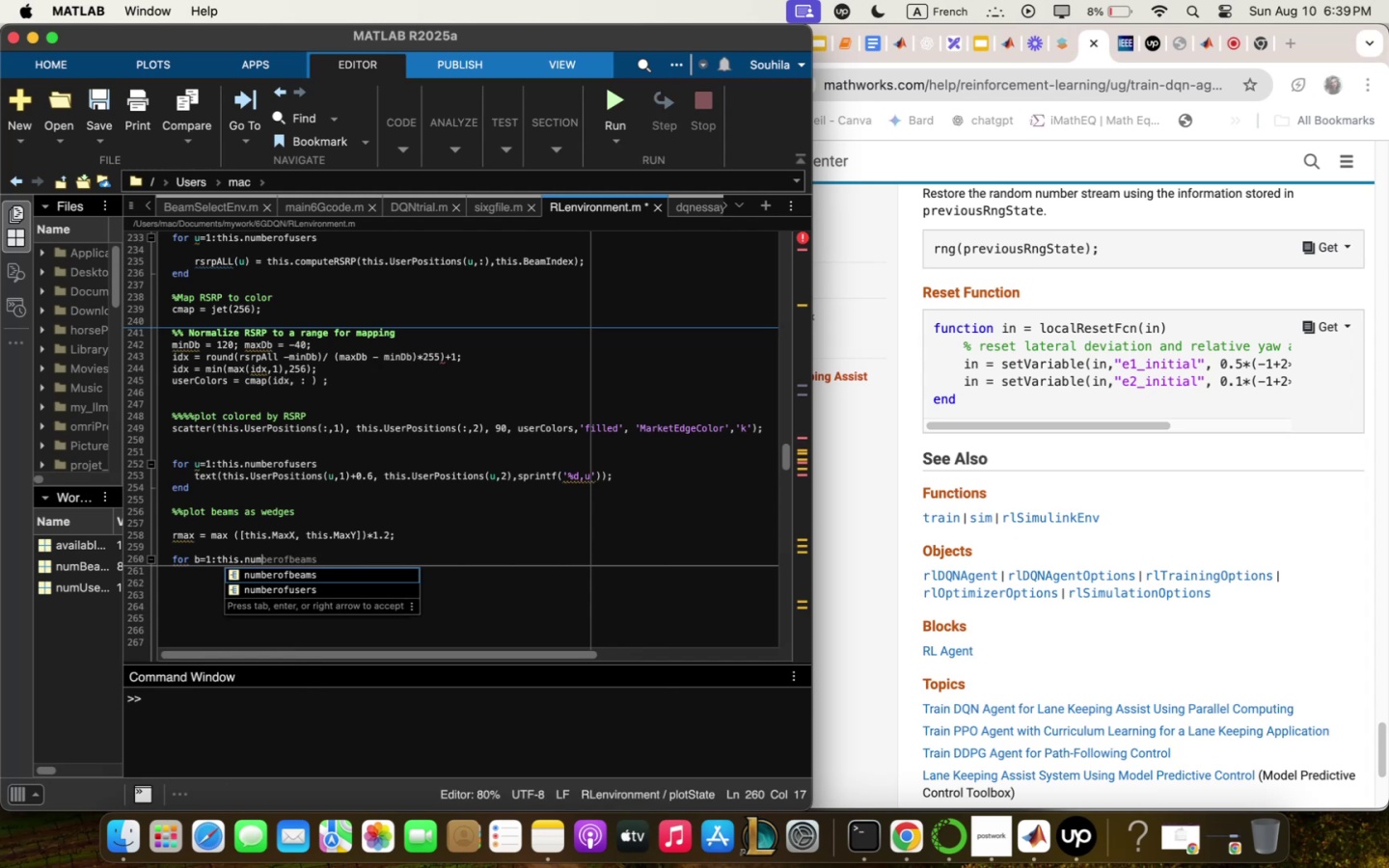 
key(Enter)
 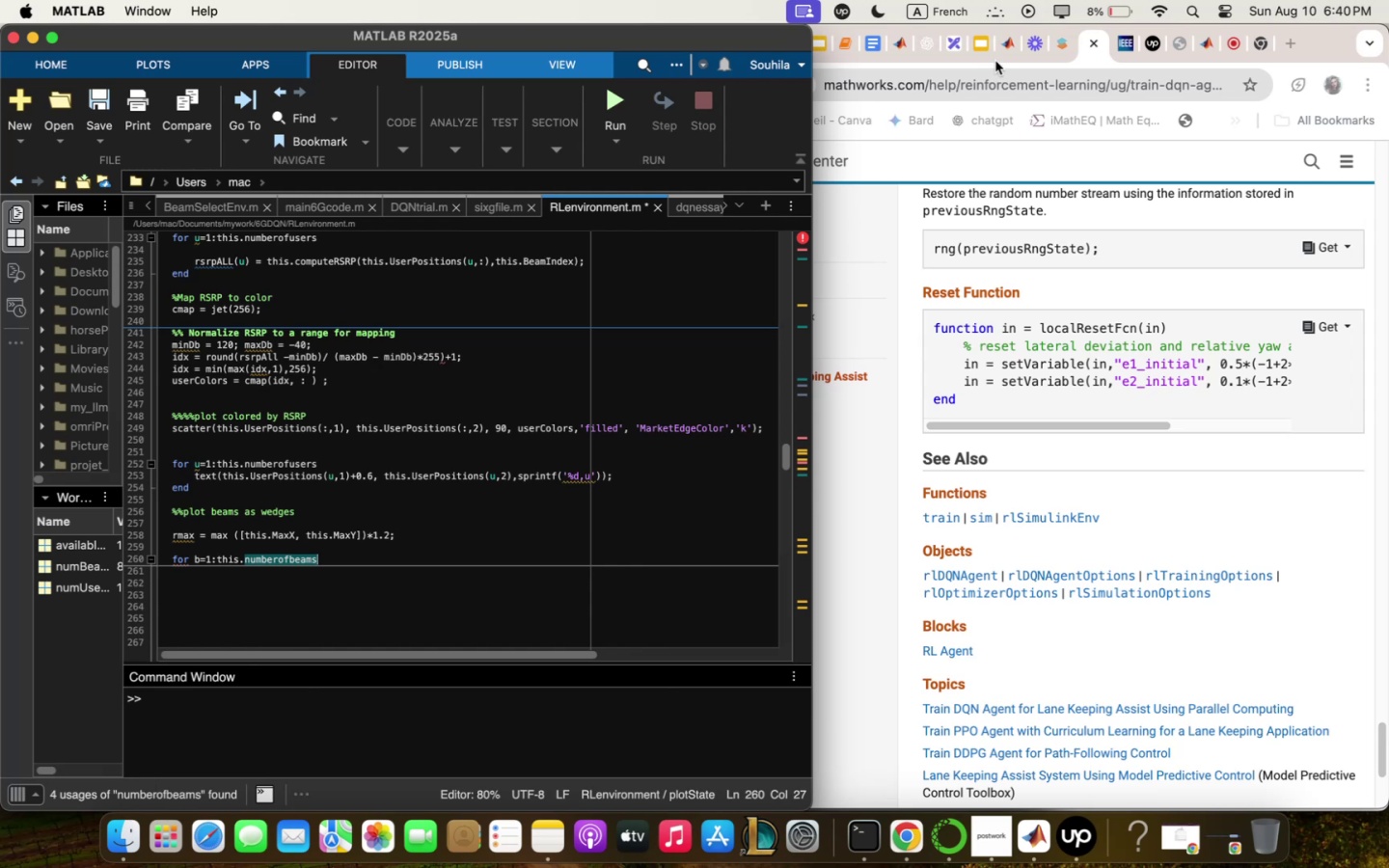 
wait(52.8)
 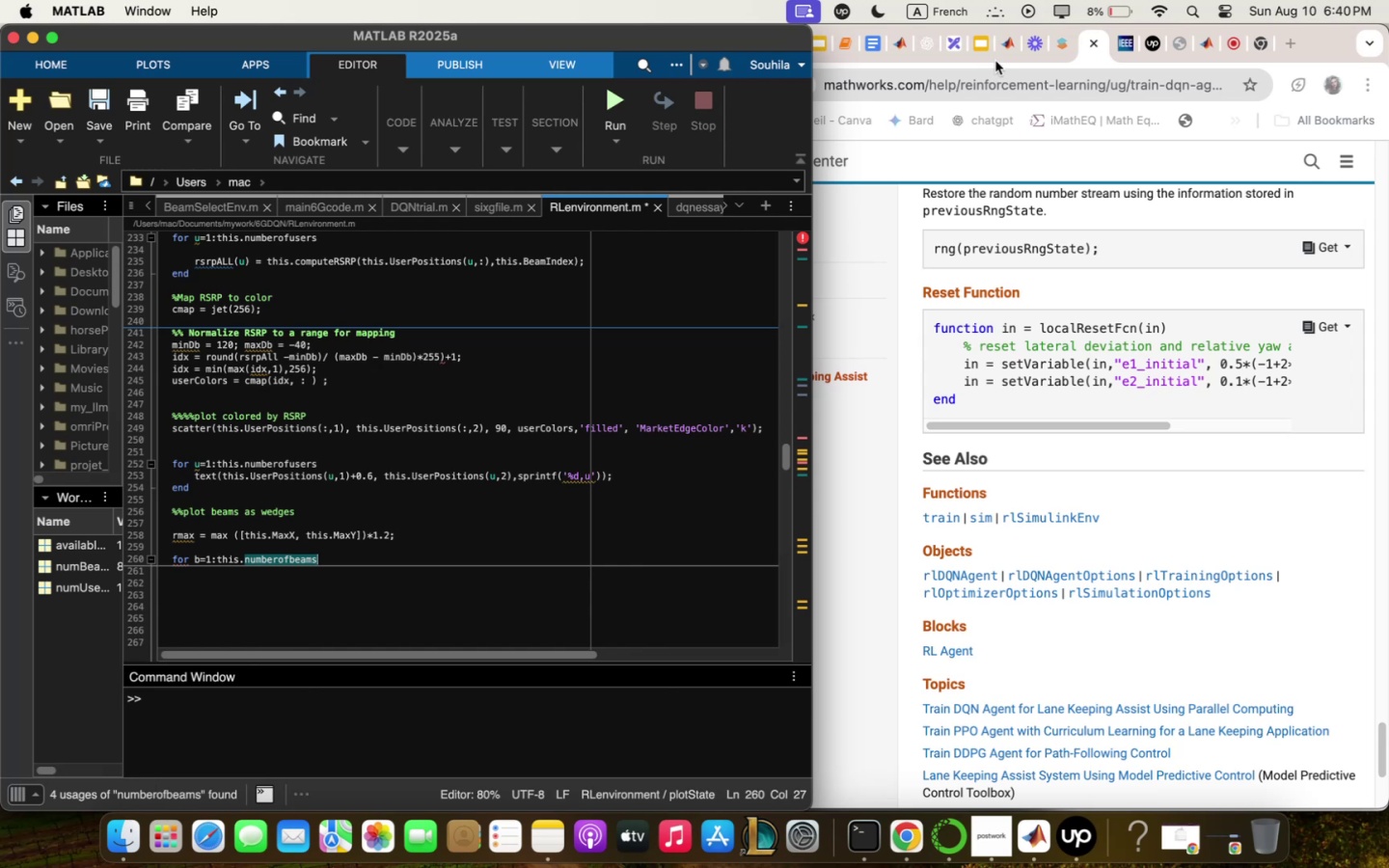 
scroll: coordinate [327, 571], scroll_direction: down, amount: 1.0
 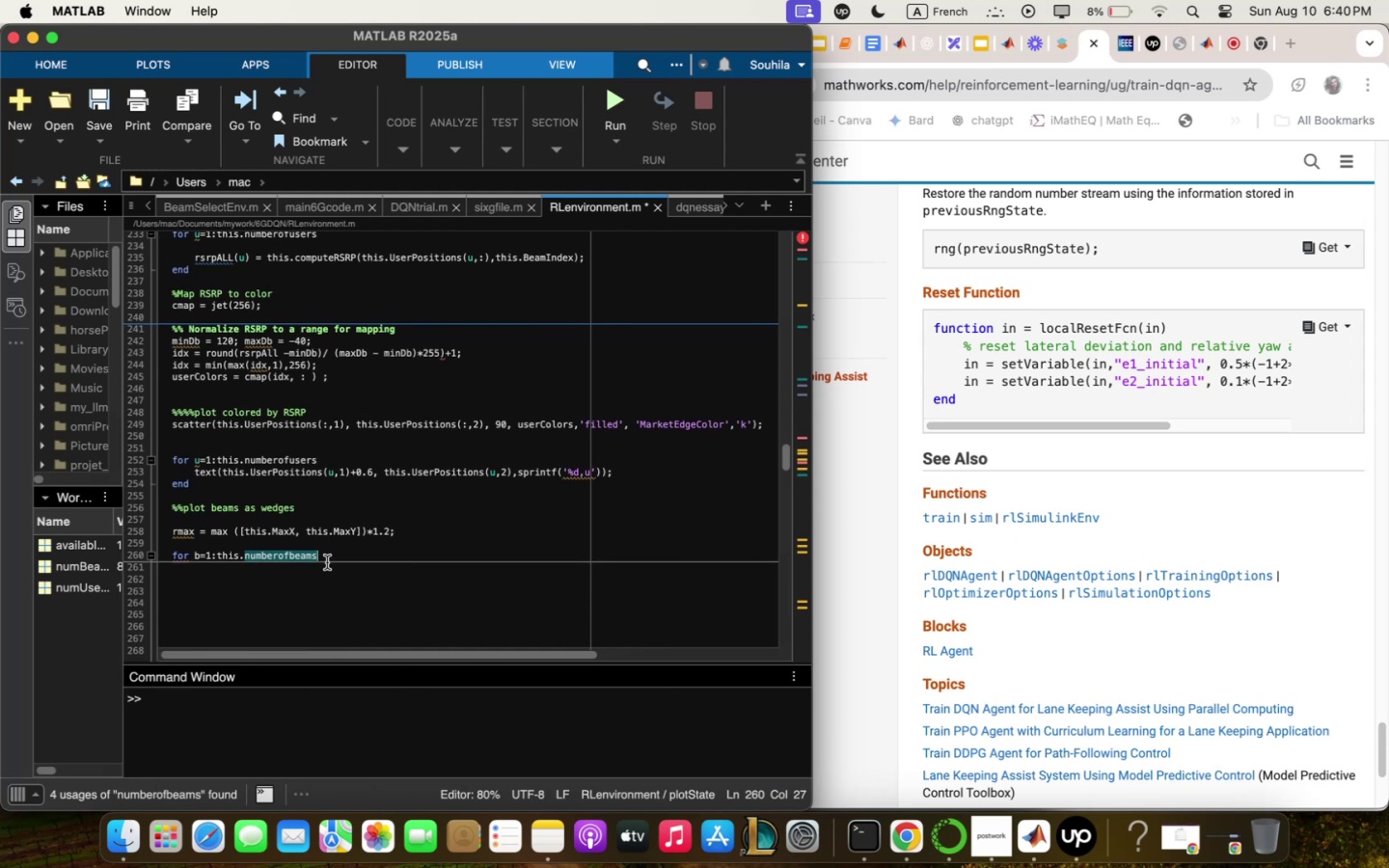 
left_click([325, 553])
 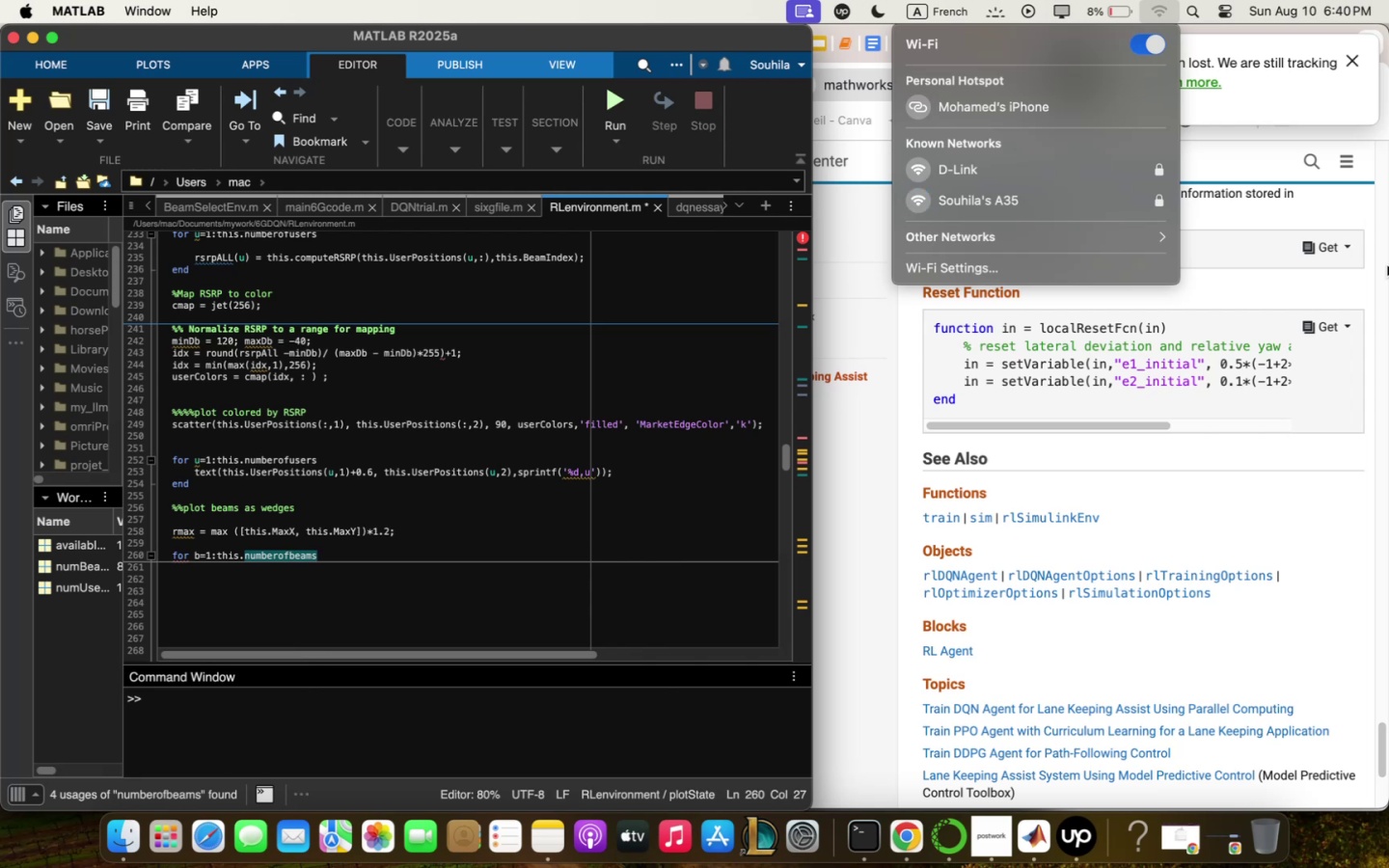 
wait(29.83)
 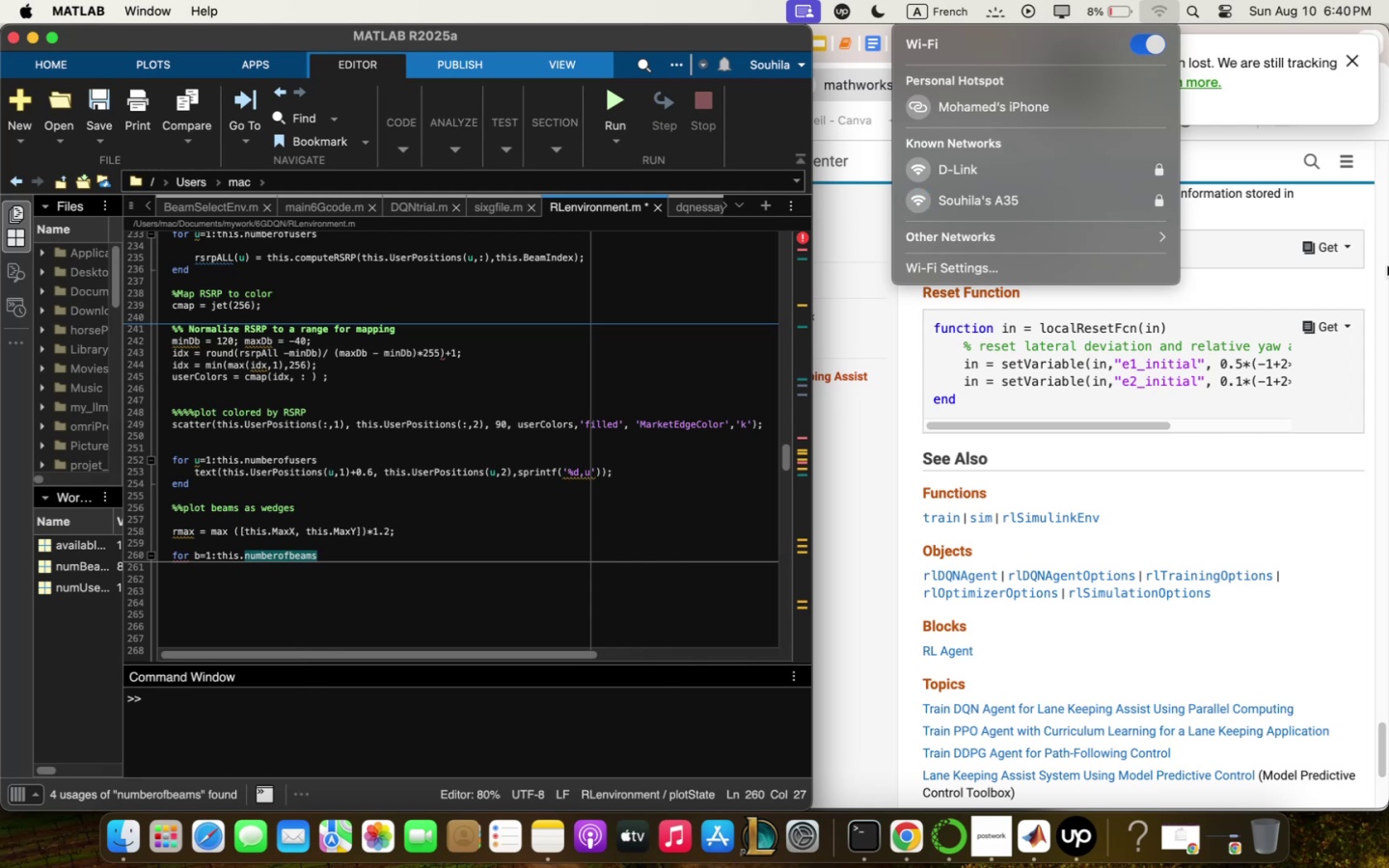 
left_click([940, 224])
 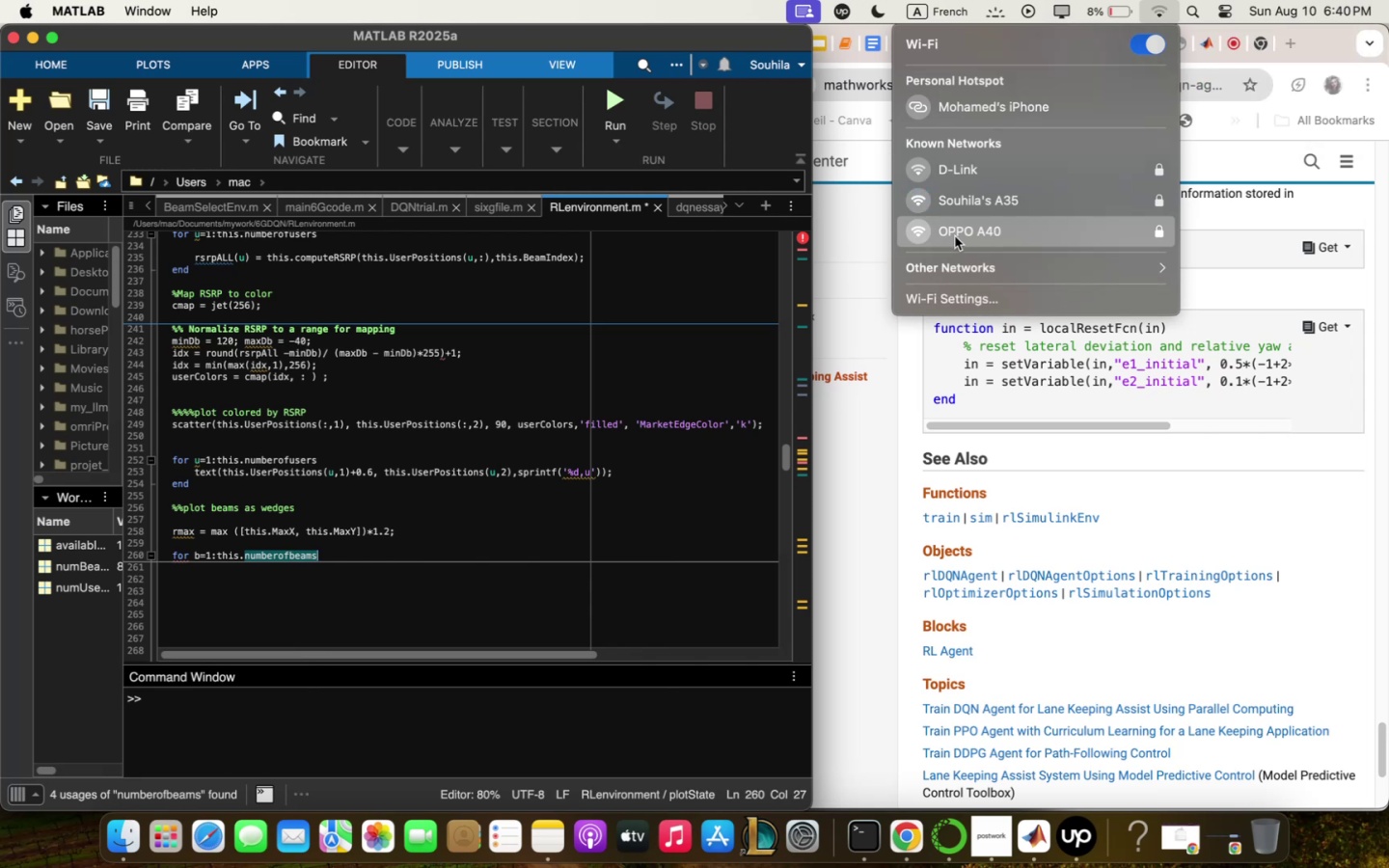 
wait(26.07)
 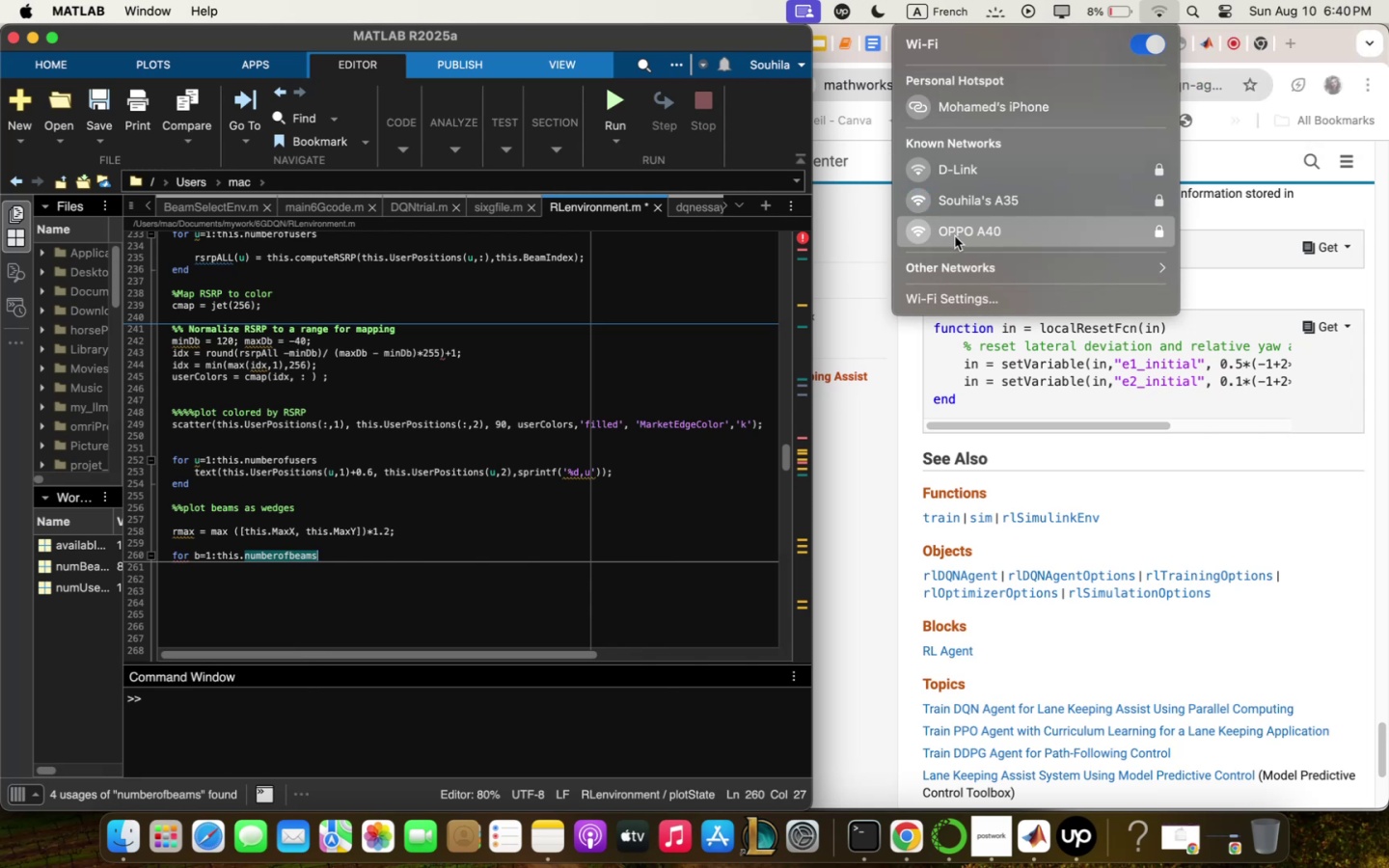 
left_click([992, 191])
 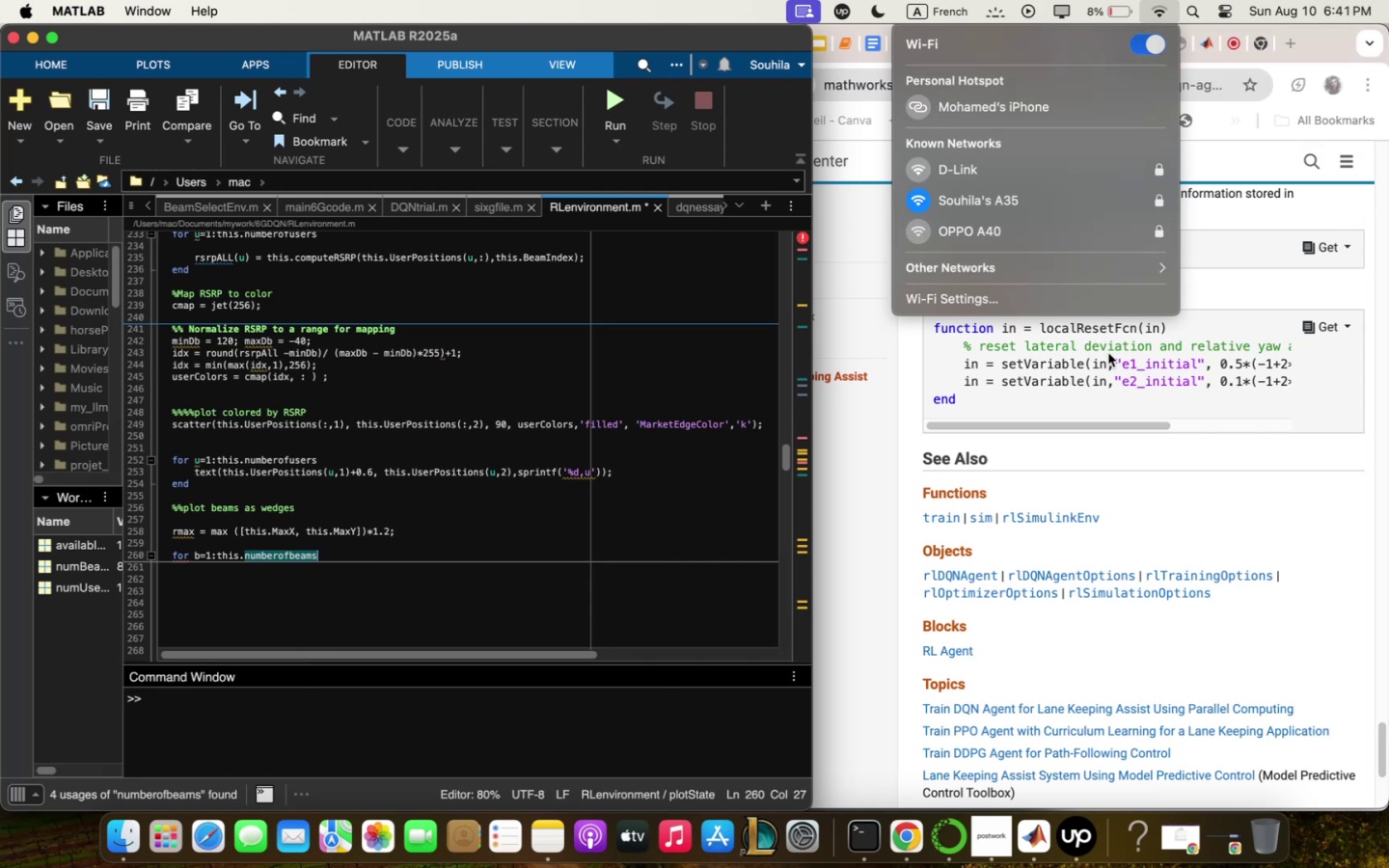 
left_click([1108, 353])
 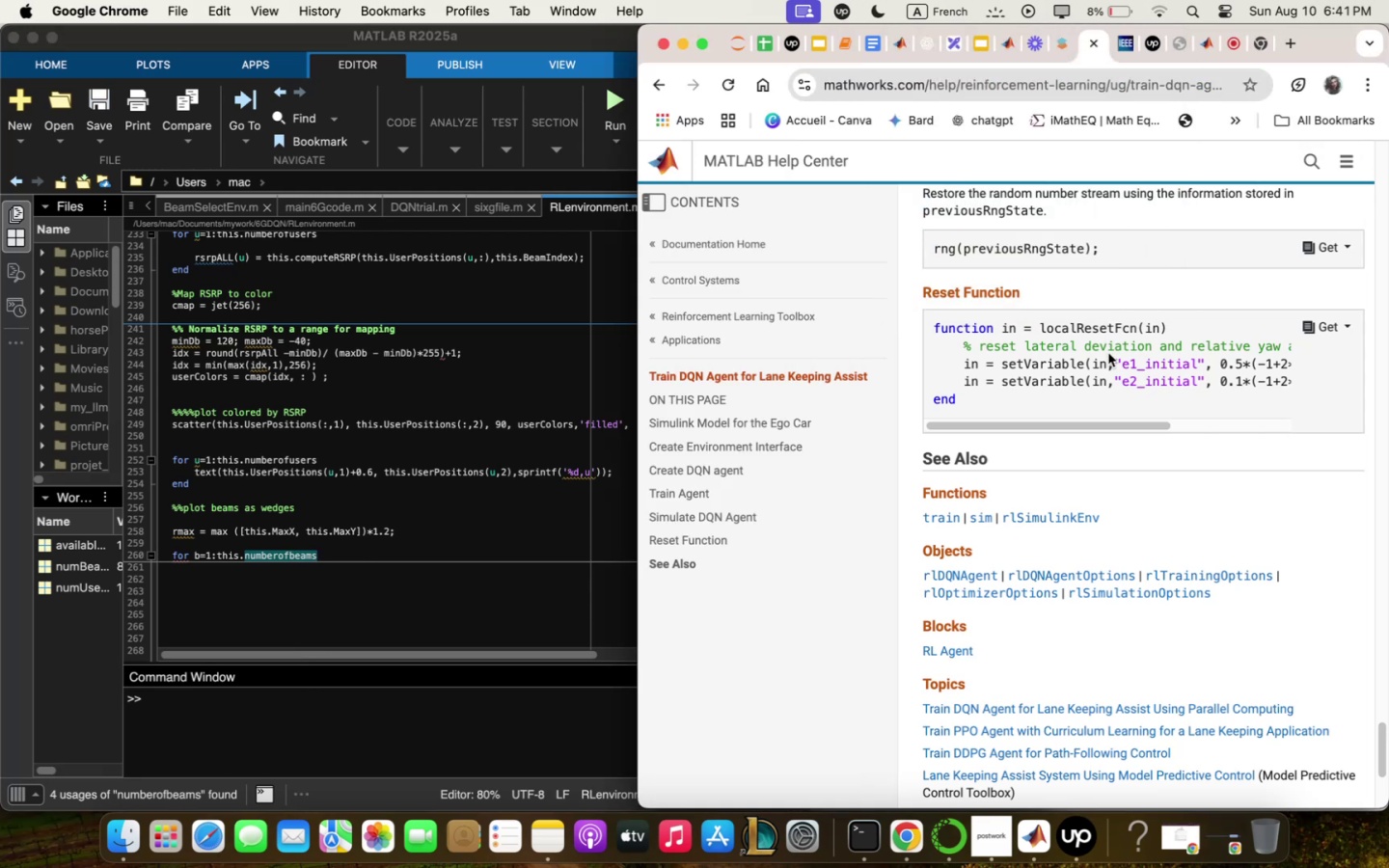 
mouse_move([1098, 811])
 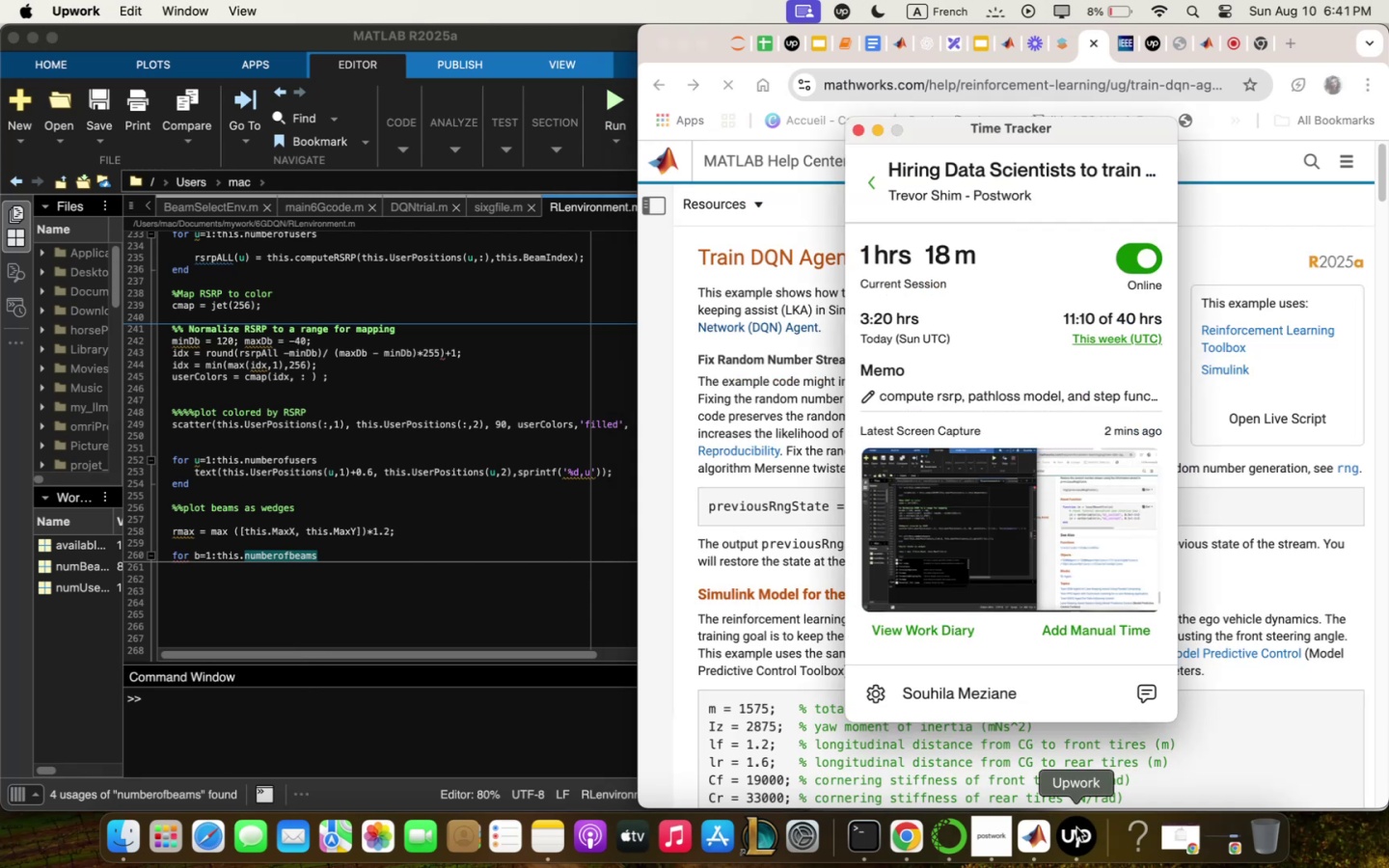 
wait(16.84)
 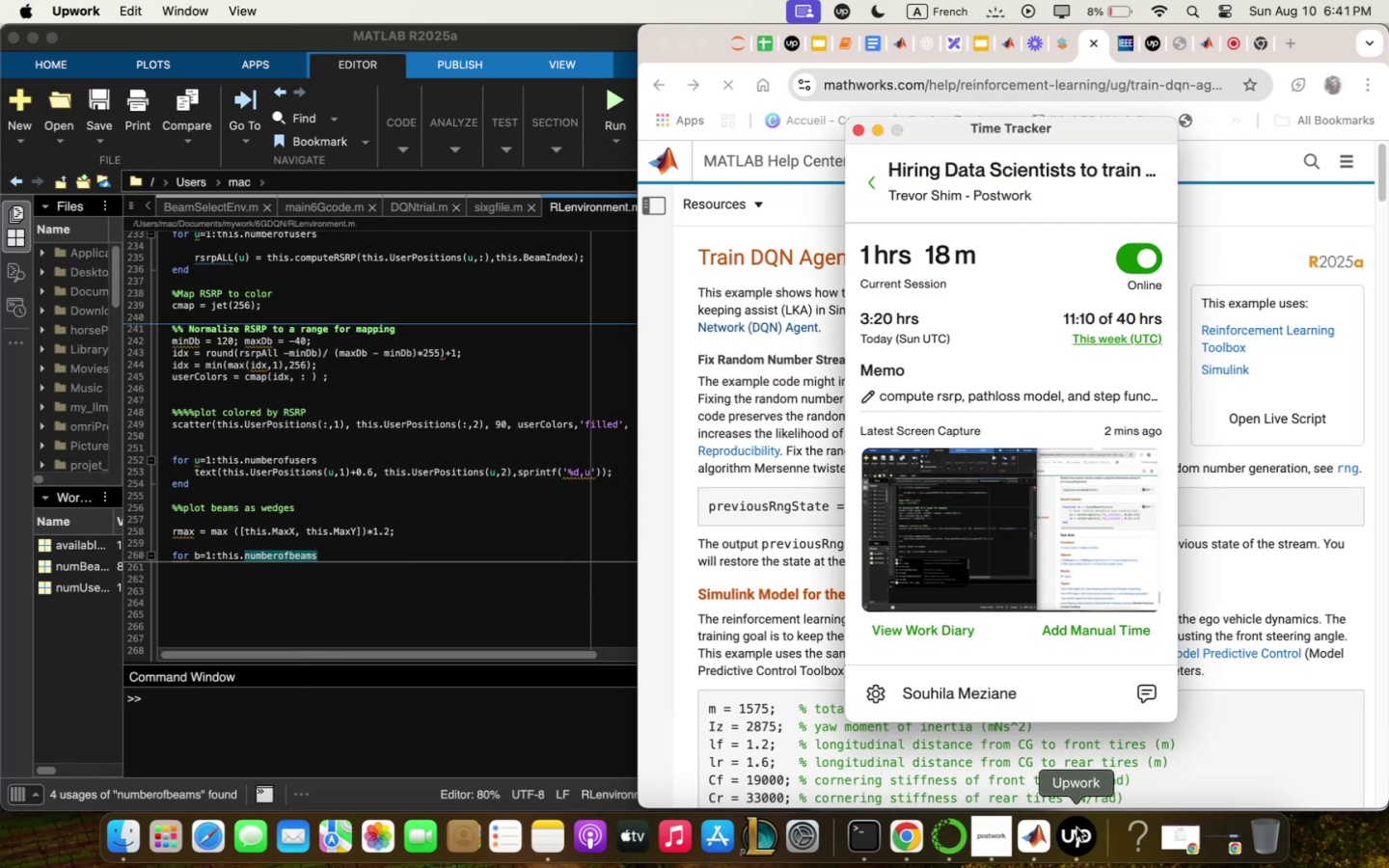 
left_click([1227, 47])
 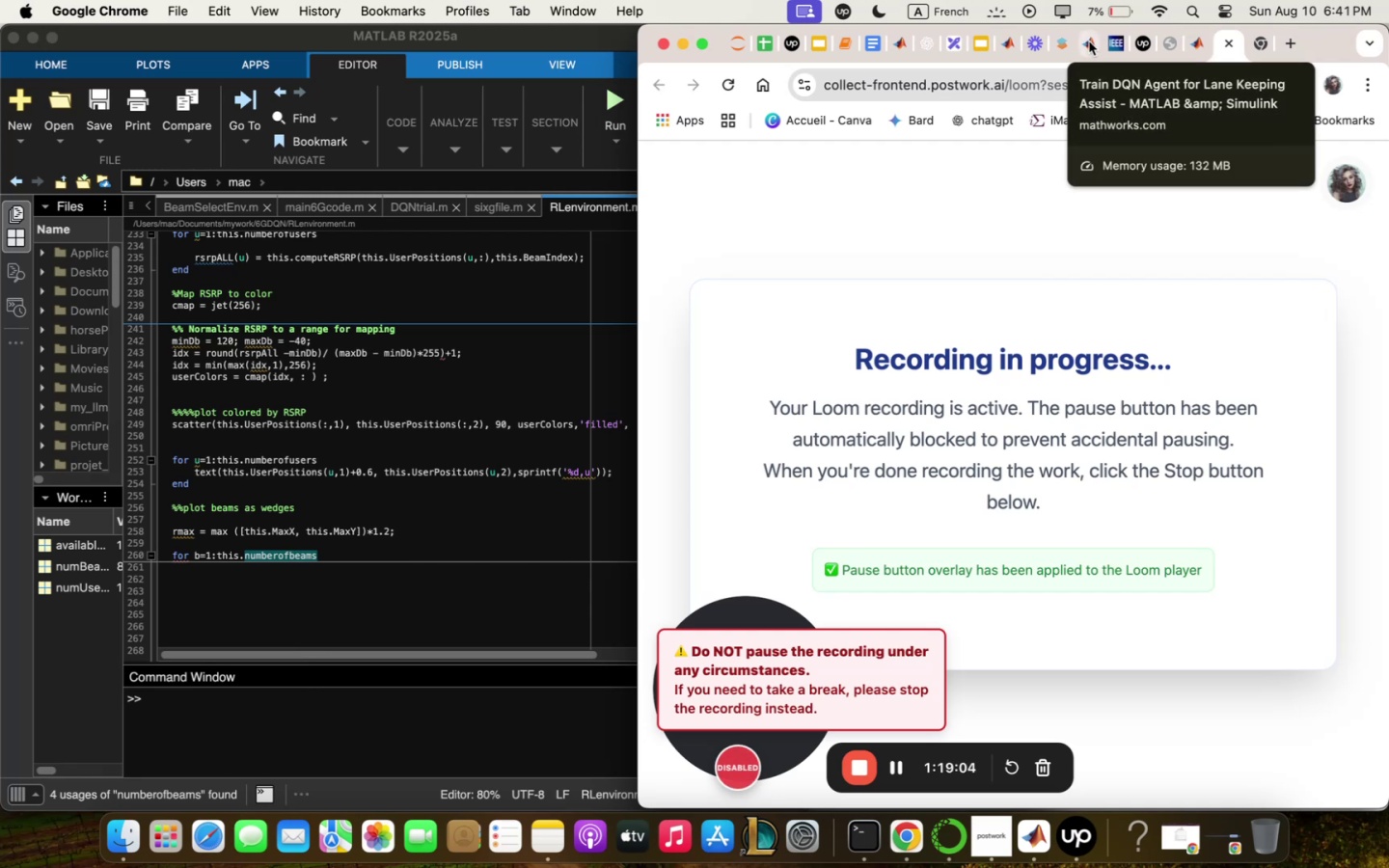 
wait(12.57)
 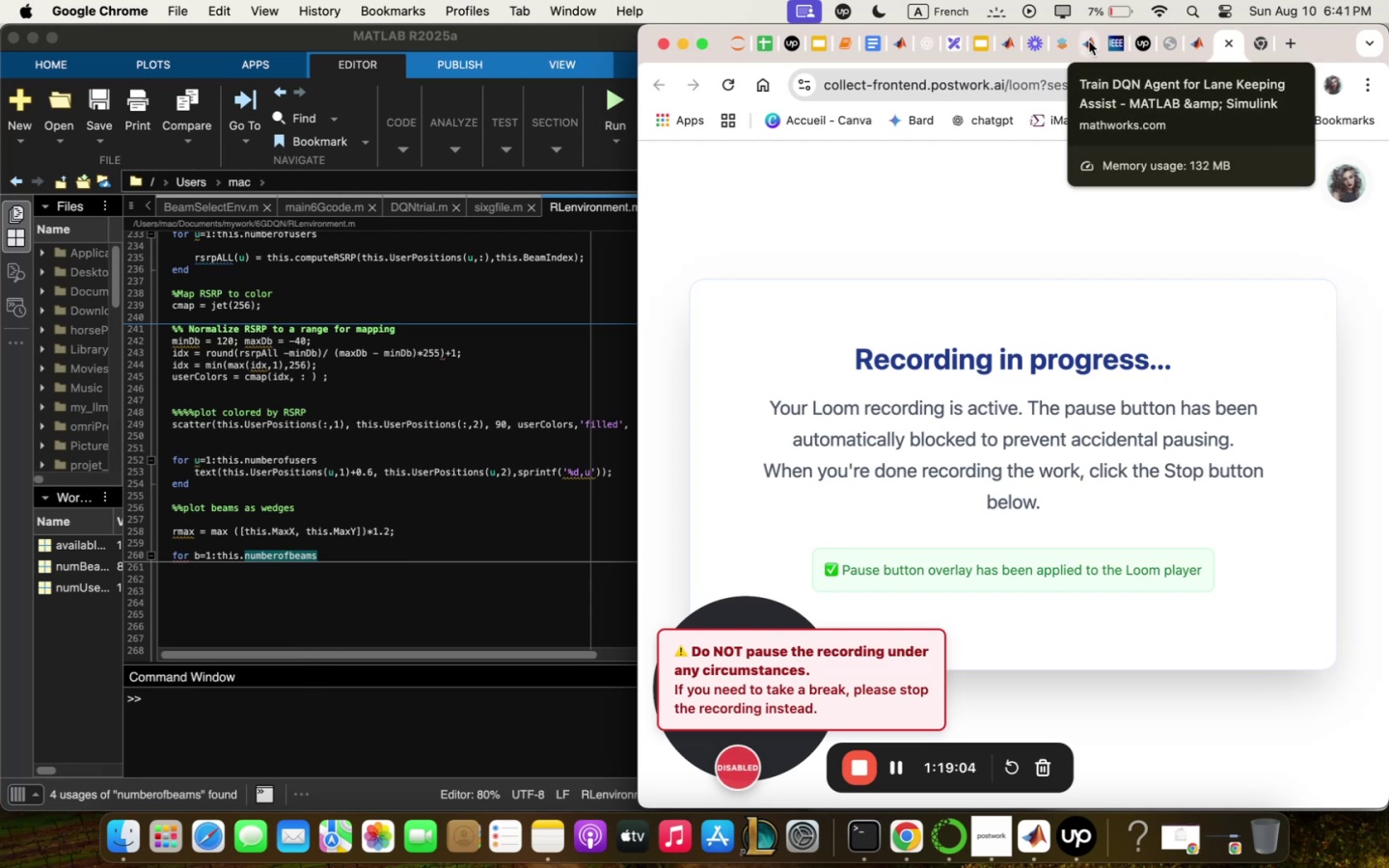 
left_click([1090, 42])
 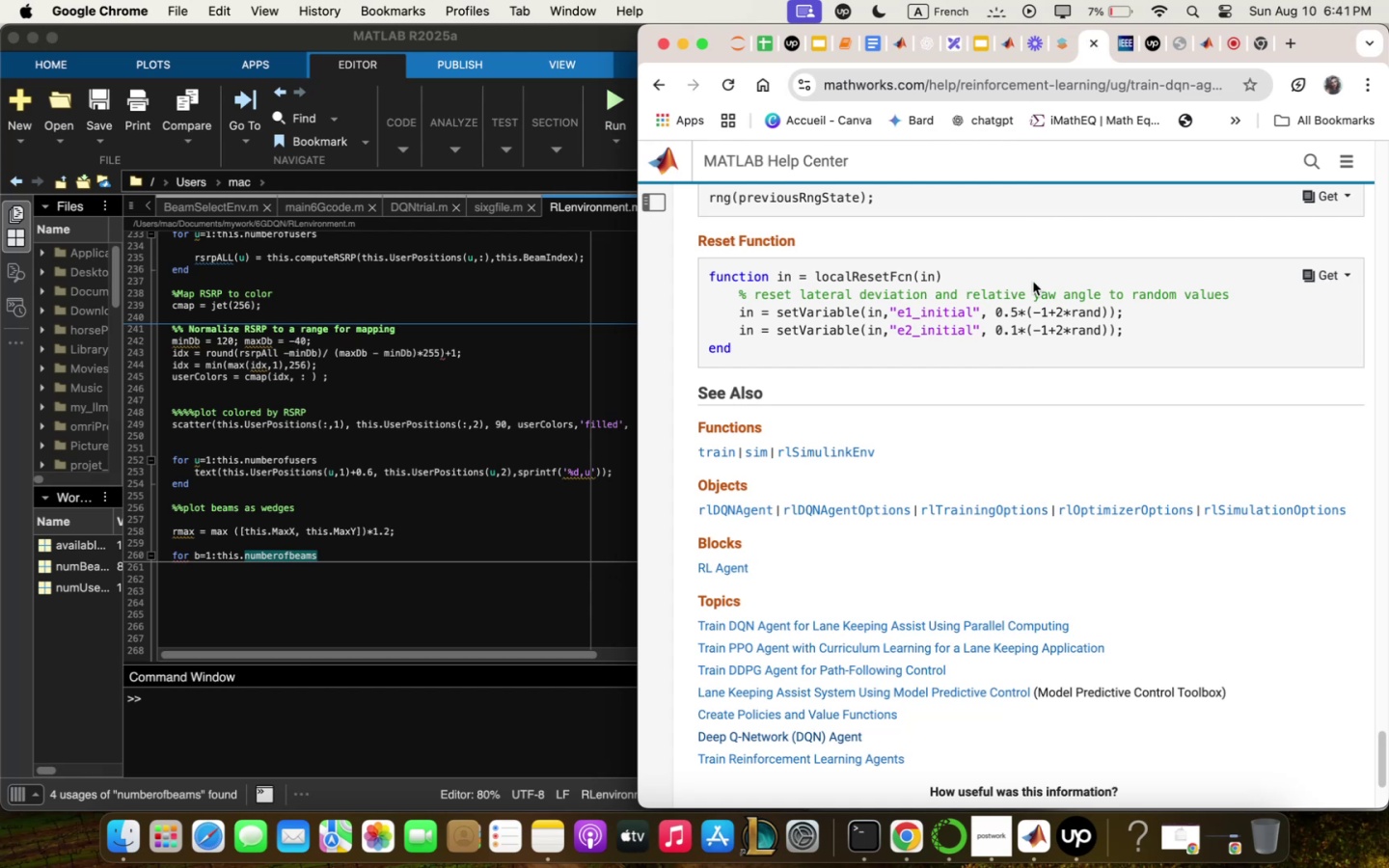 
scroll: coordinate [1034, 567], scroll_direction: up, amount: 4.0
 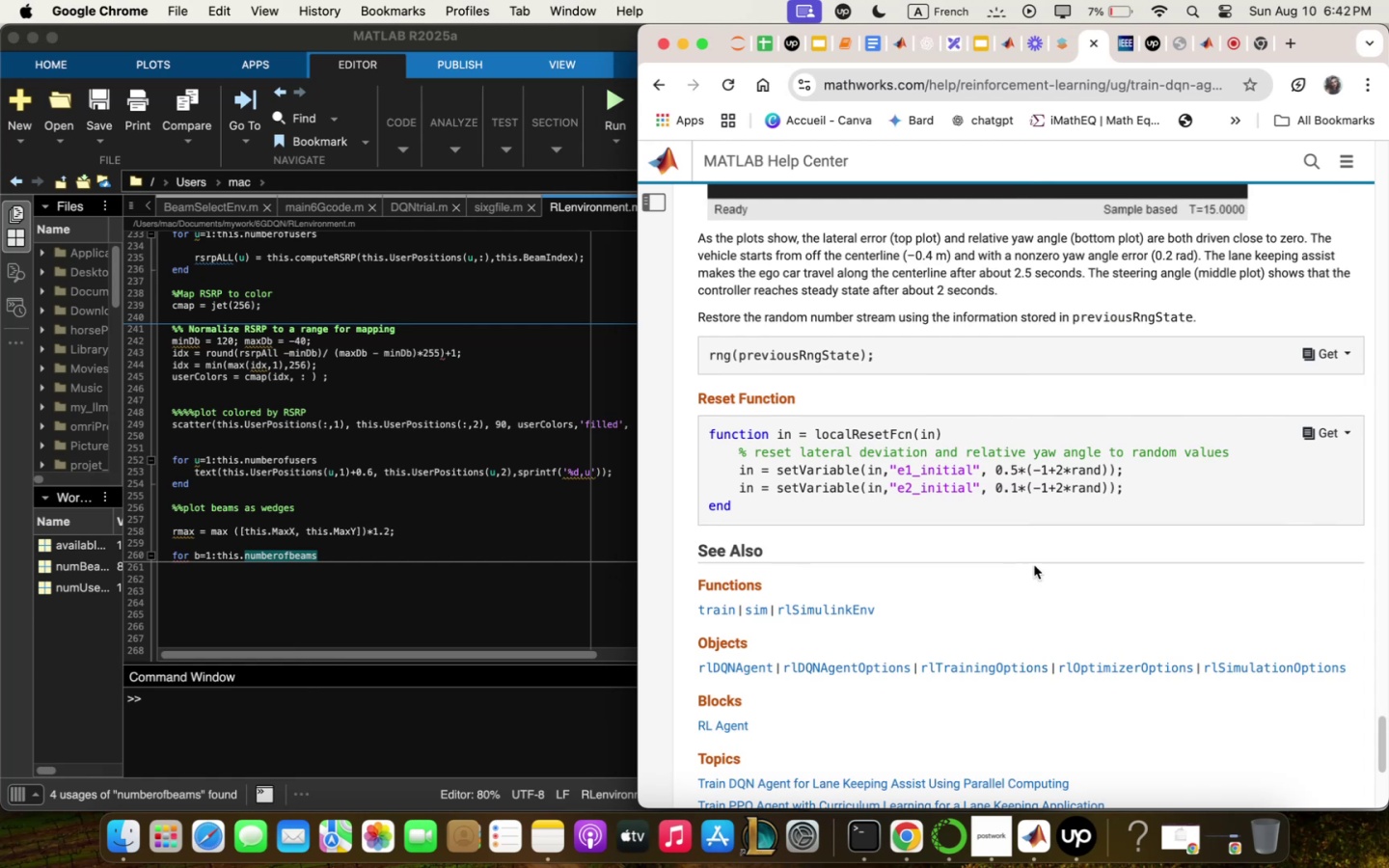 
wait(22.92)
 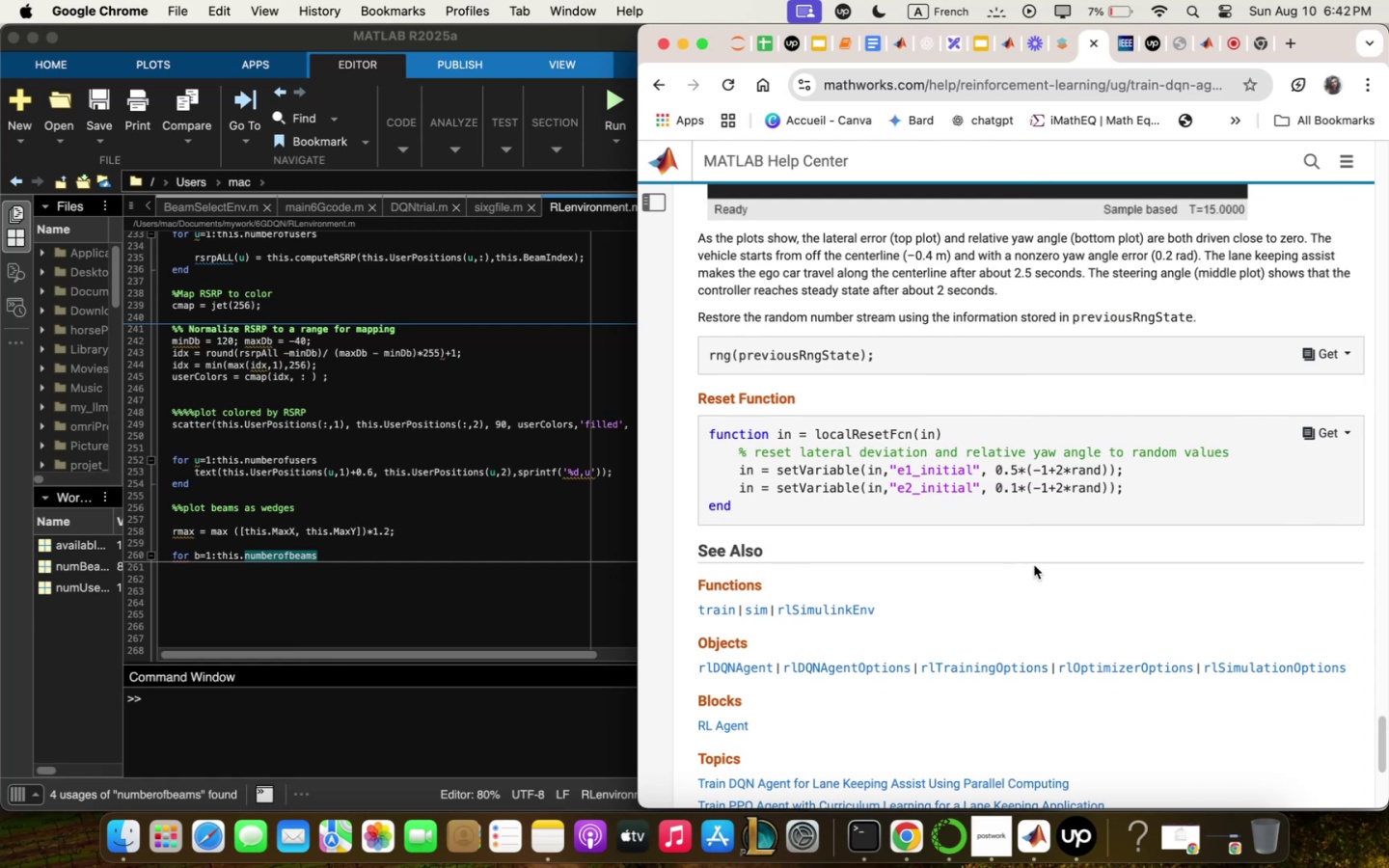 
left_click([458, 550])
 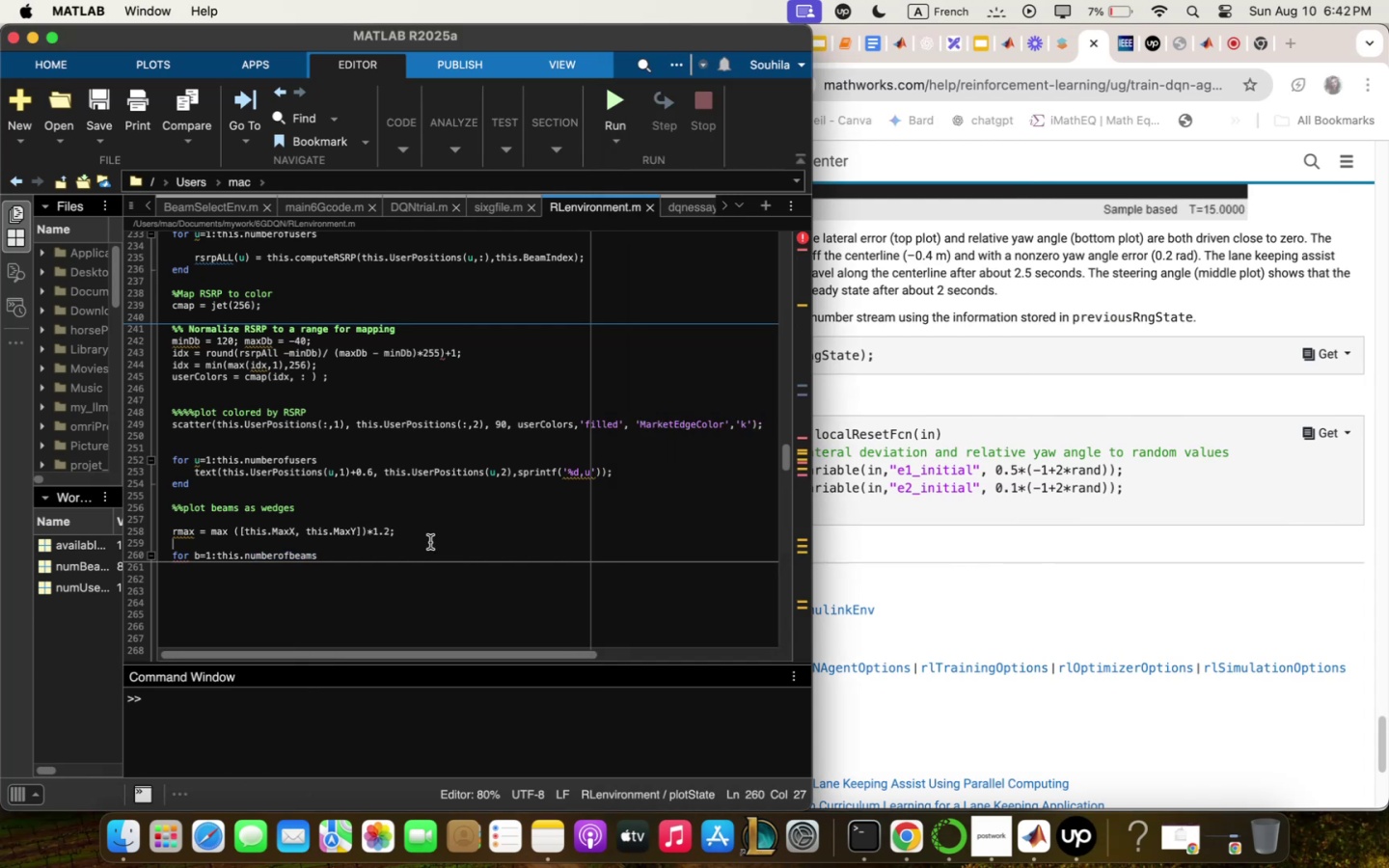 
left_click([431, 541])
 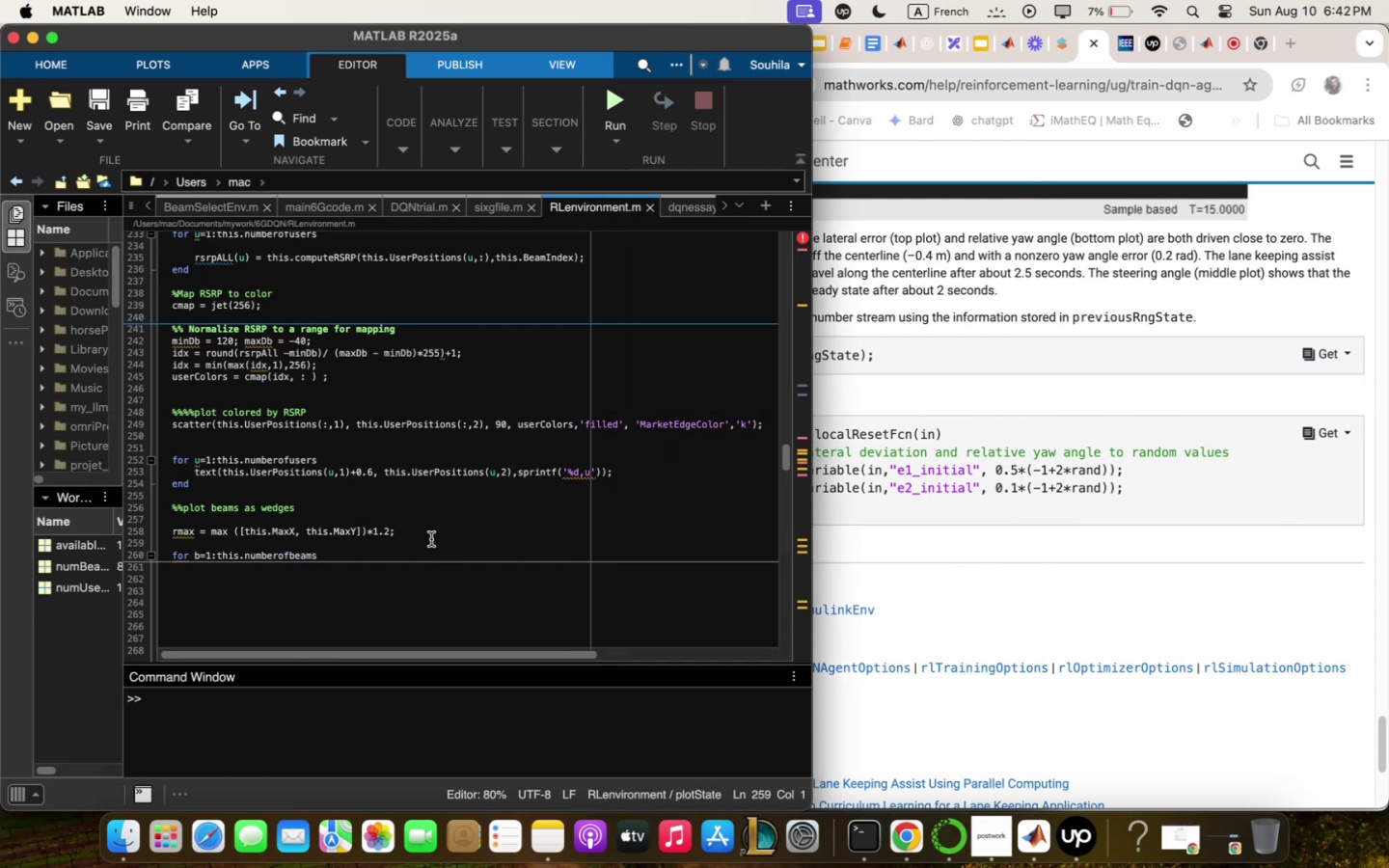 
key(Enter)
 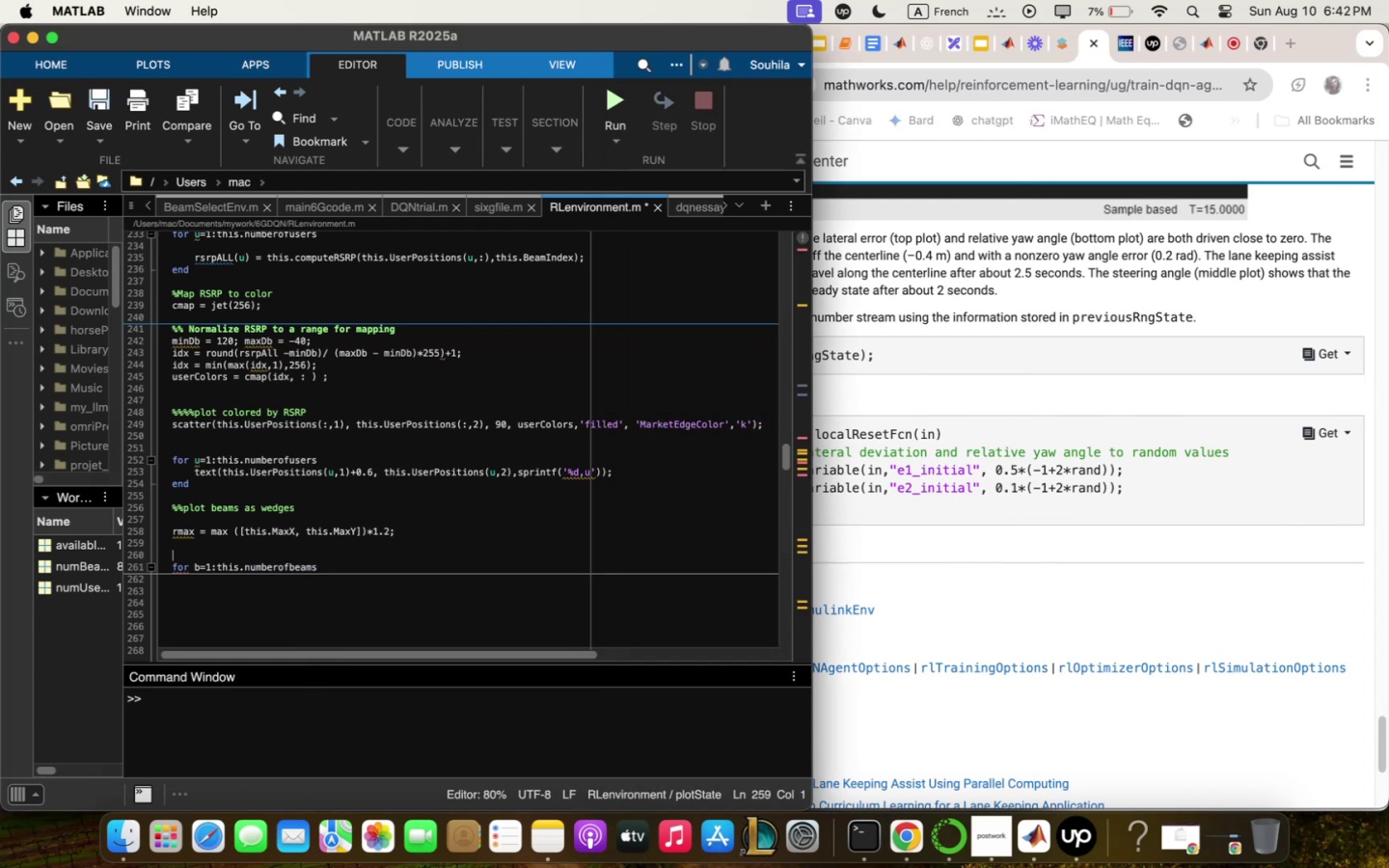 
type(qng)
key(Backspace)
key(Backspace)
key(Backspace)
key(Backspace)
key(Backspace)
 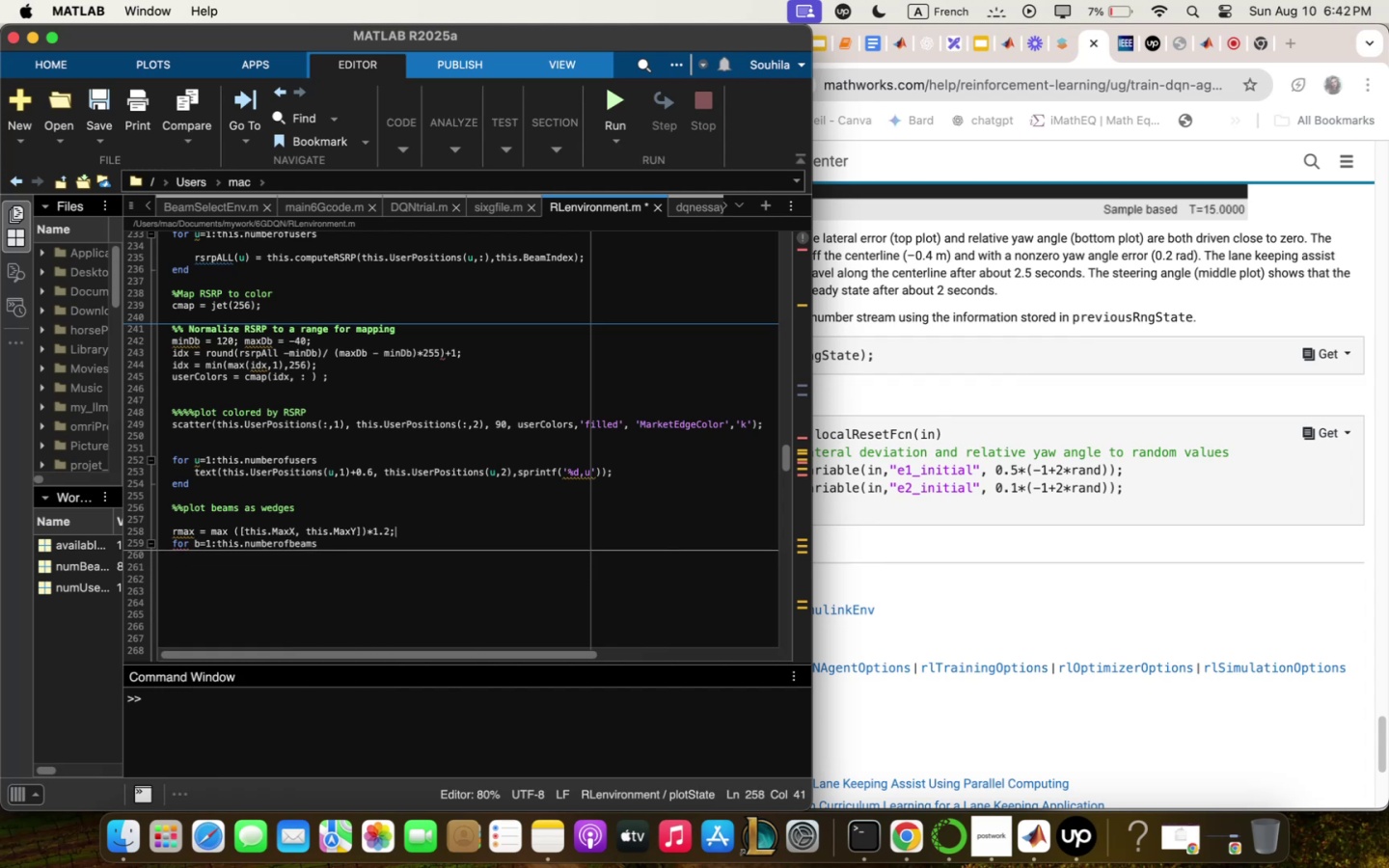 
key(ArrowDown)
 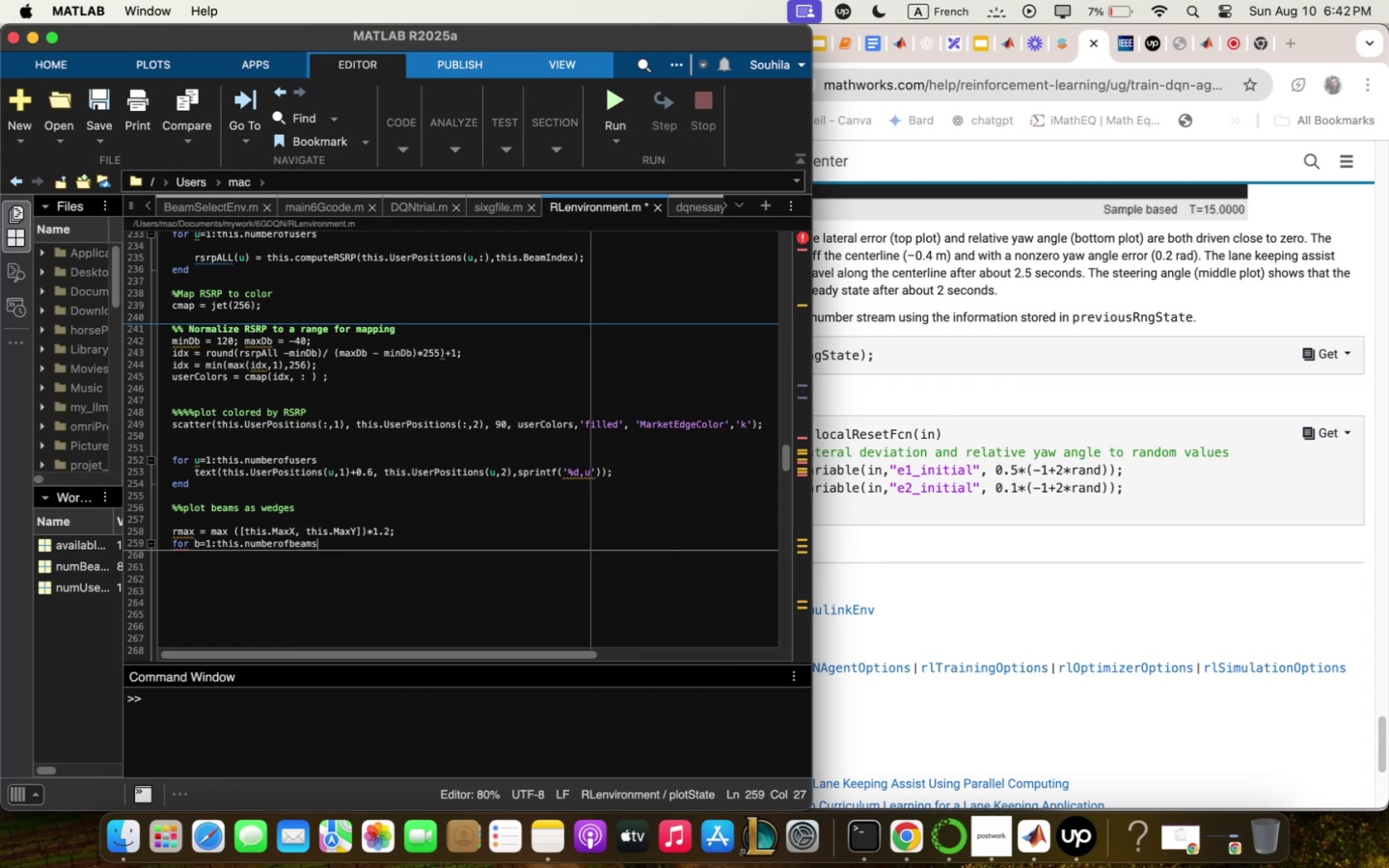 
key(Enter)
 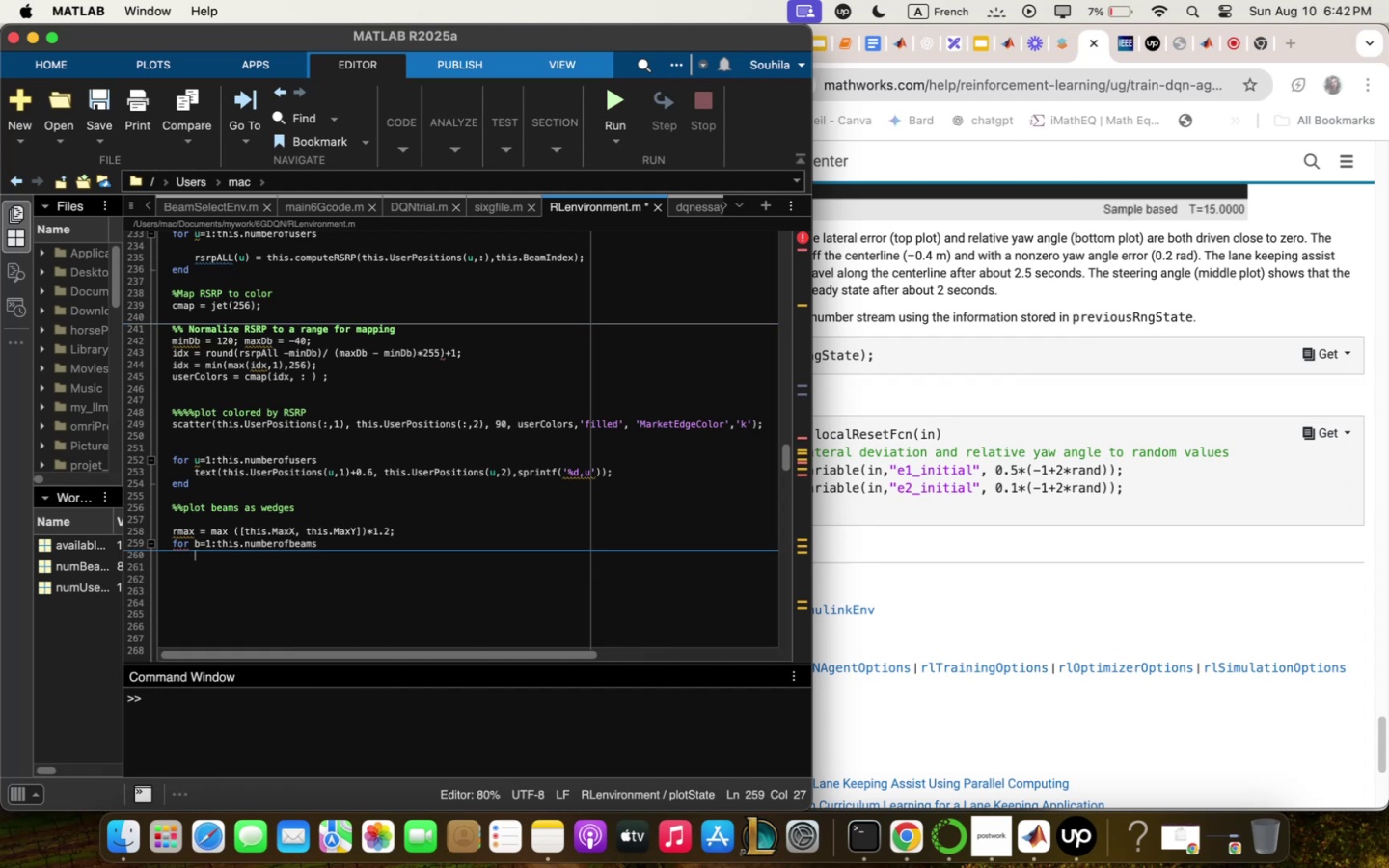 
type(qng/this<R)
 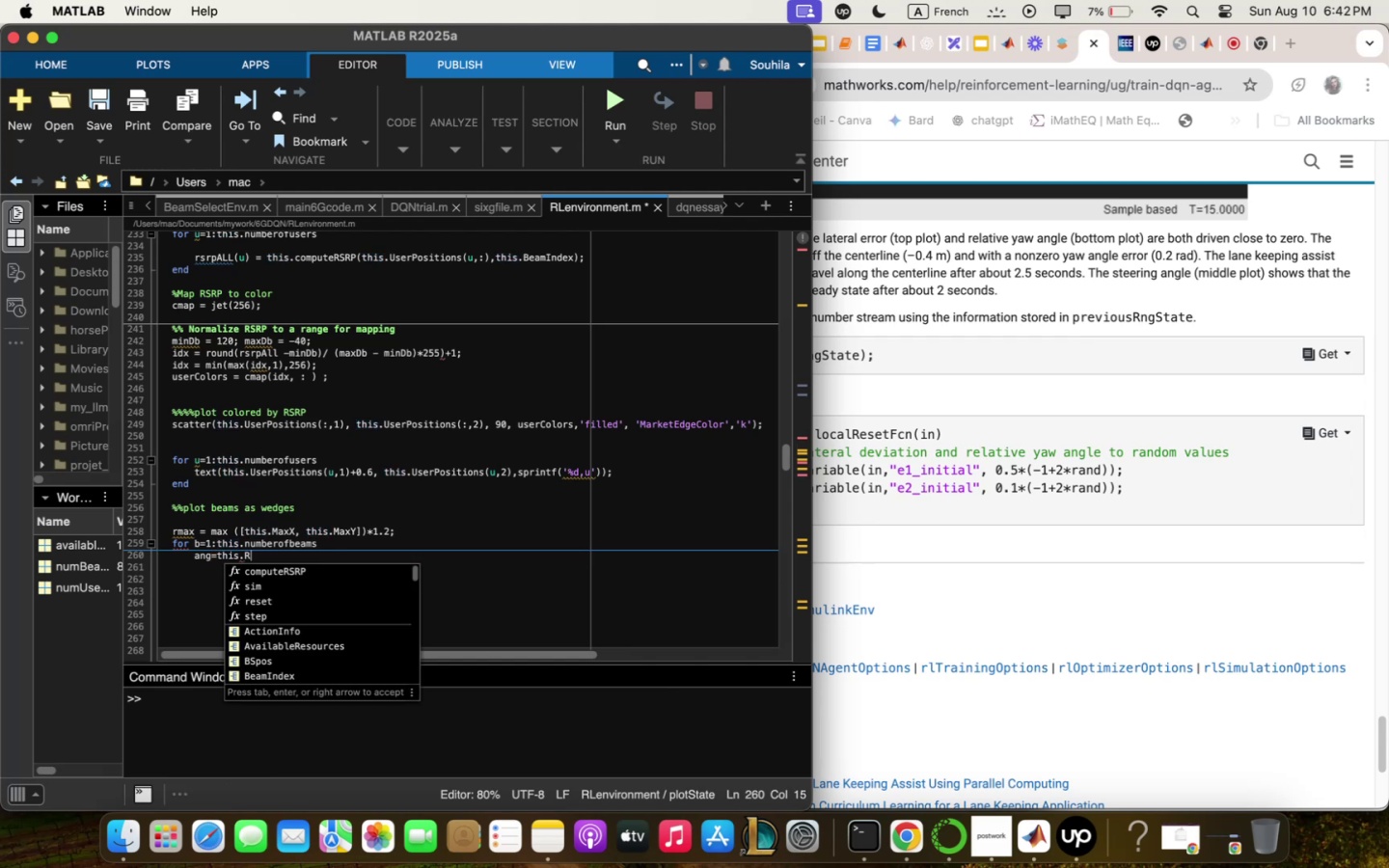 
key(ArrowDown)
 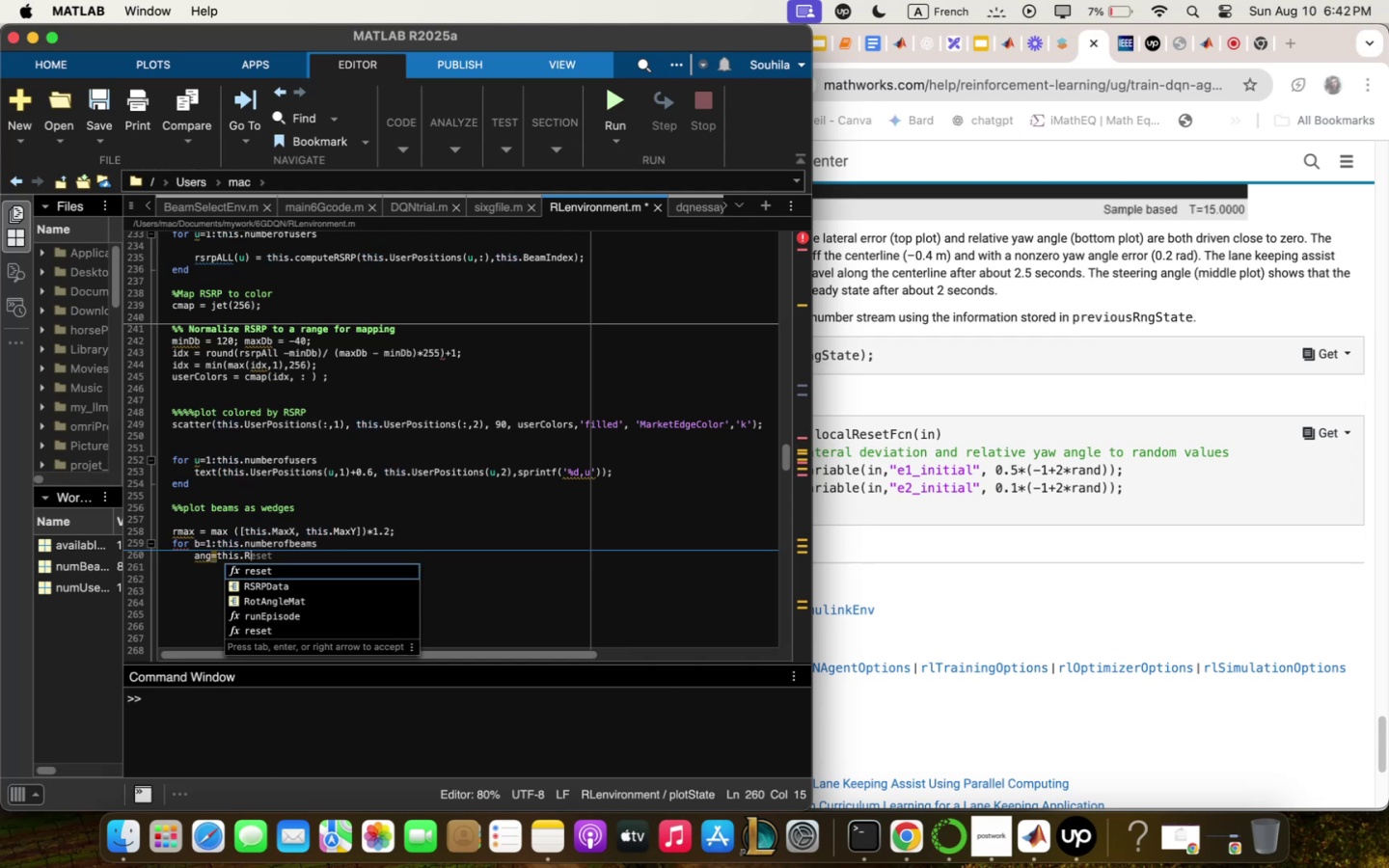 
key(ArrowDown)
 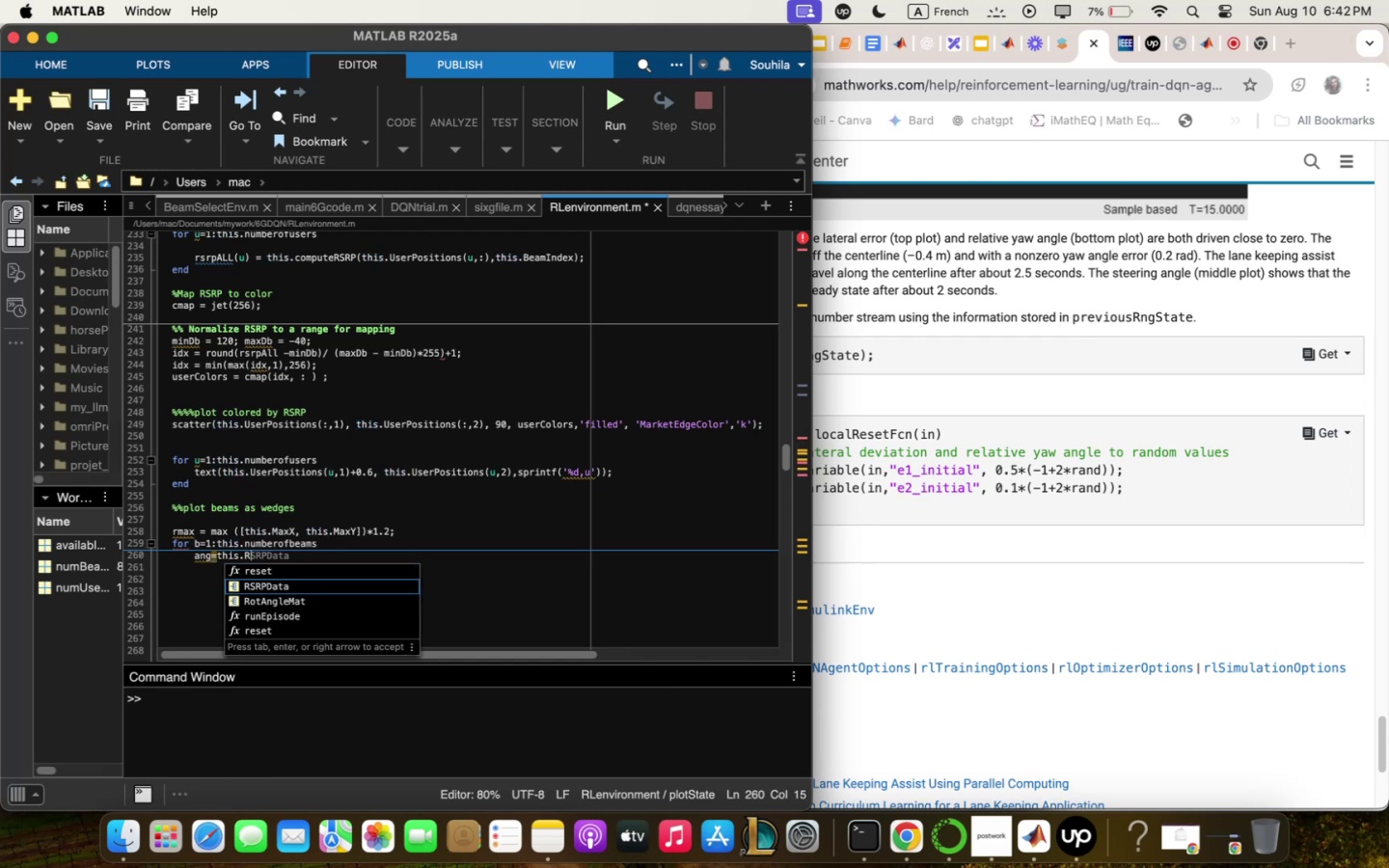 
key(ArrowDown)
 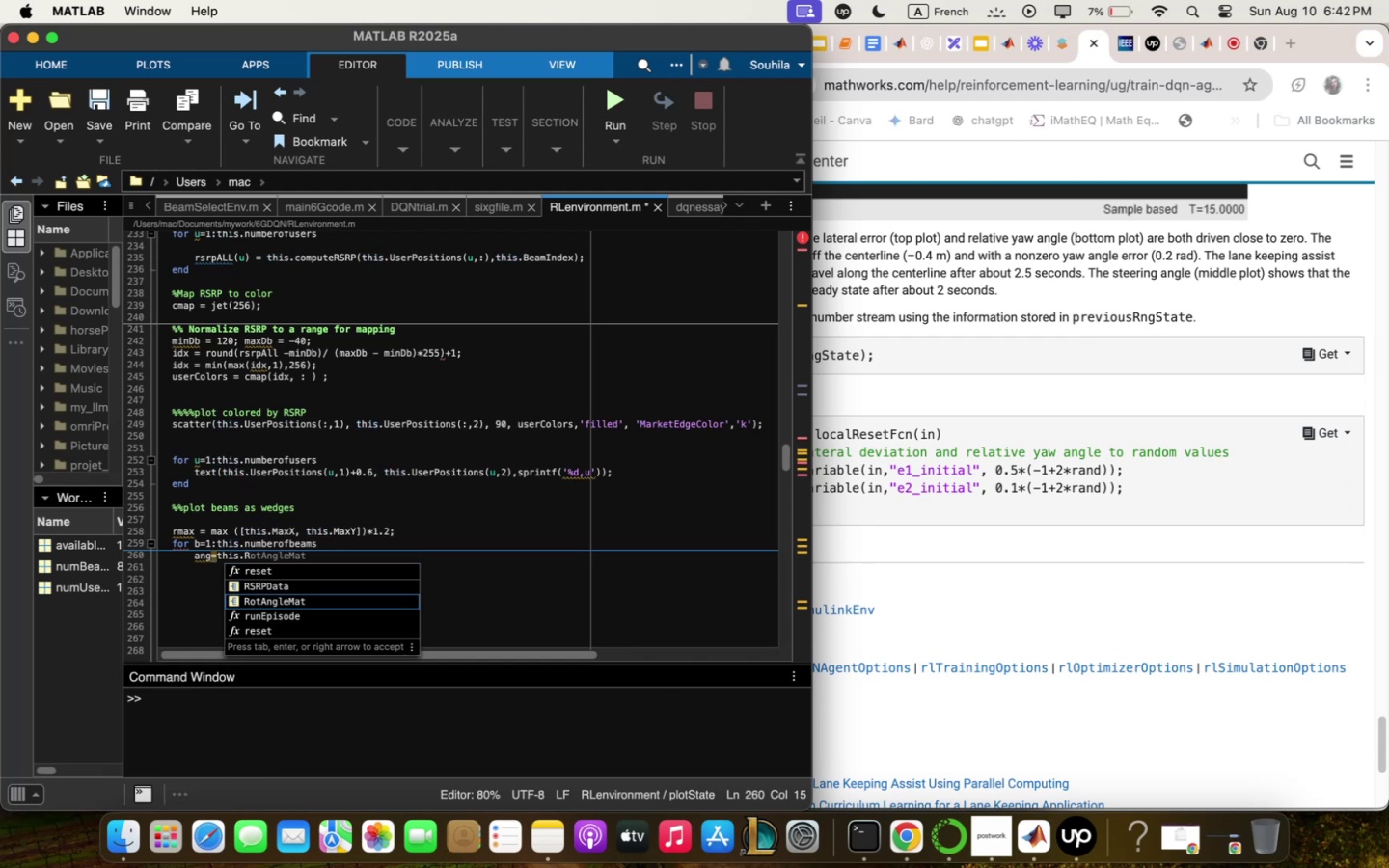 
key(Enter)
 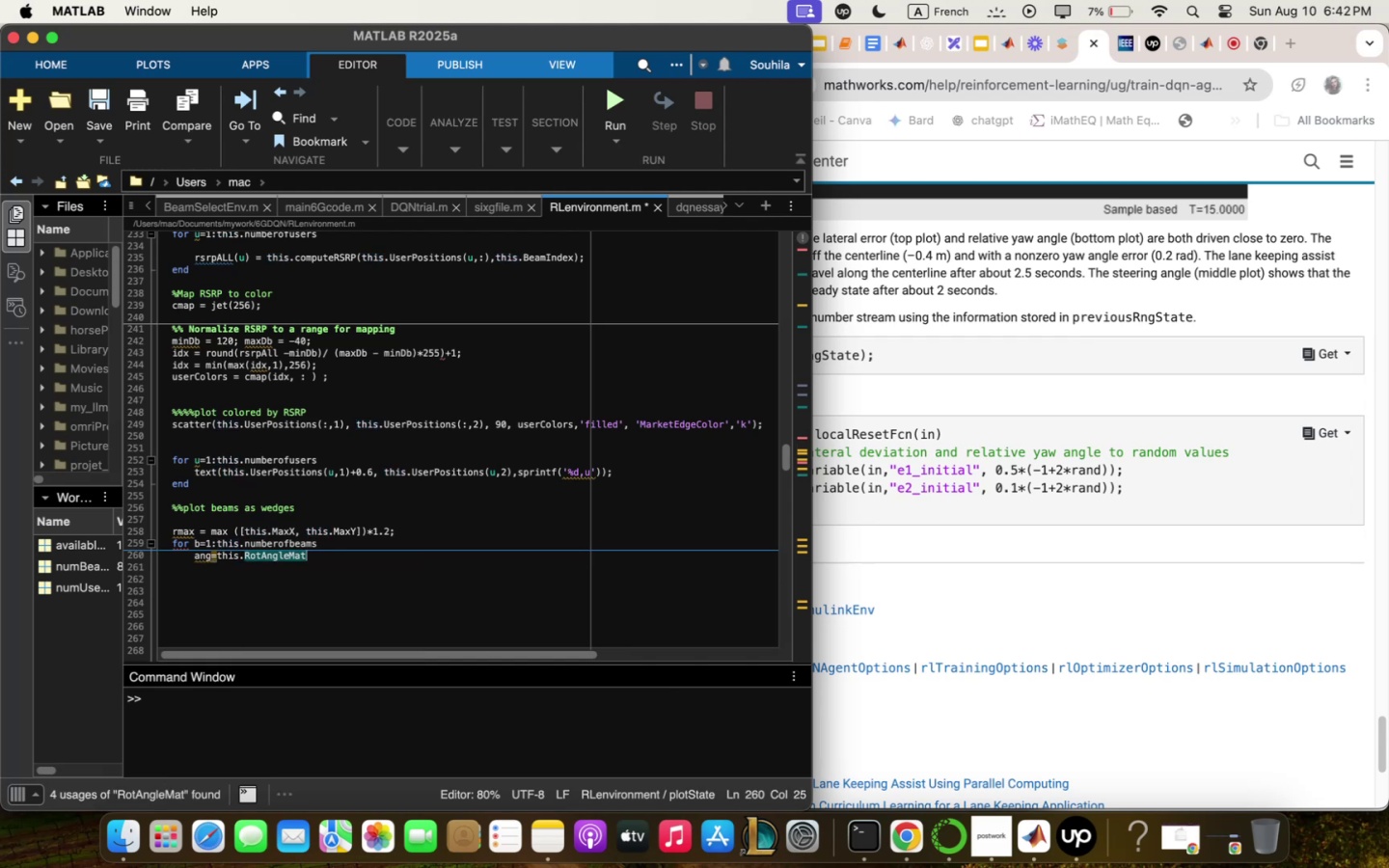 
type(5b)
 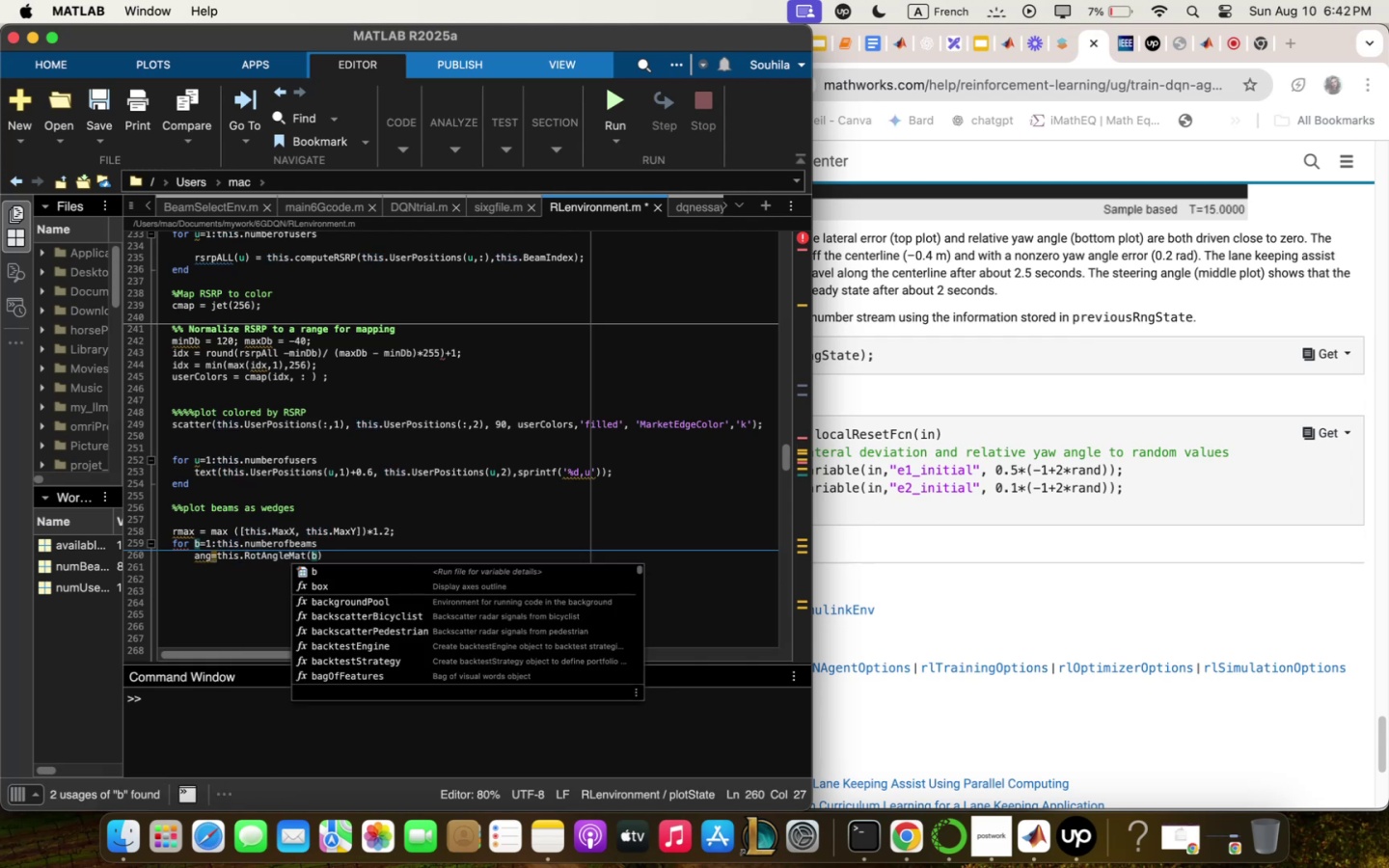 
key(ArrowRight)
 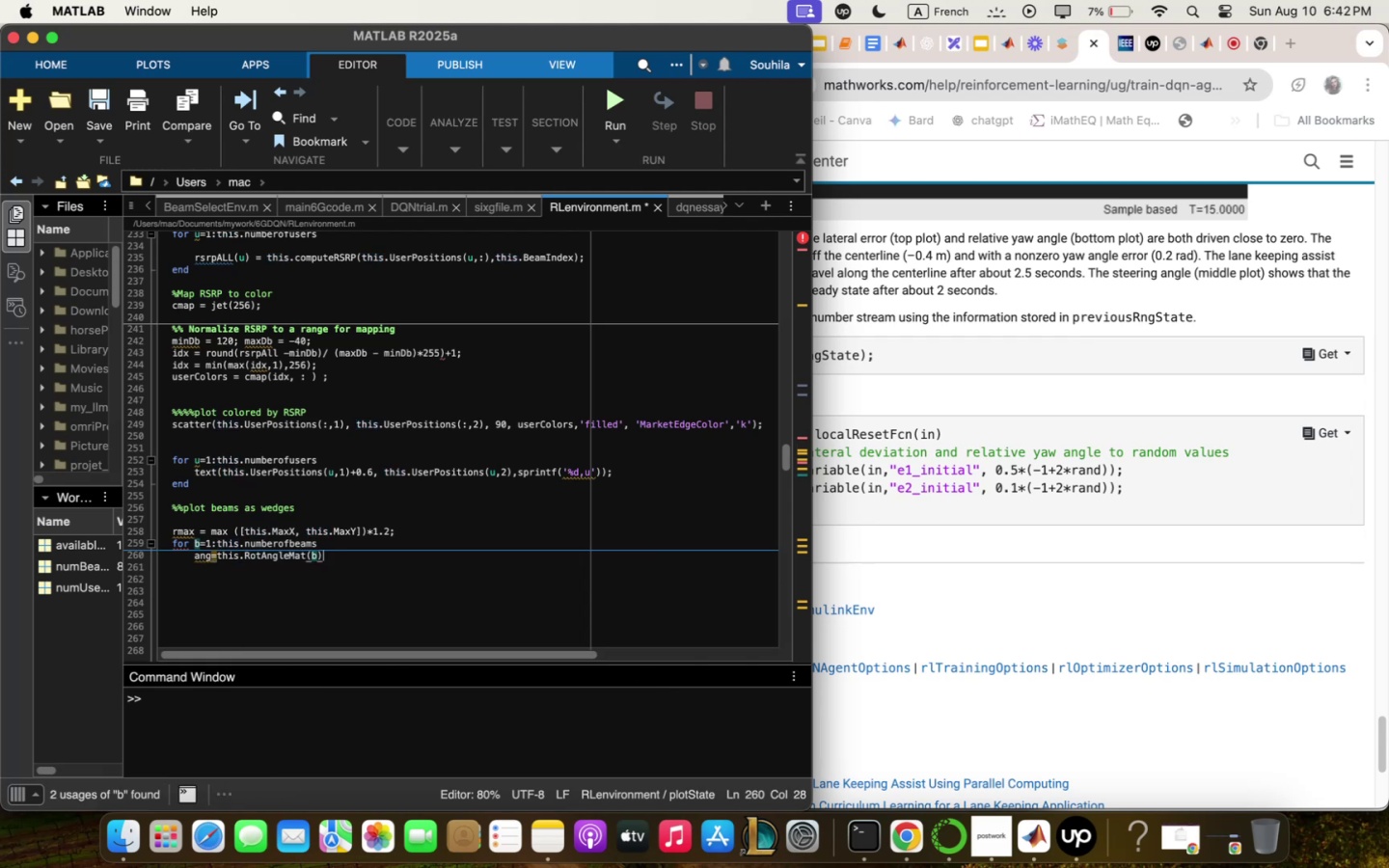 
key(Comma)
 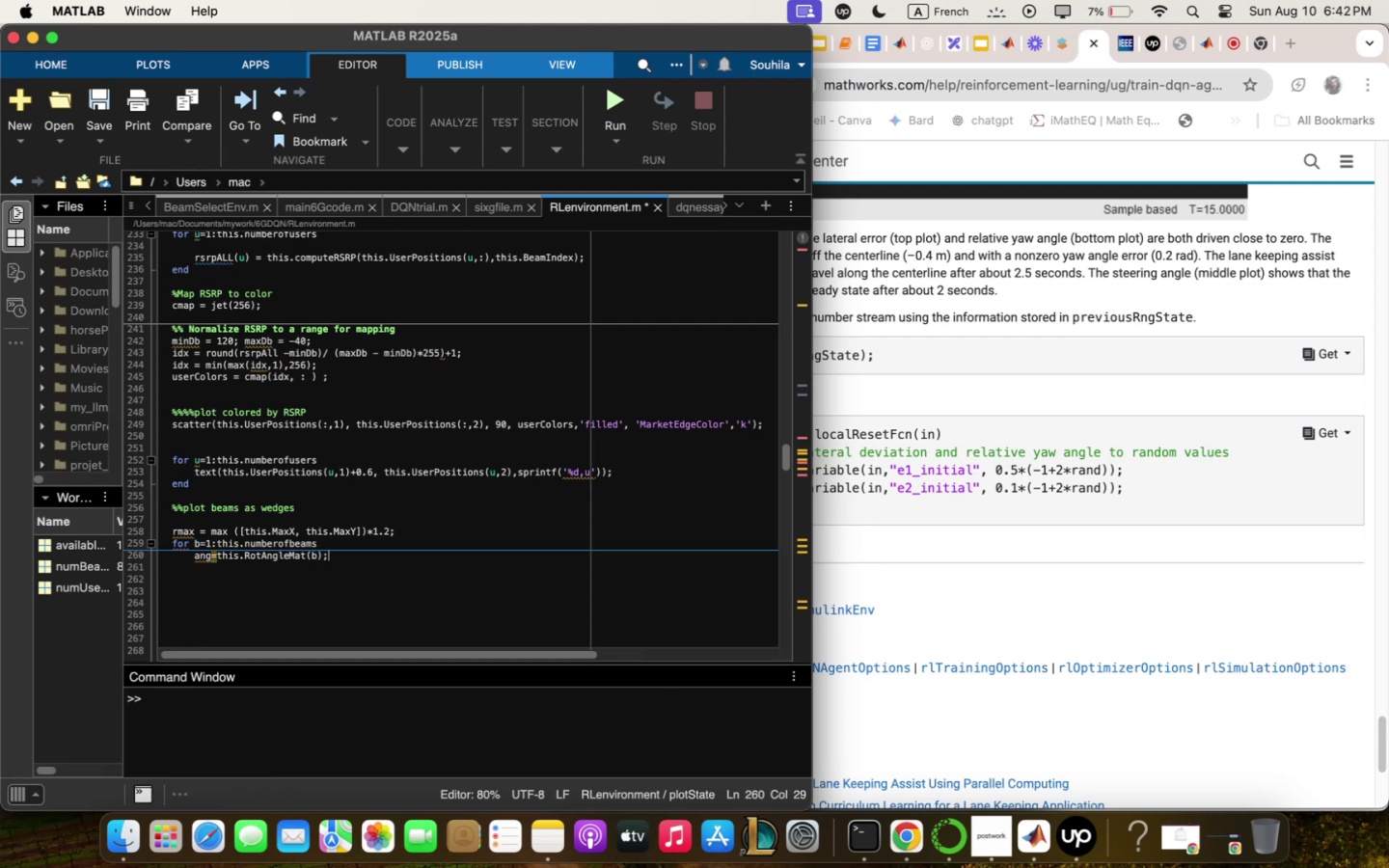 
key(Enter)
 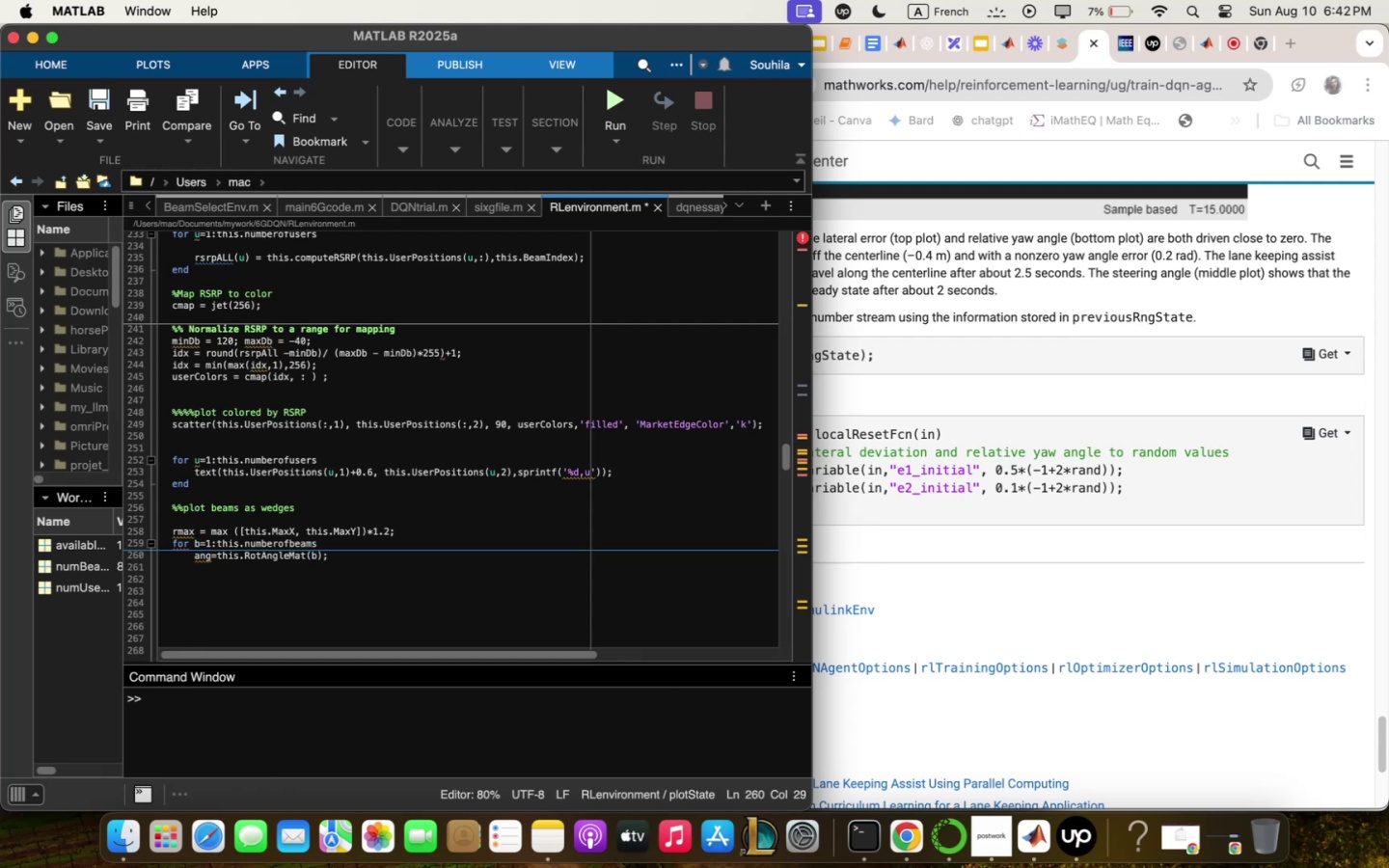 
type(bz/ this<Beq;)
 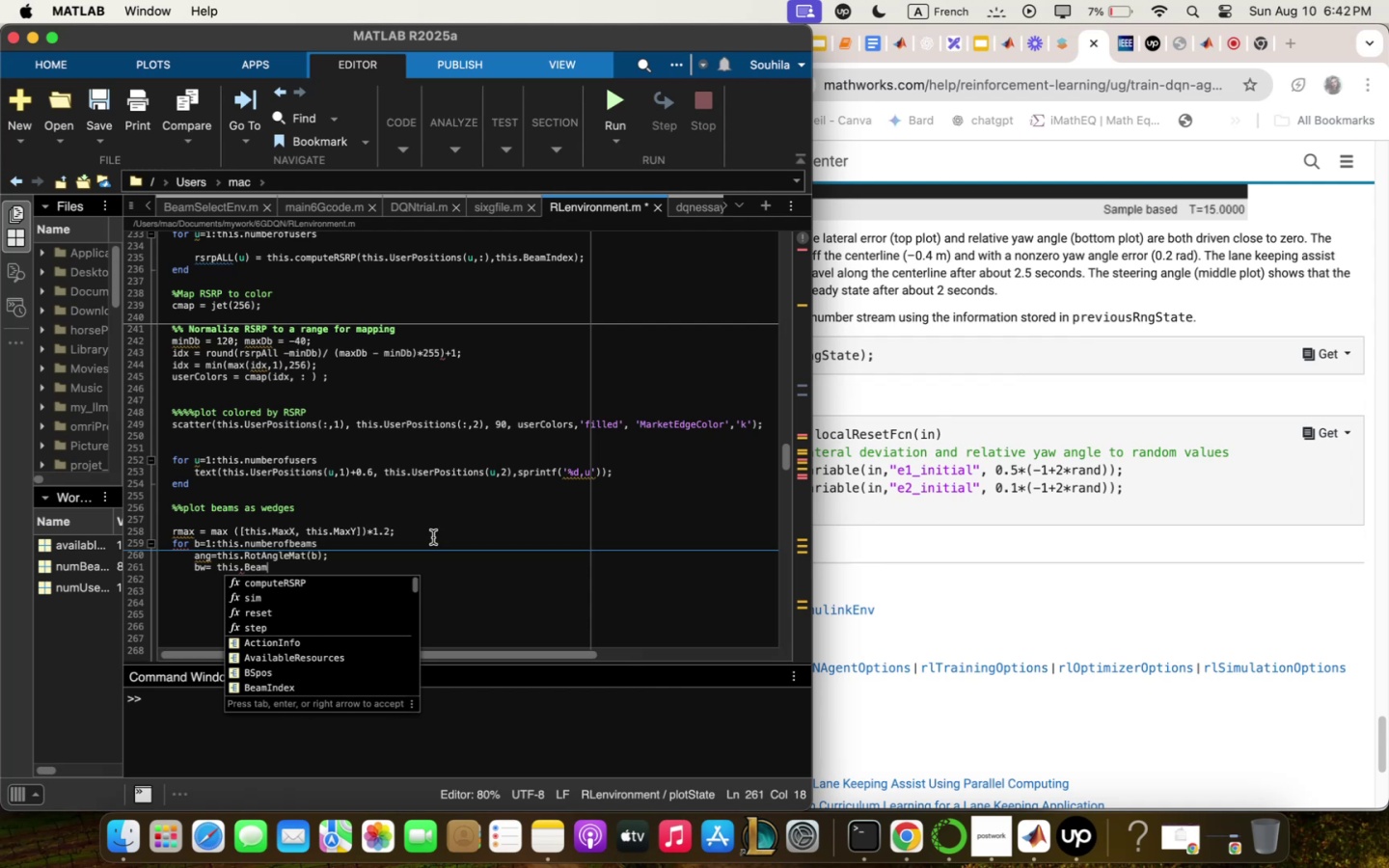 
type(ZidthDeg,)
 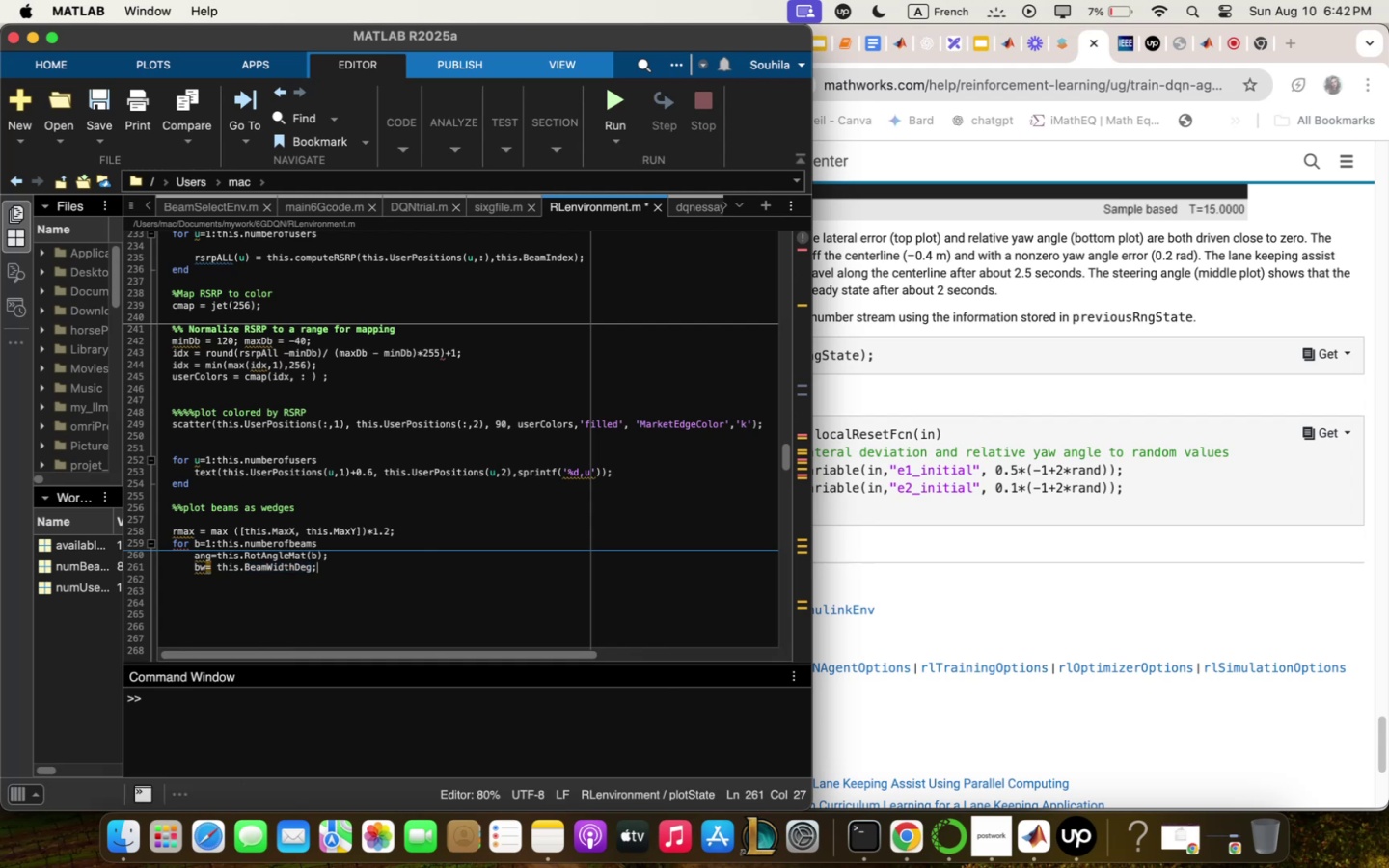 
key(Enter)
 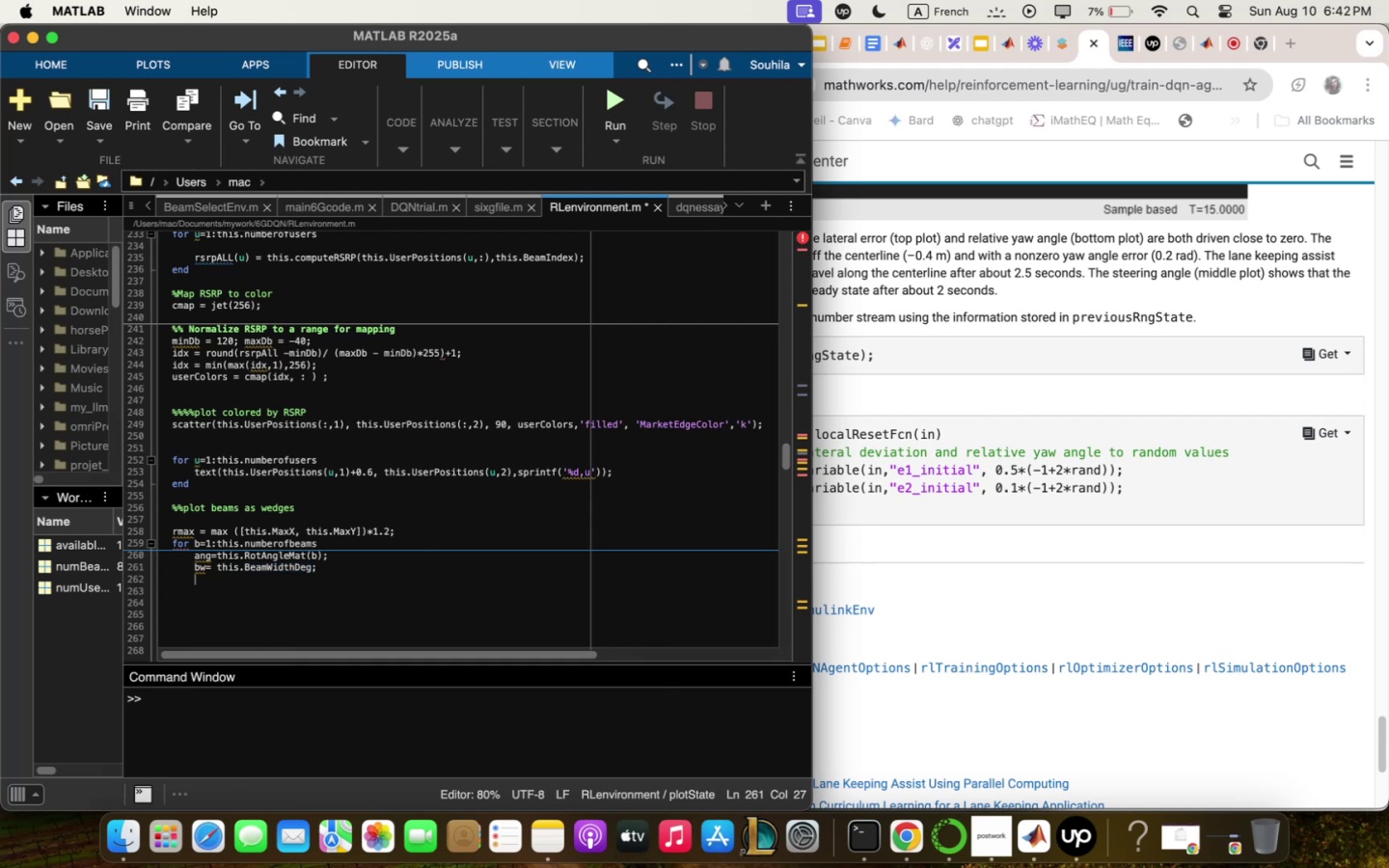 
type(thetq / deg@)
 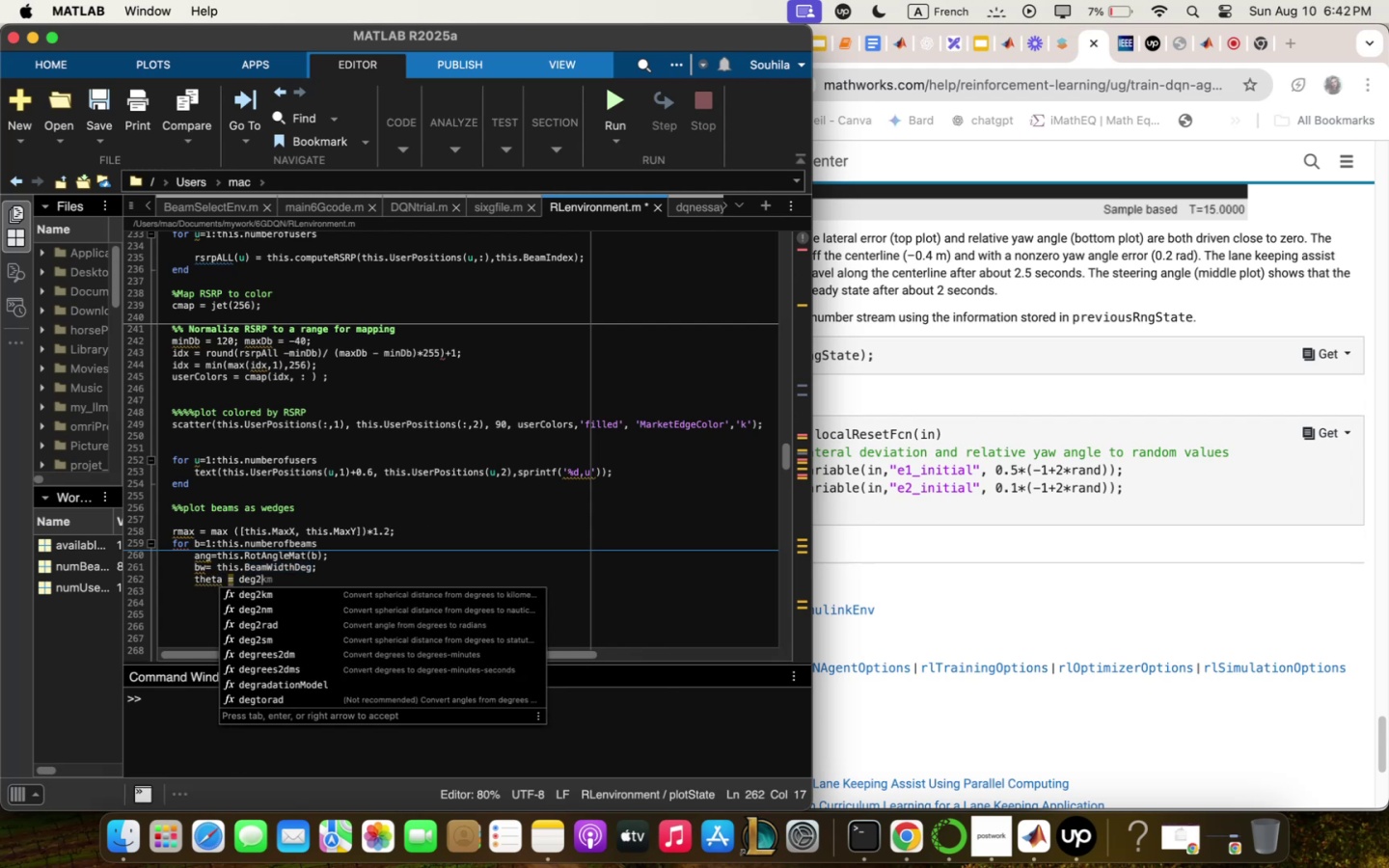 
key(ArrowDown)
 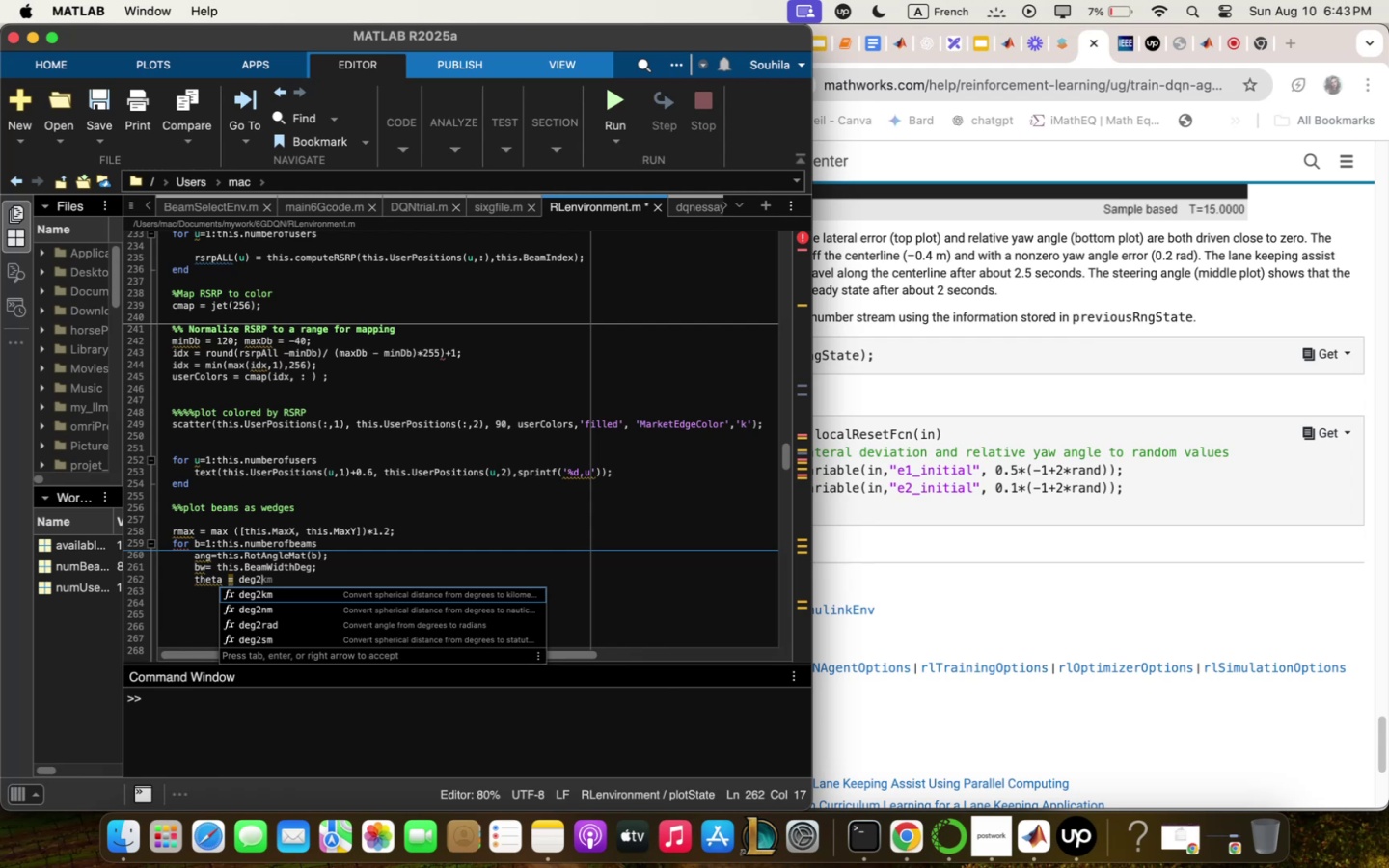 
key(ArrowDown)
 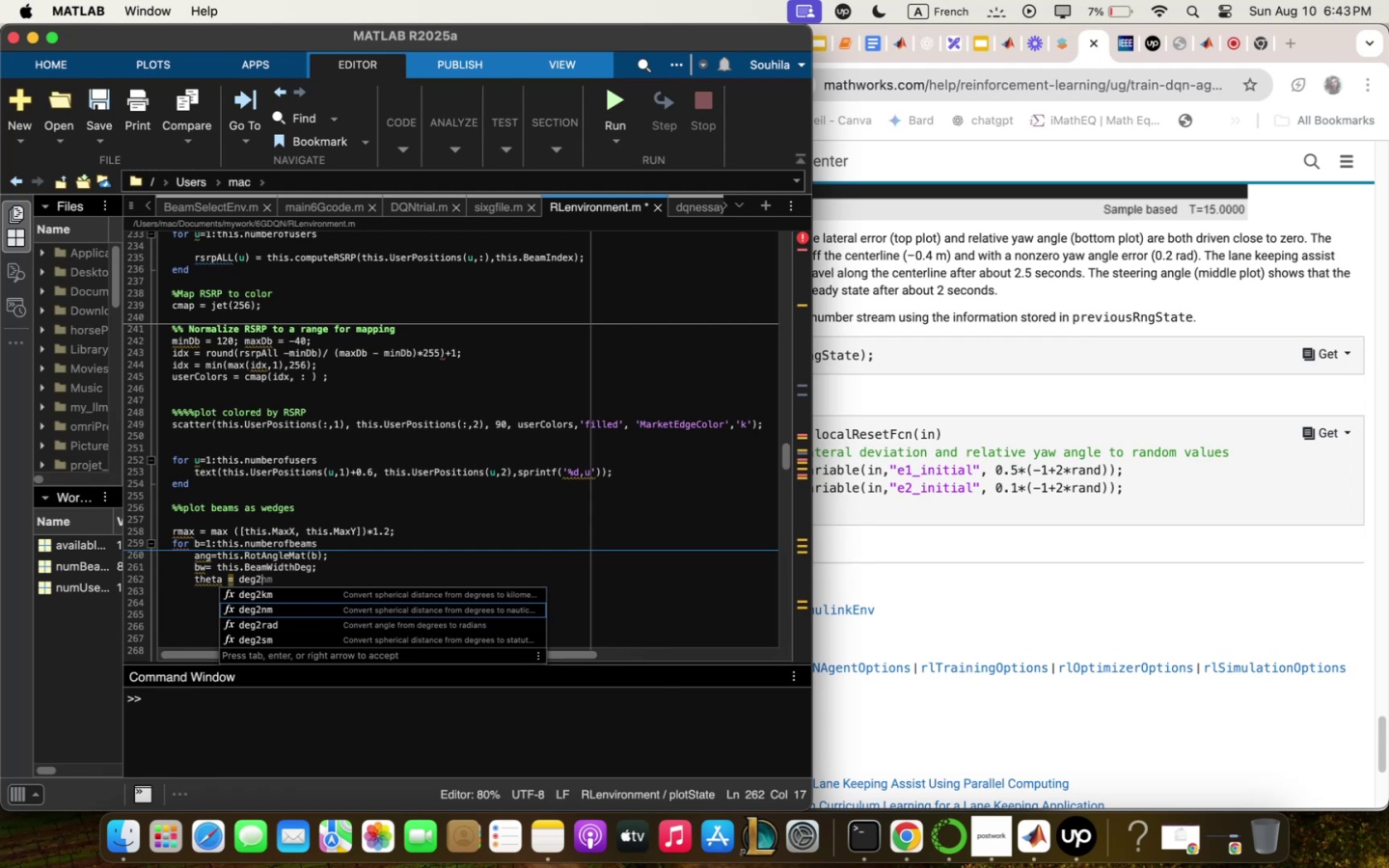 
key(ArrowDown)
 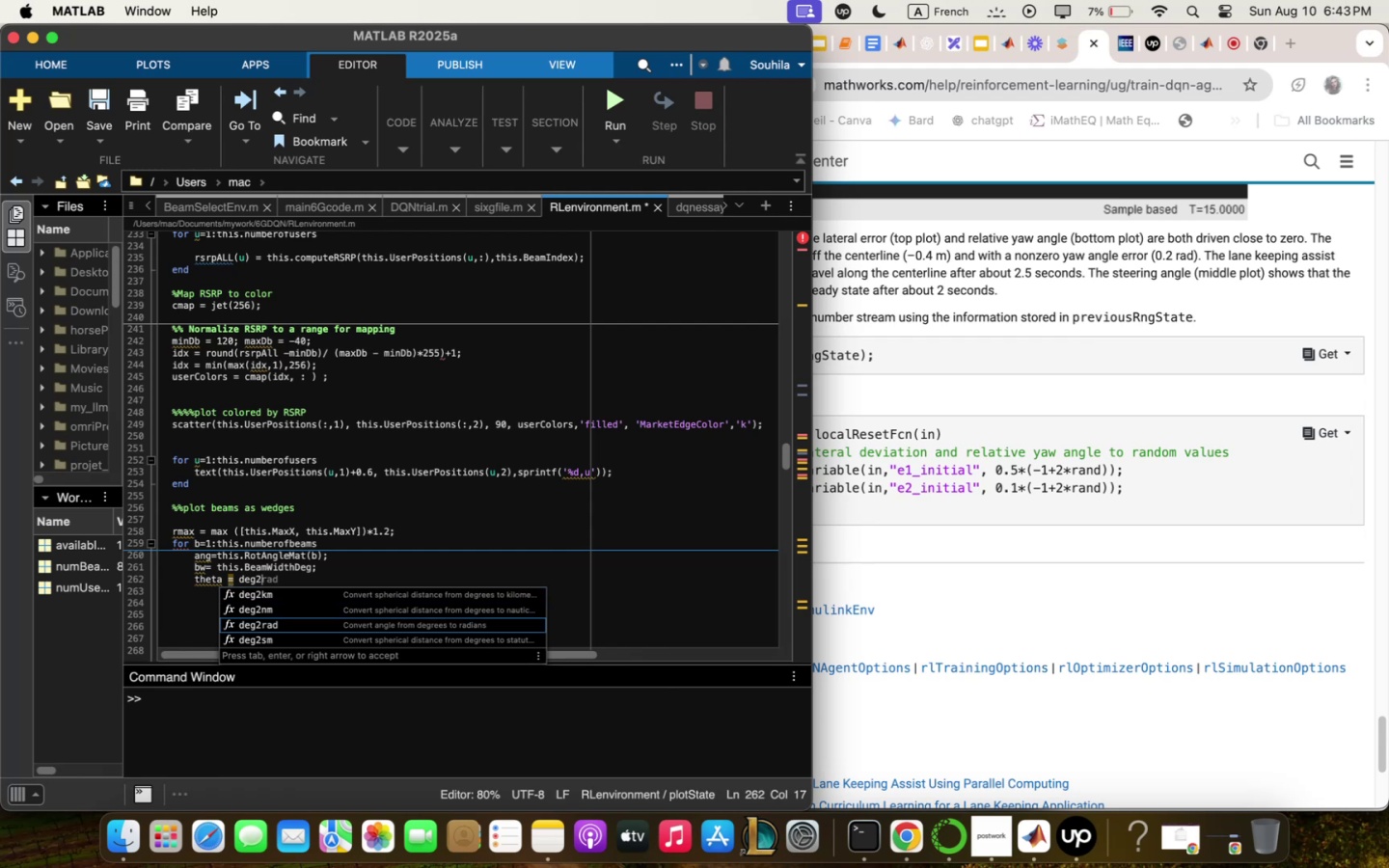 
key(Enter)
 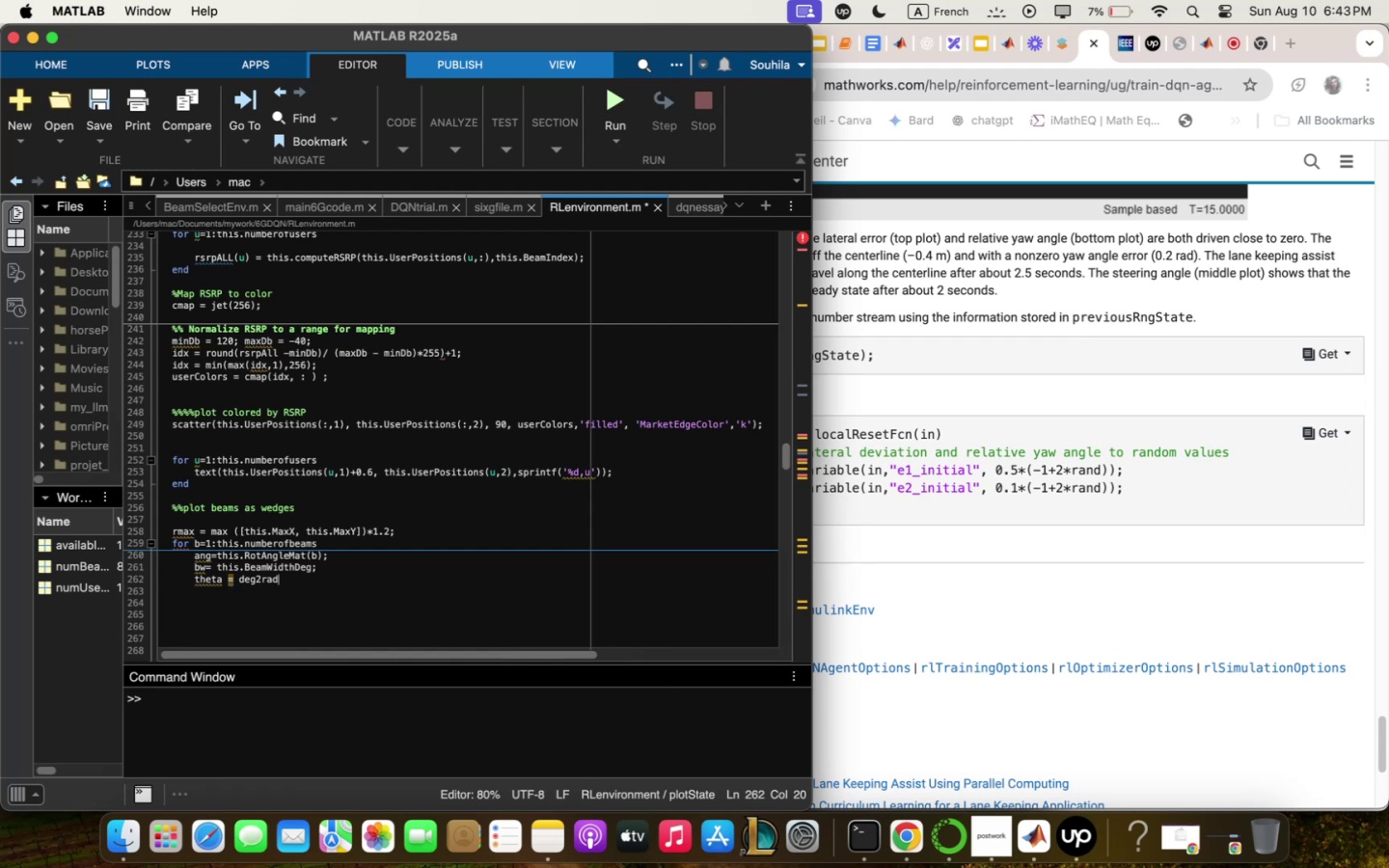 
type(5qng / )
key(Backspace)
key(Backspace)
key(Backspace)
type(?)
 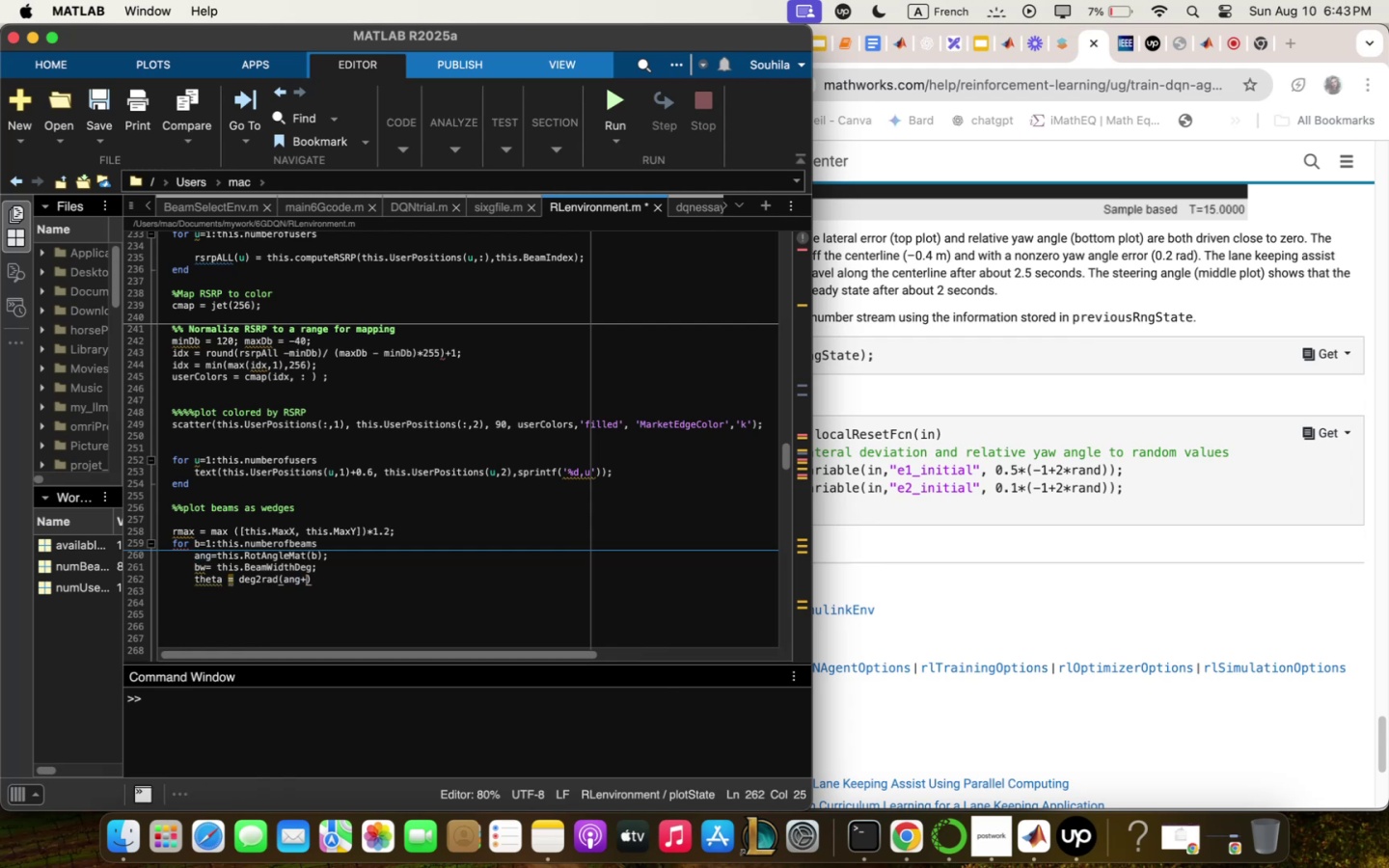 
key(Meta+V)
 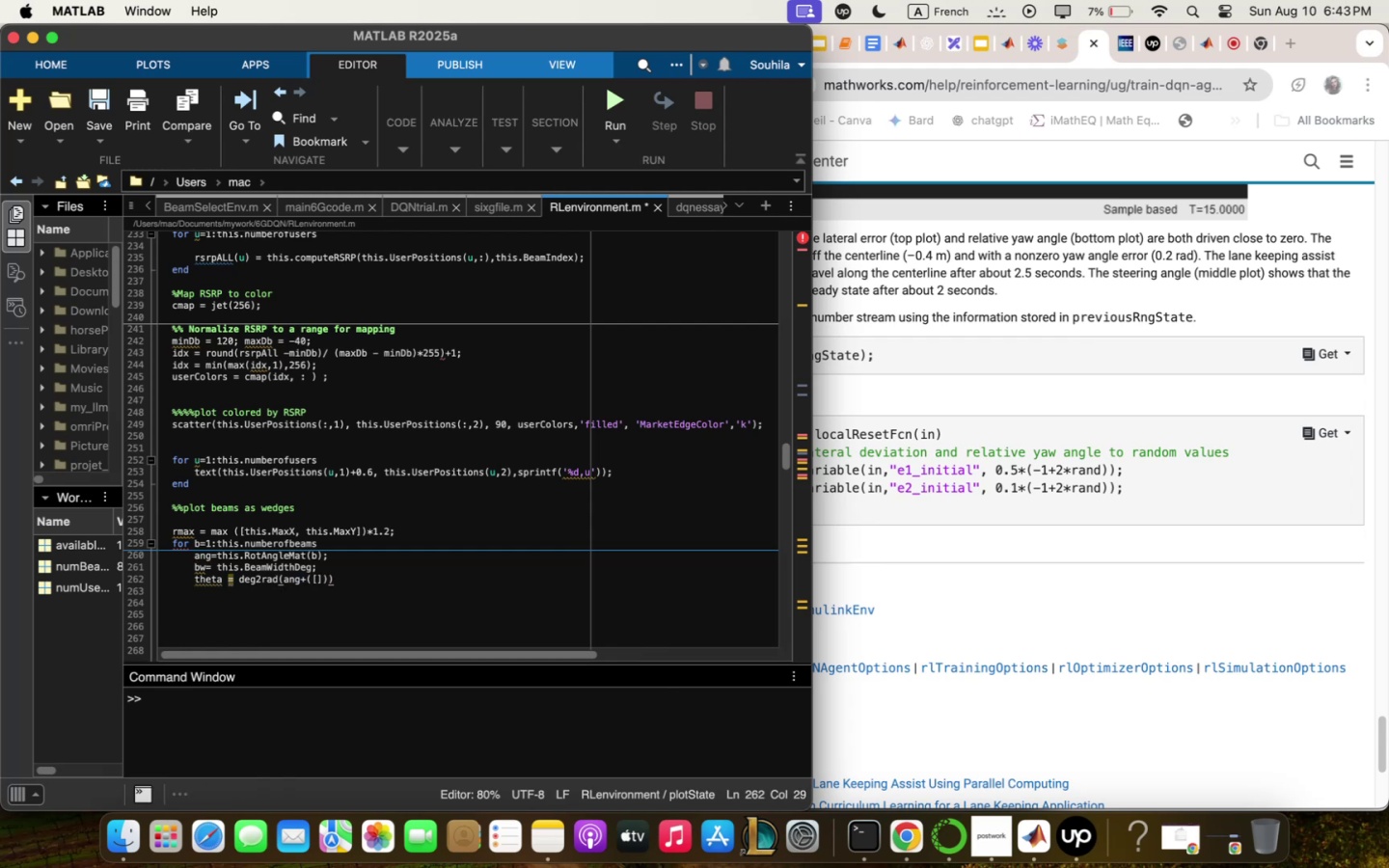 
key(ArrowLeft)
 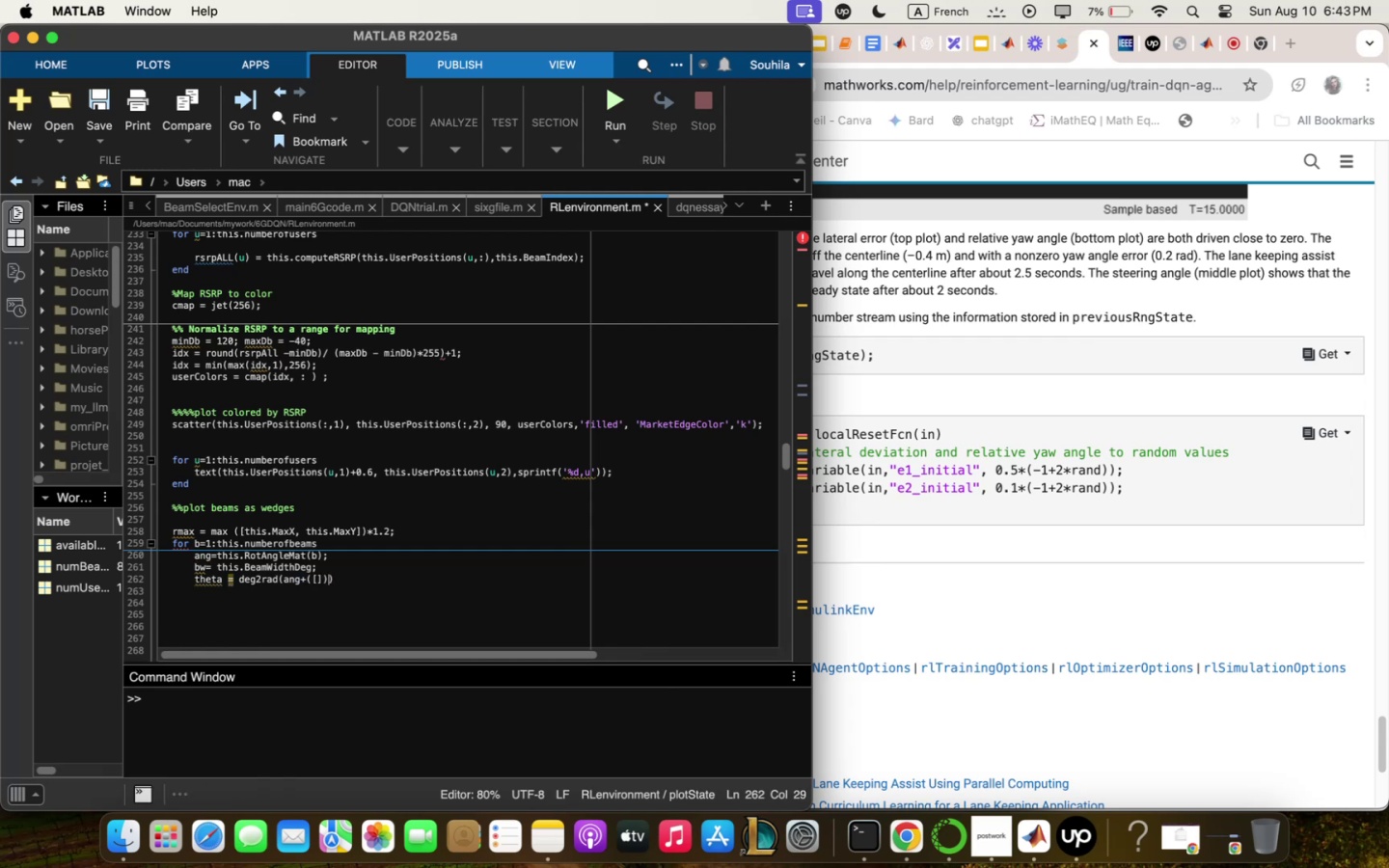 
key(ArrowLeft)
 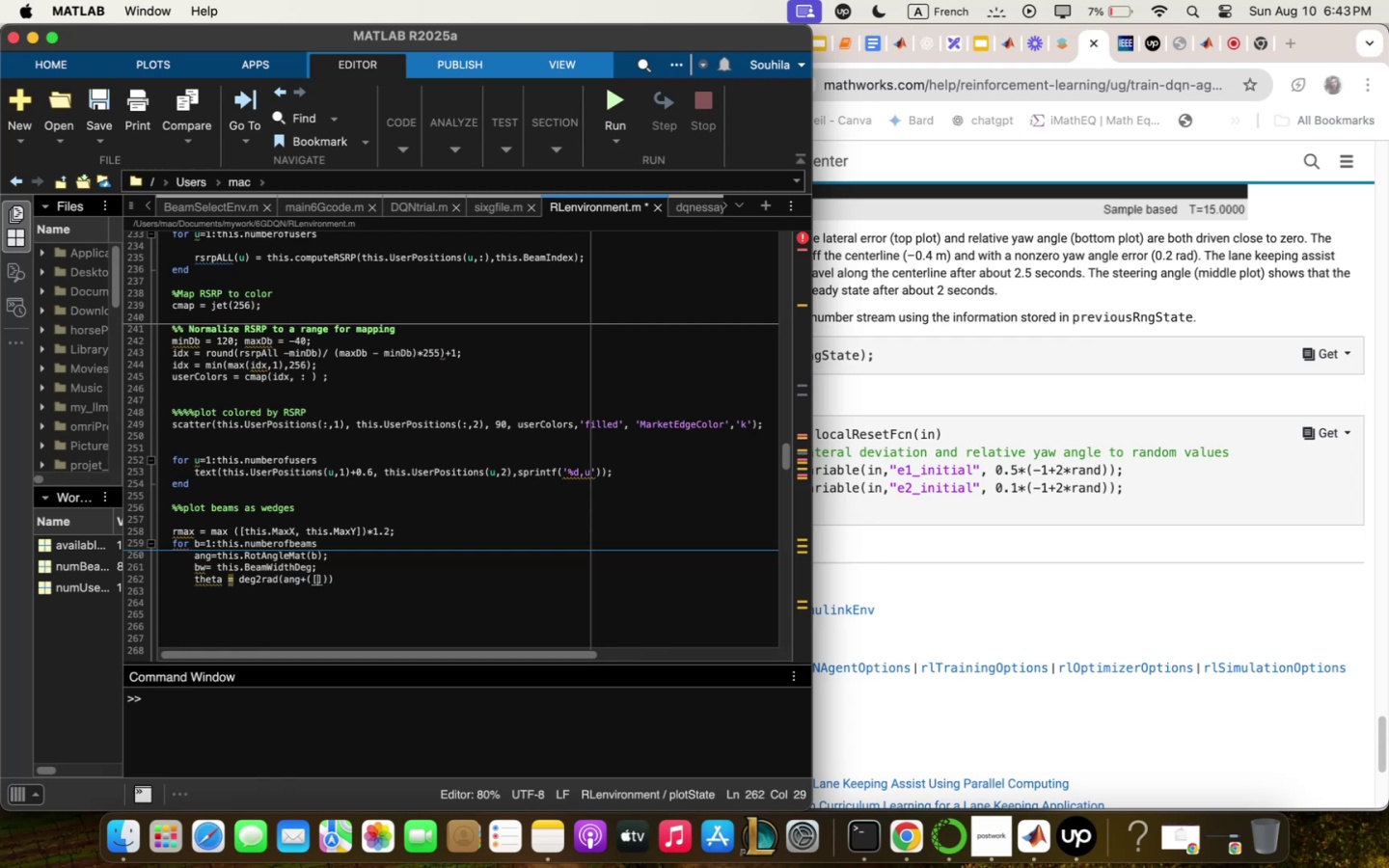 
key(ArrowLeft)
 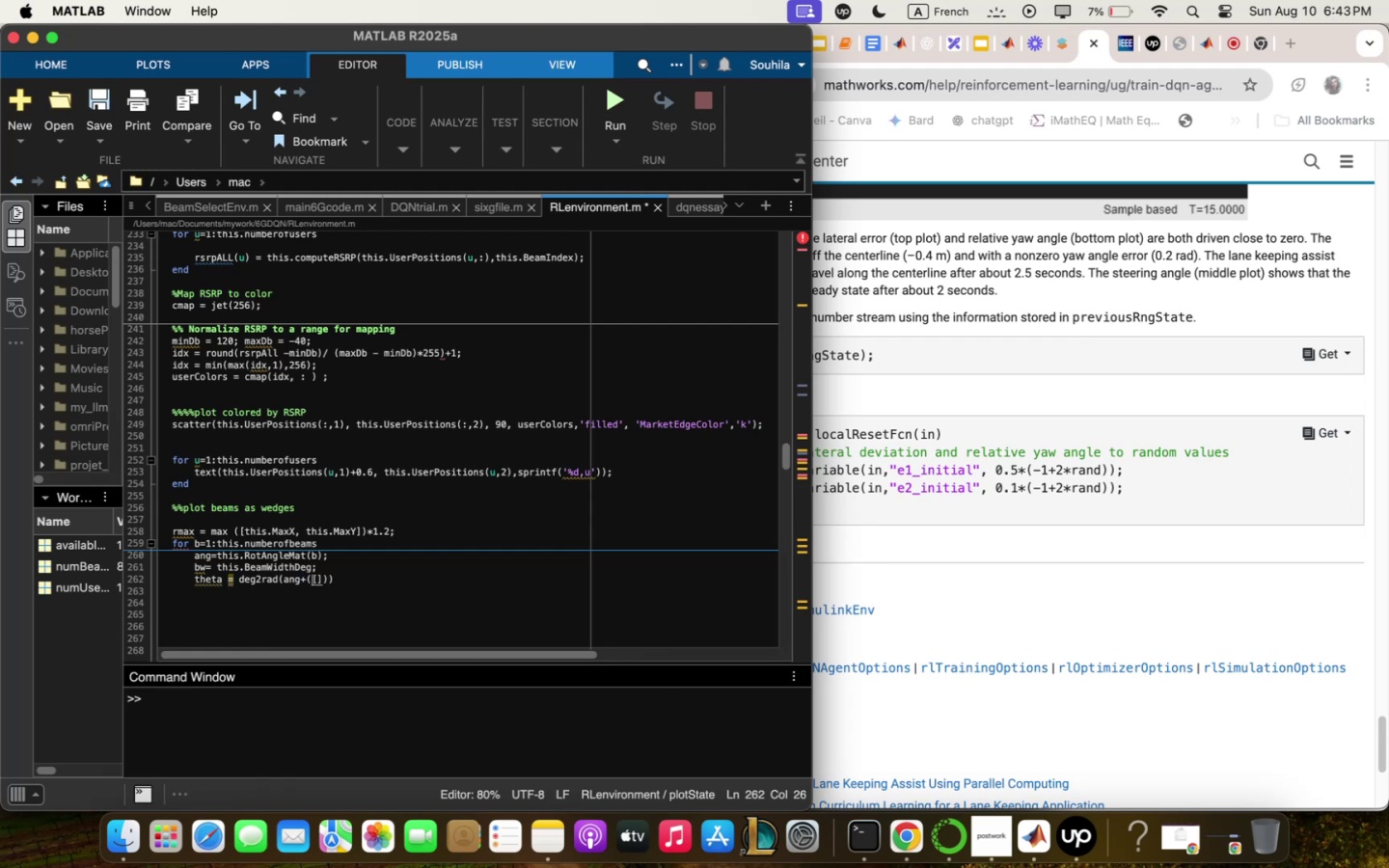 
key(Backspace)
 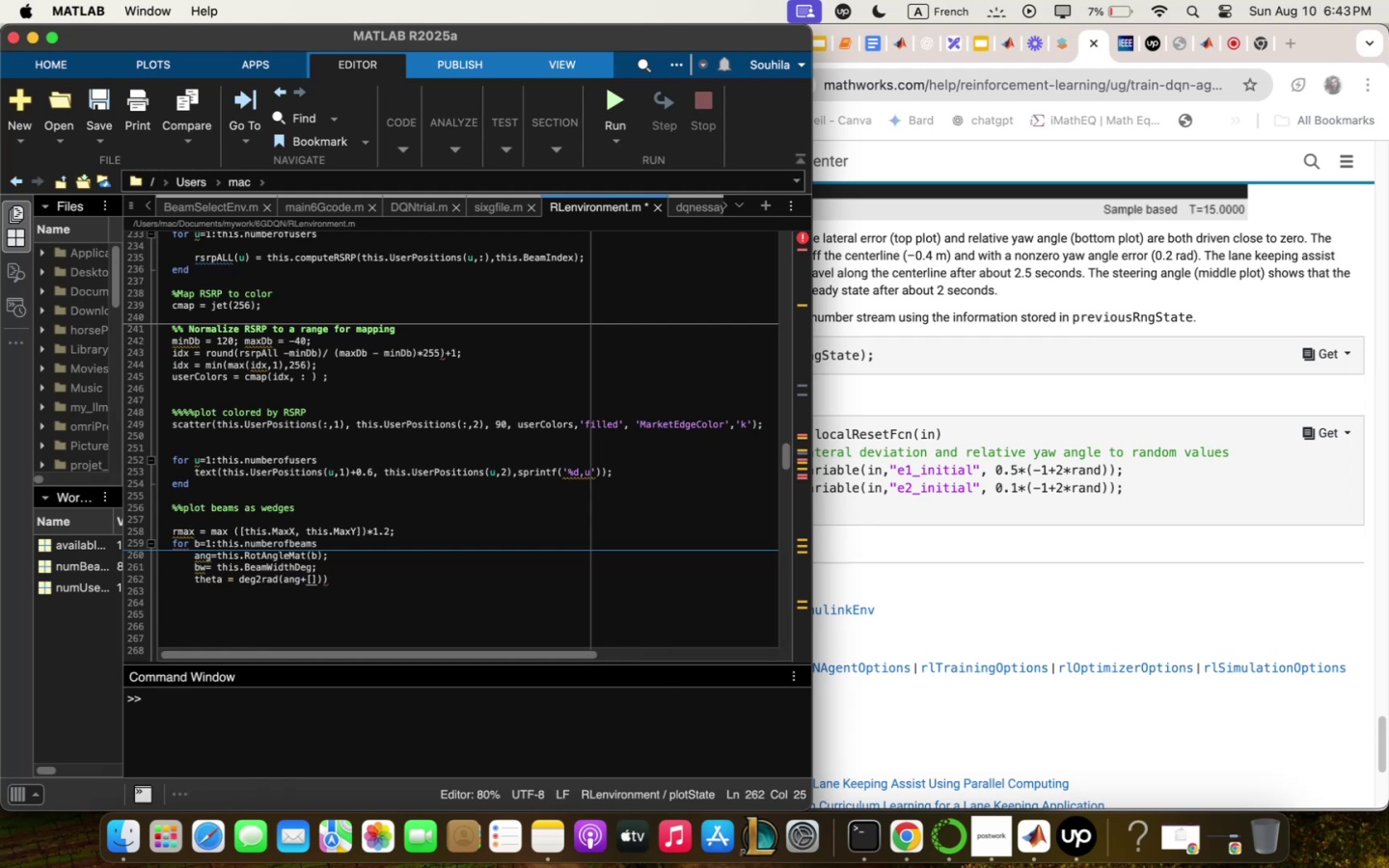 
key(ArrowRight)
 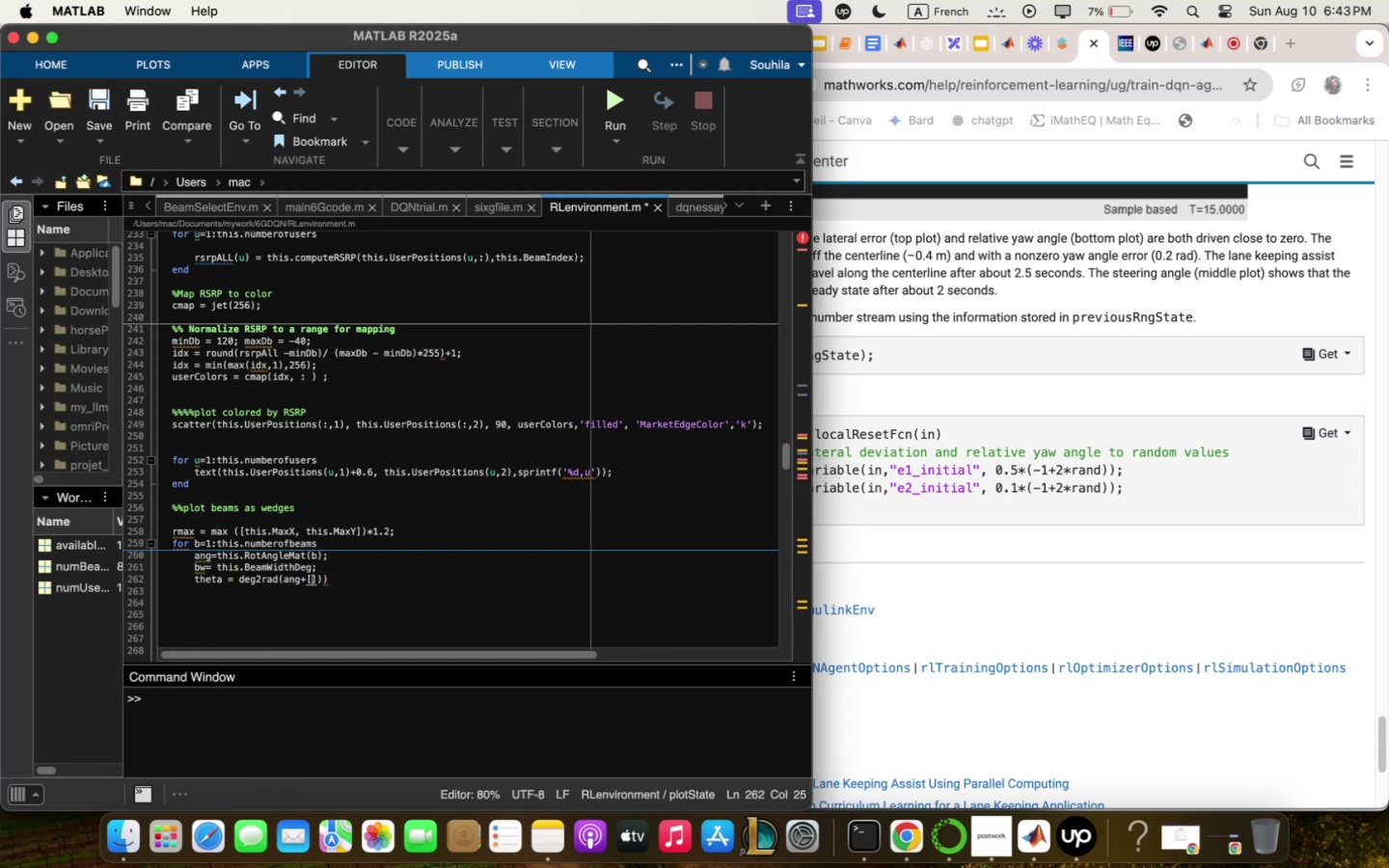 
key(ArrowRight)
 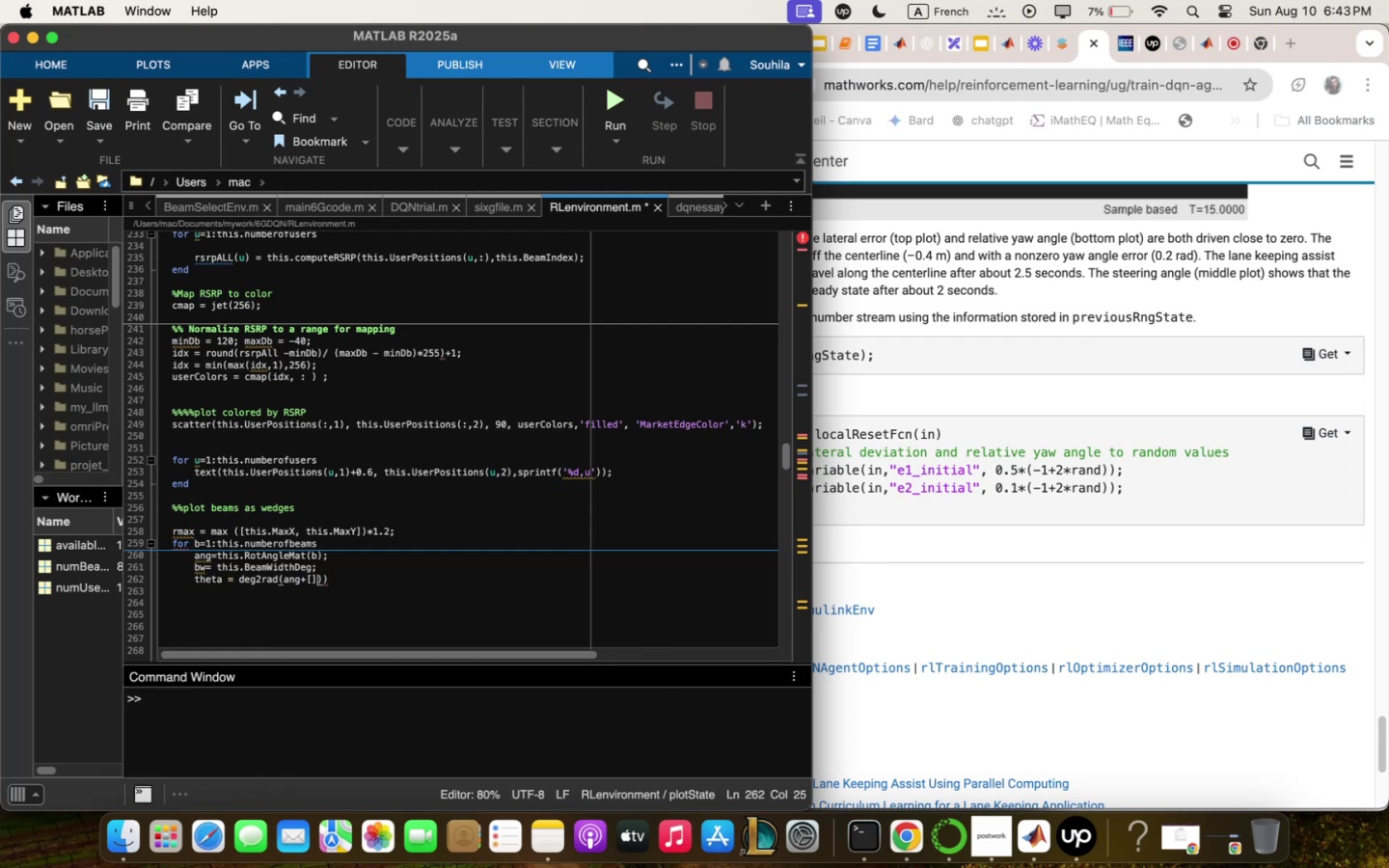 
key(ArrowRight)
 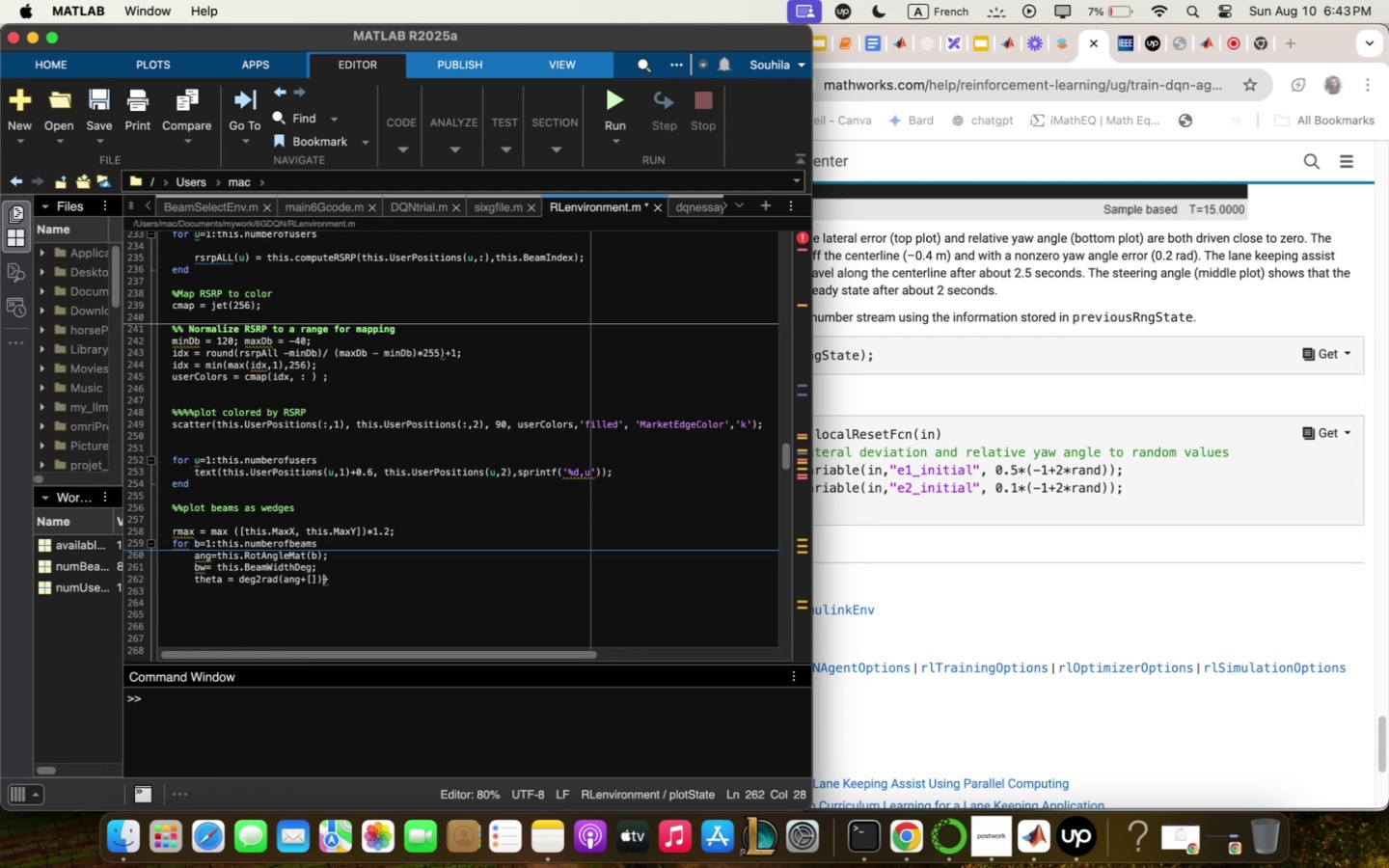 
key(Backspace)
 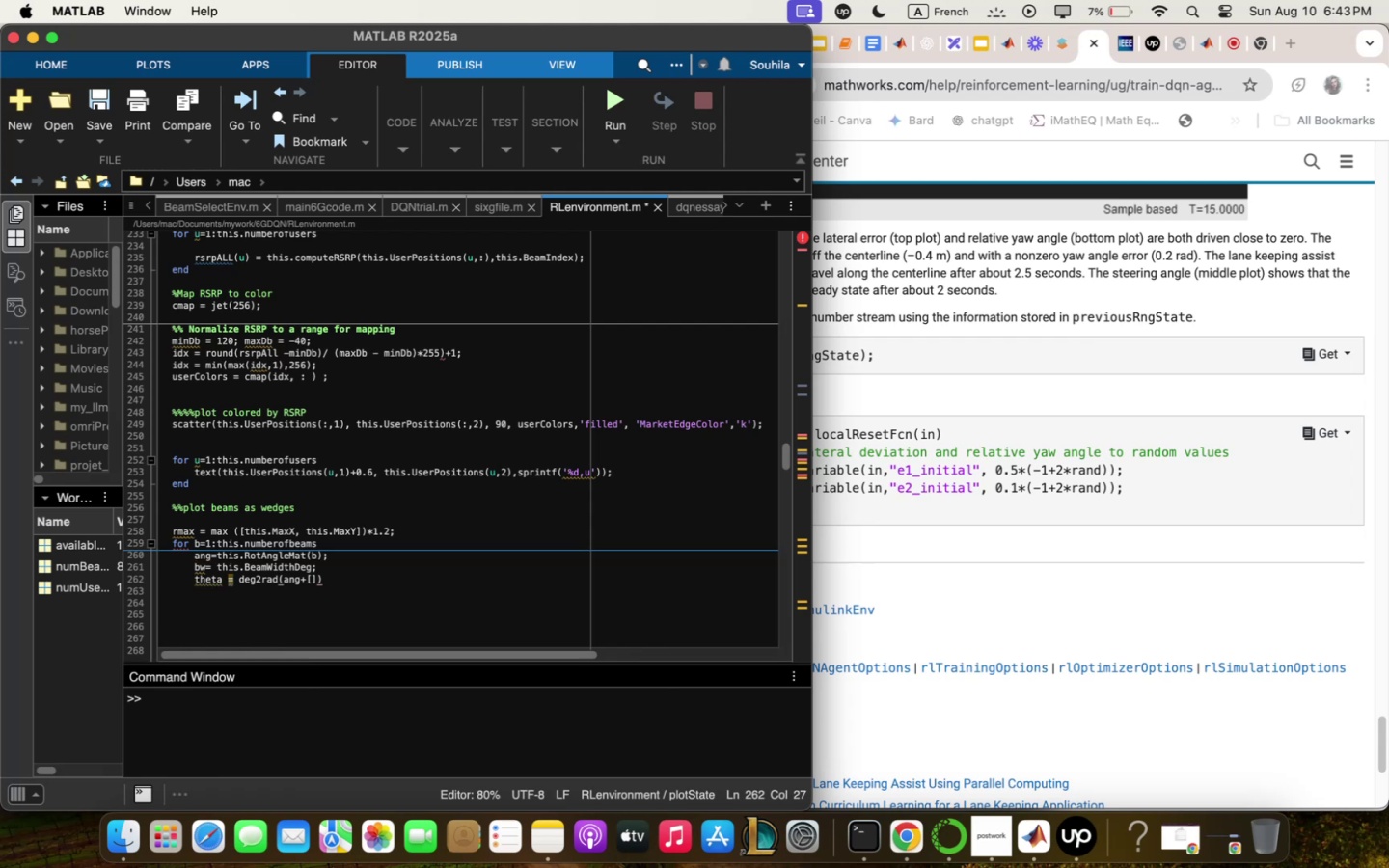 
key(ArrowLeft)
 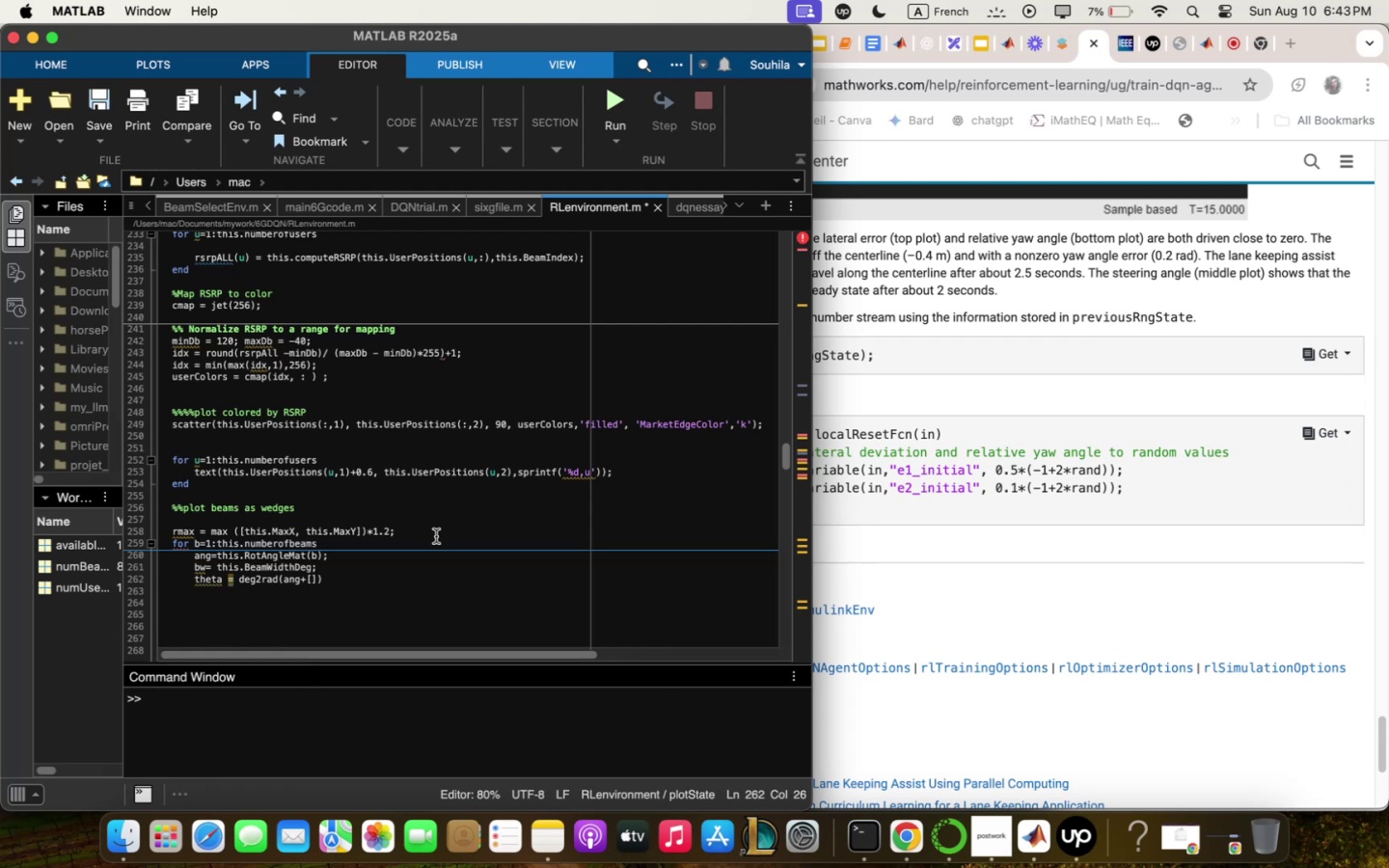 
type(=bz bz)
 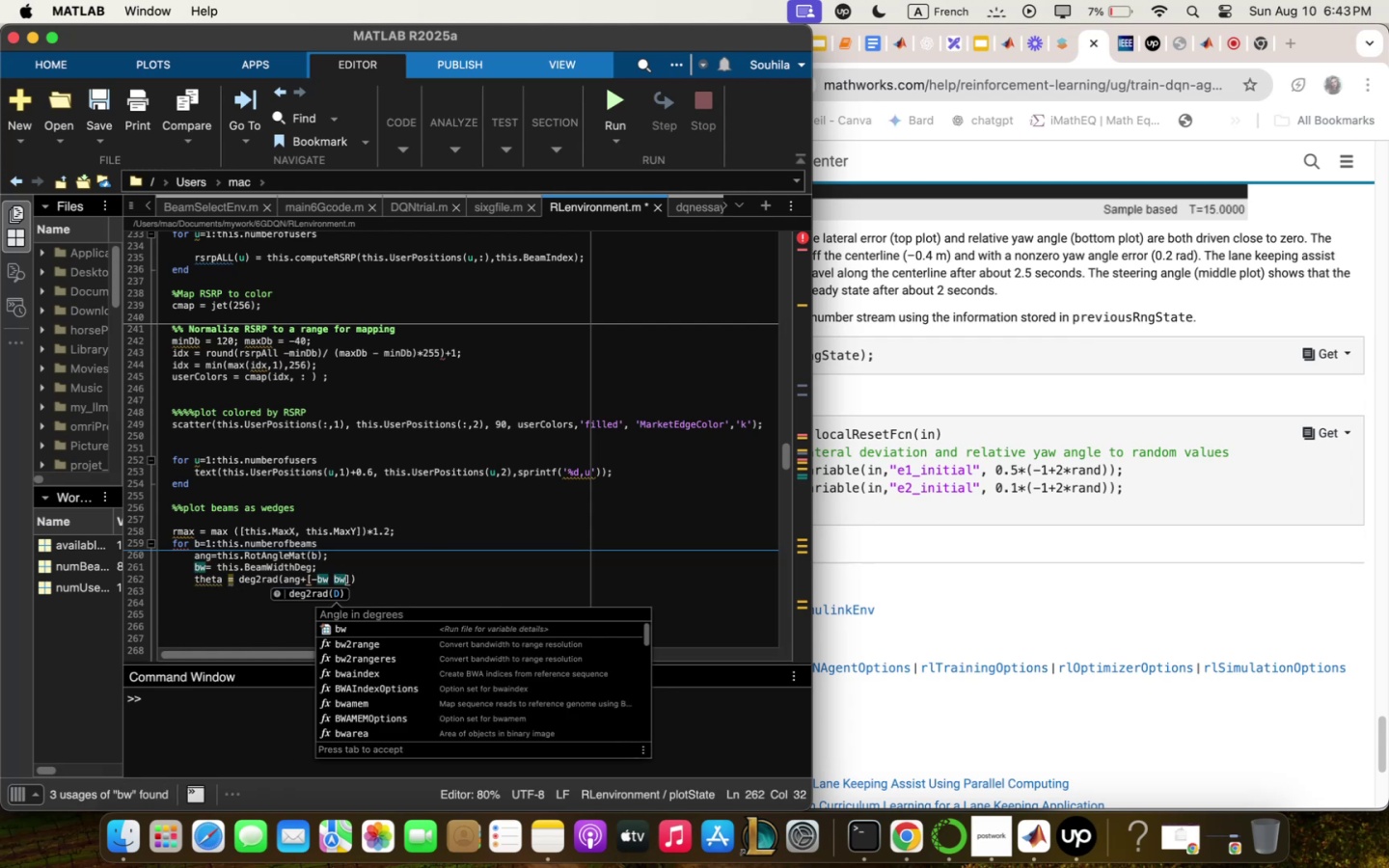 
key(ArrowRight)
 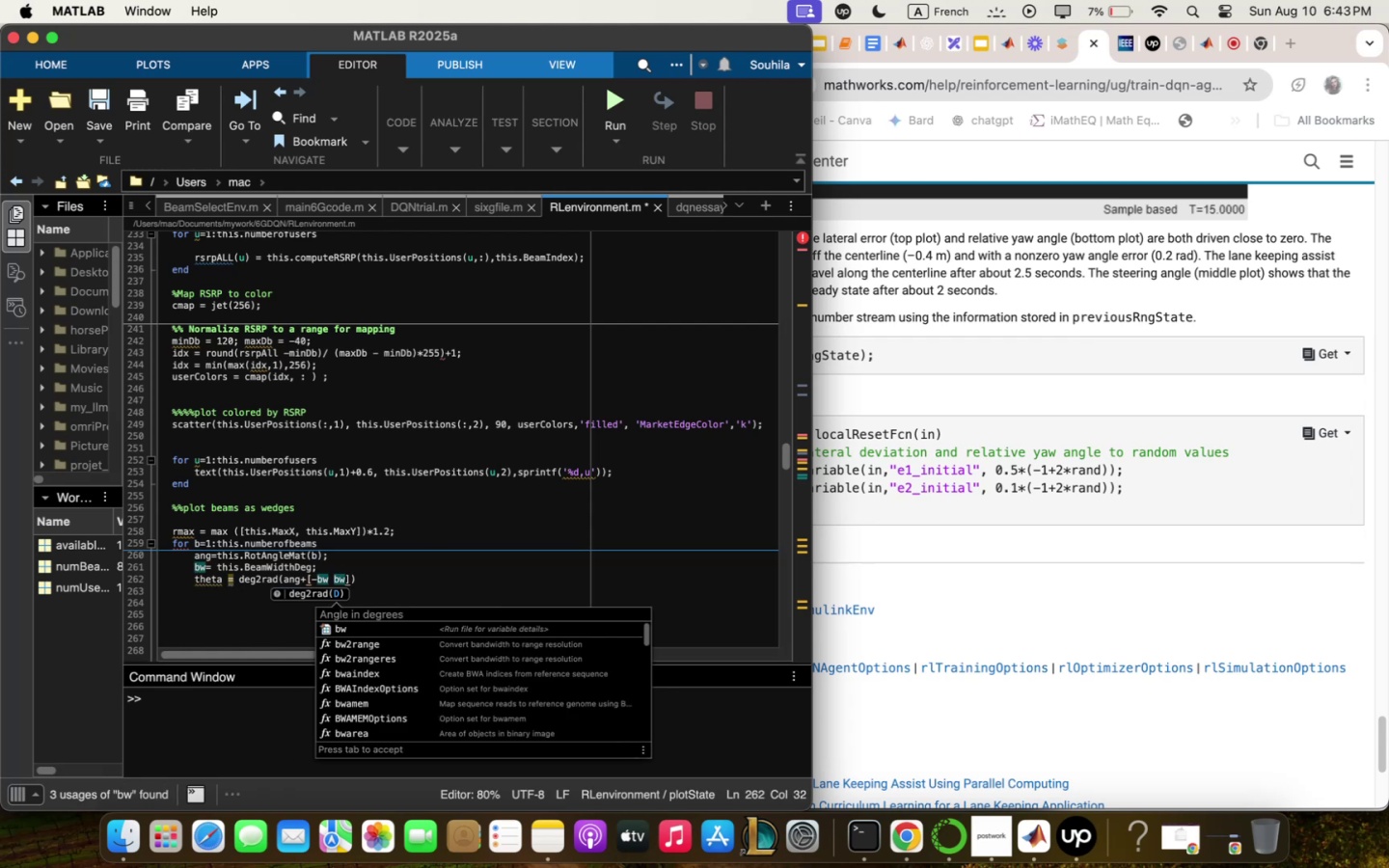 
key(ArrowRight)
 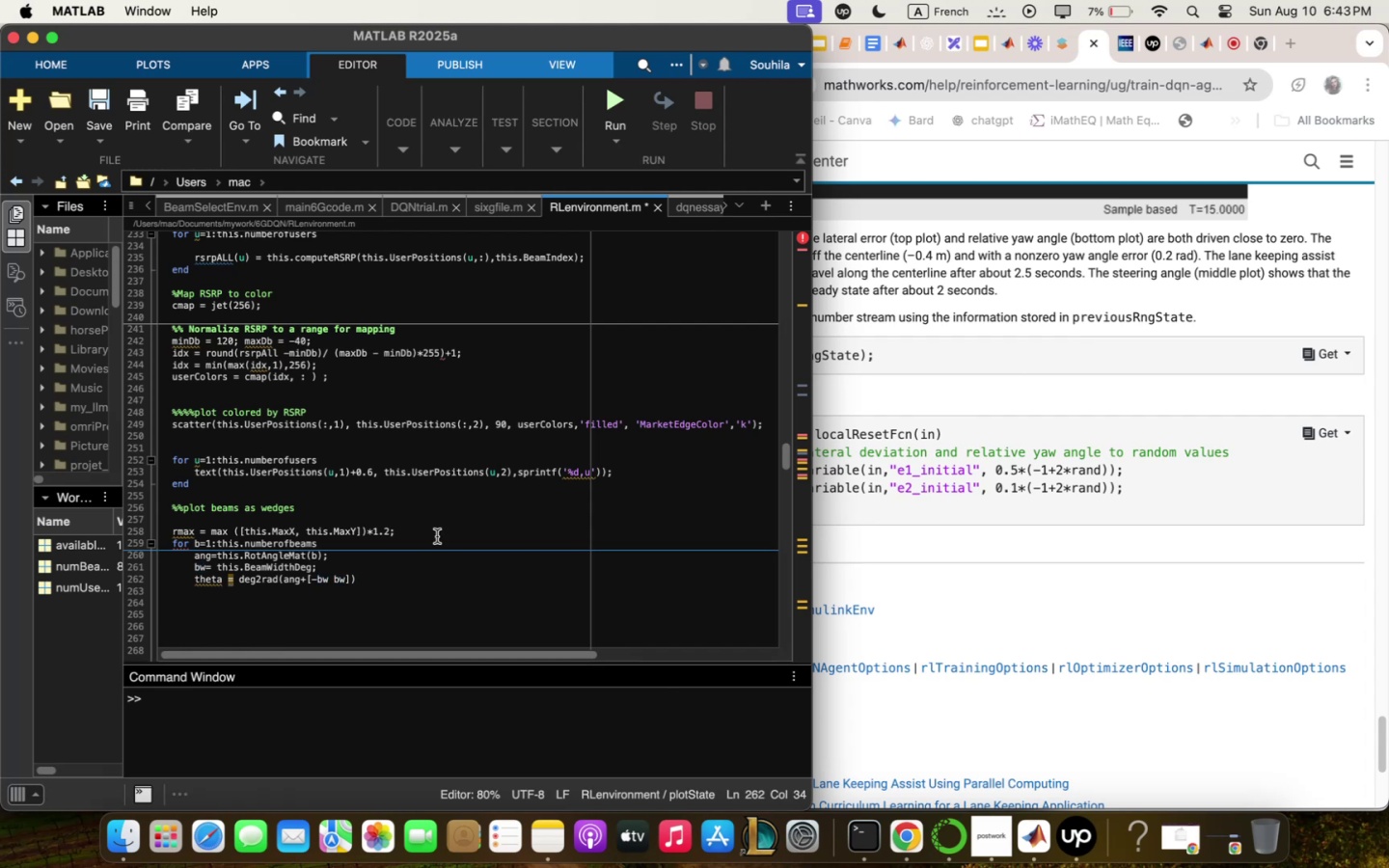 
key(Comma)
 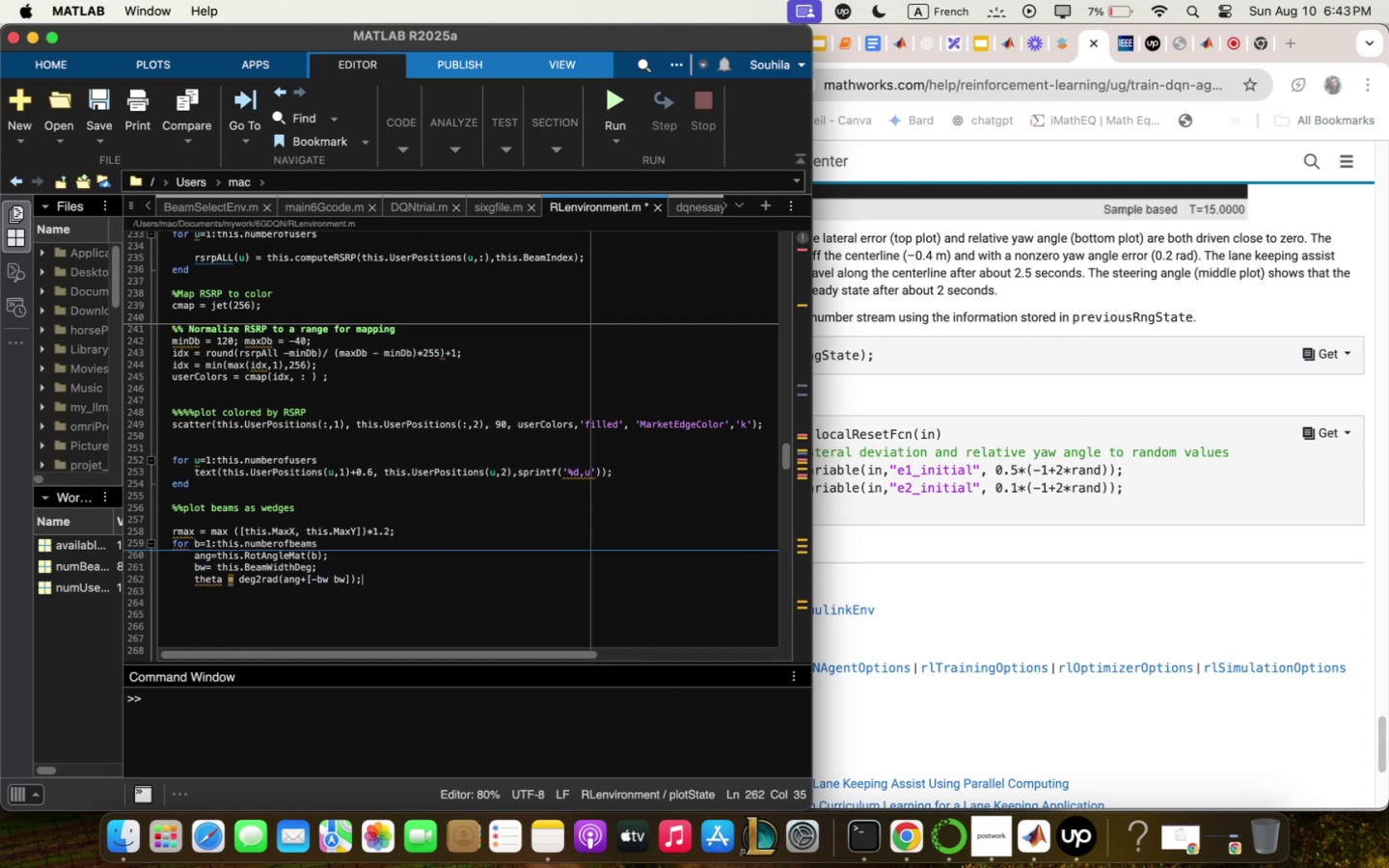 
key(Enter)
 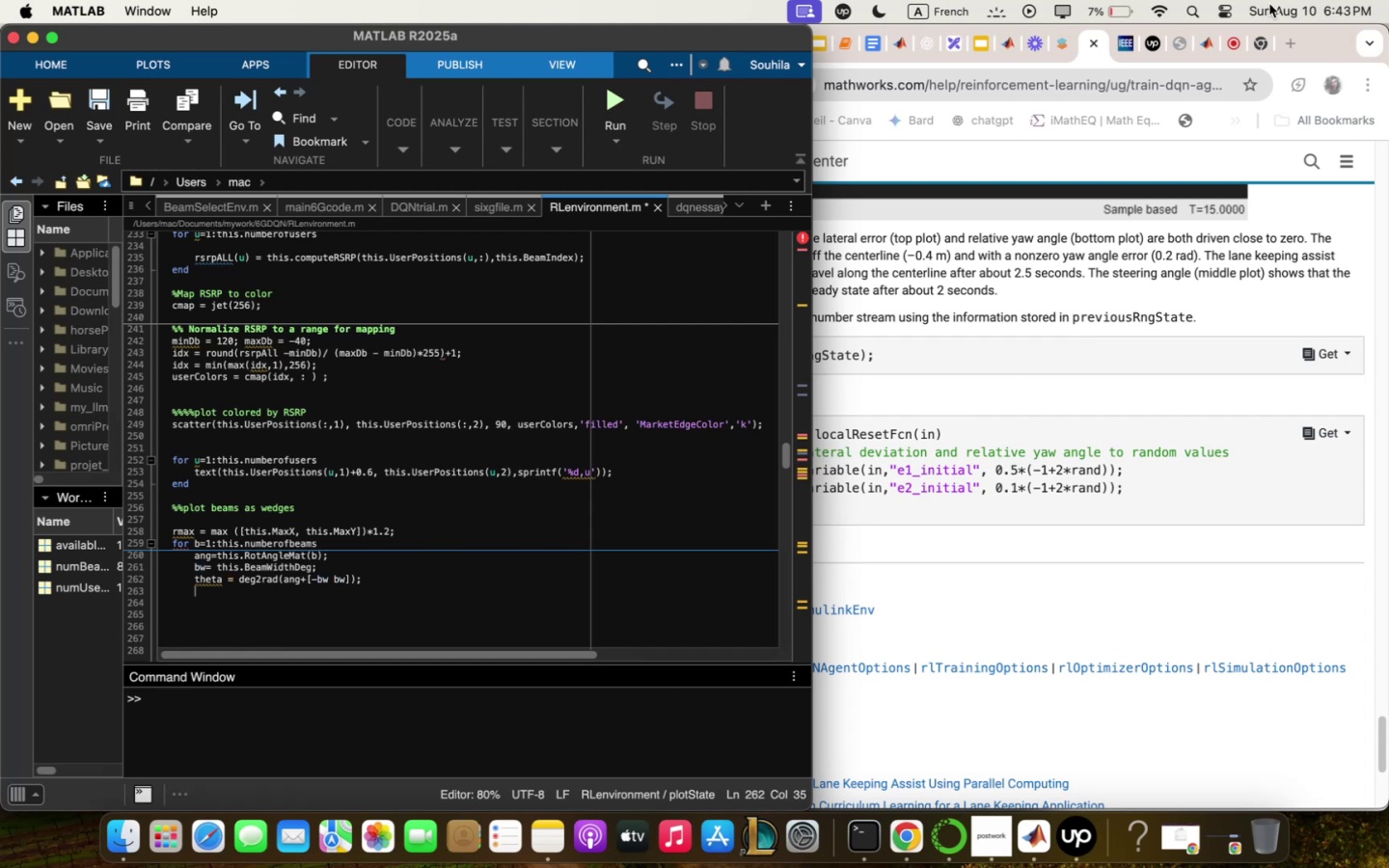 
key(Enter)
 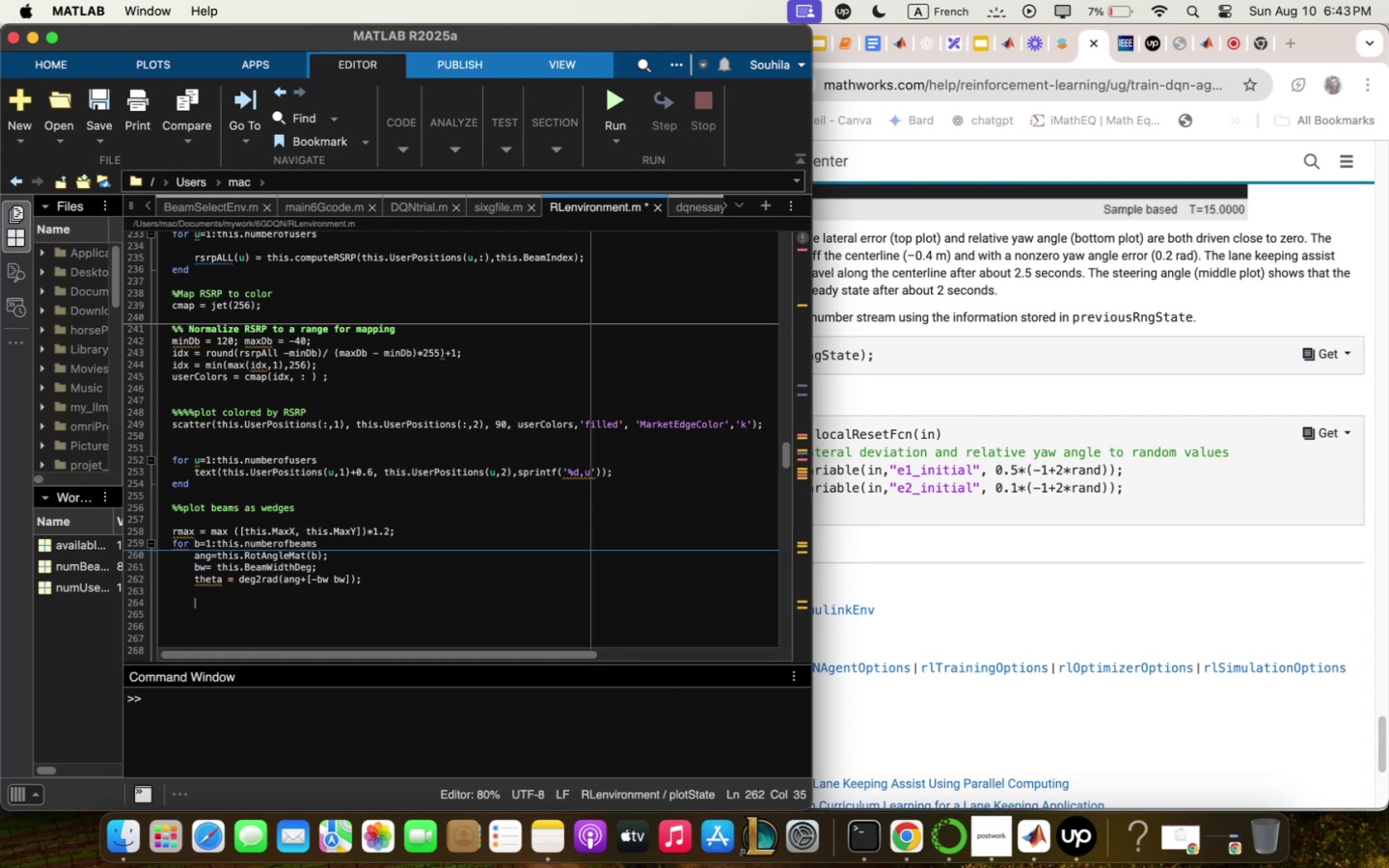 
type("""Zedge points)
 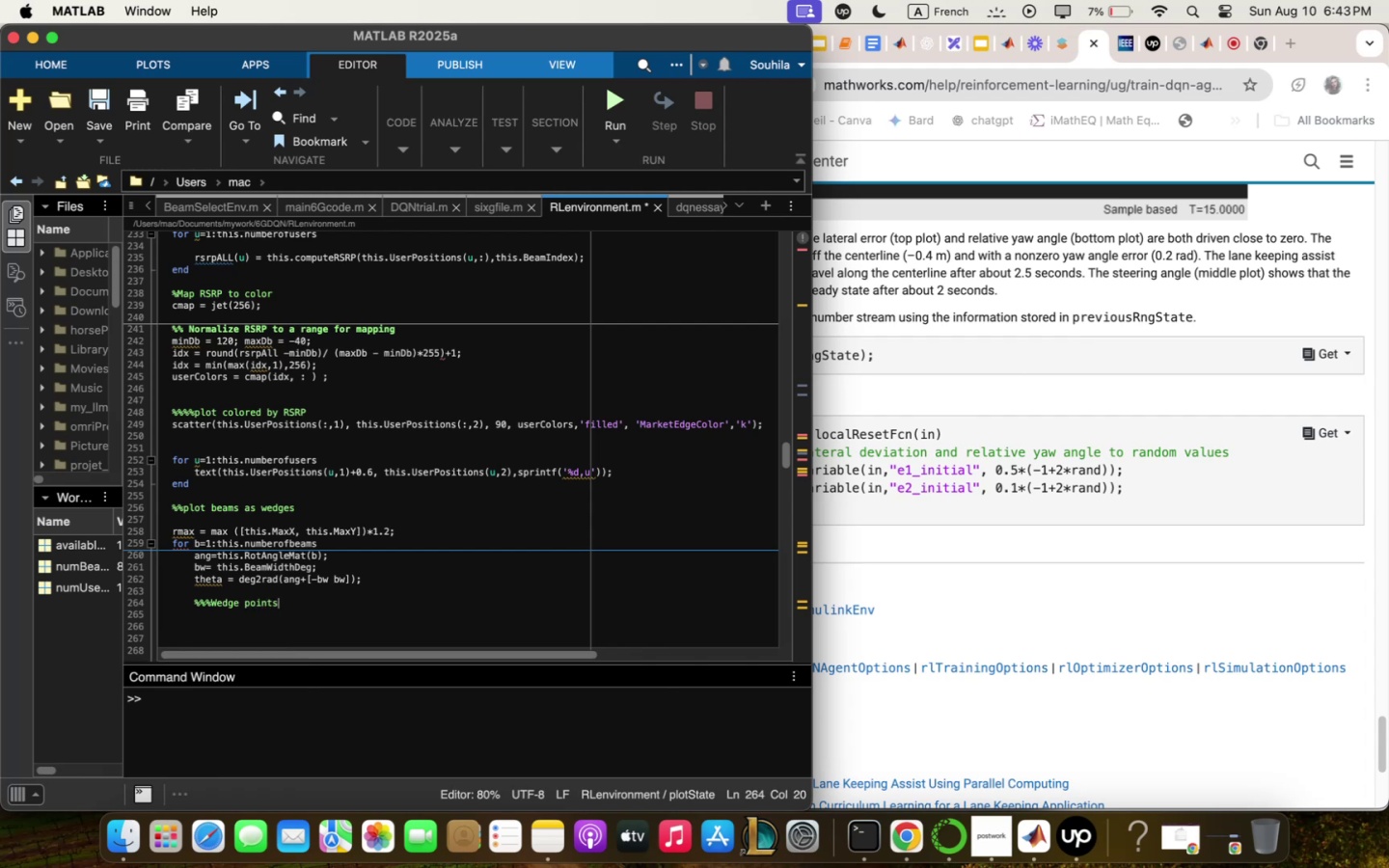 
 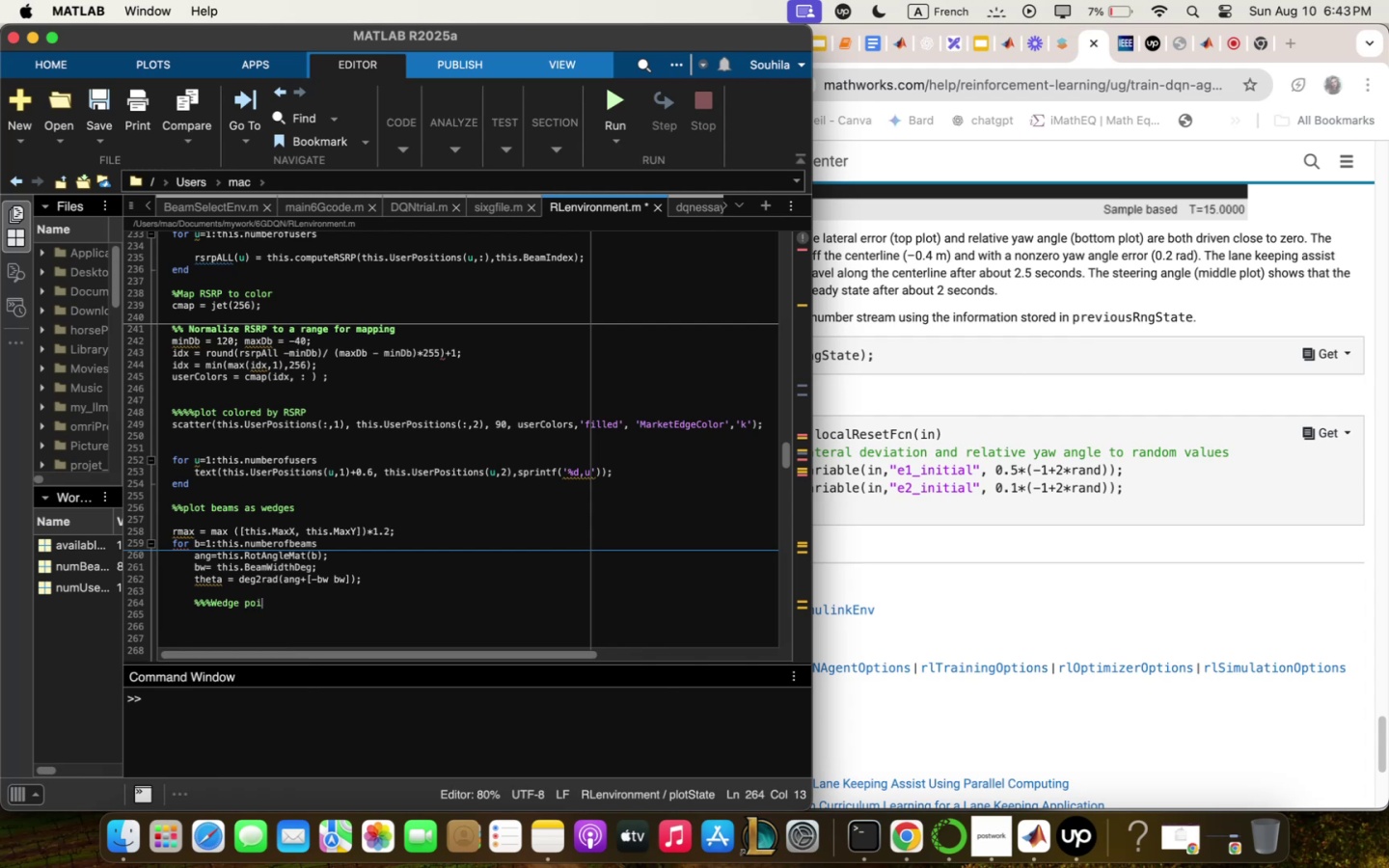 
key(Enter)
 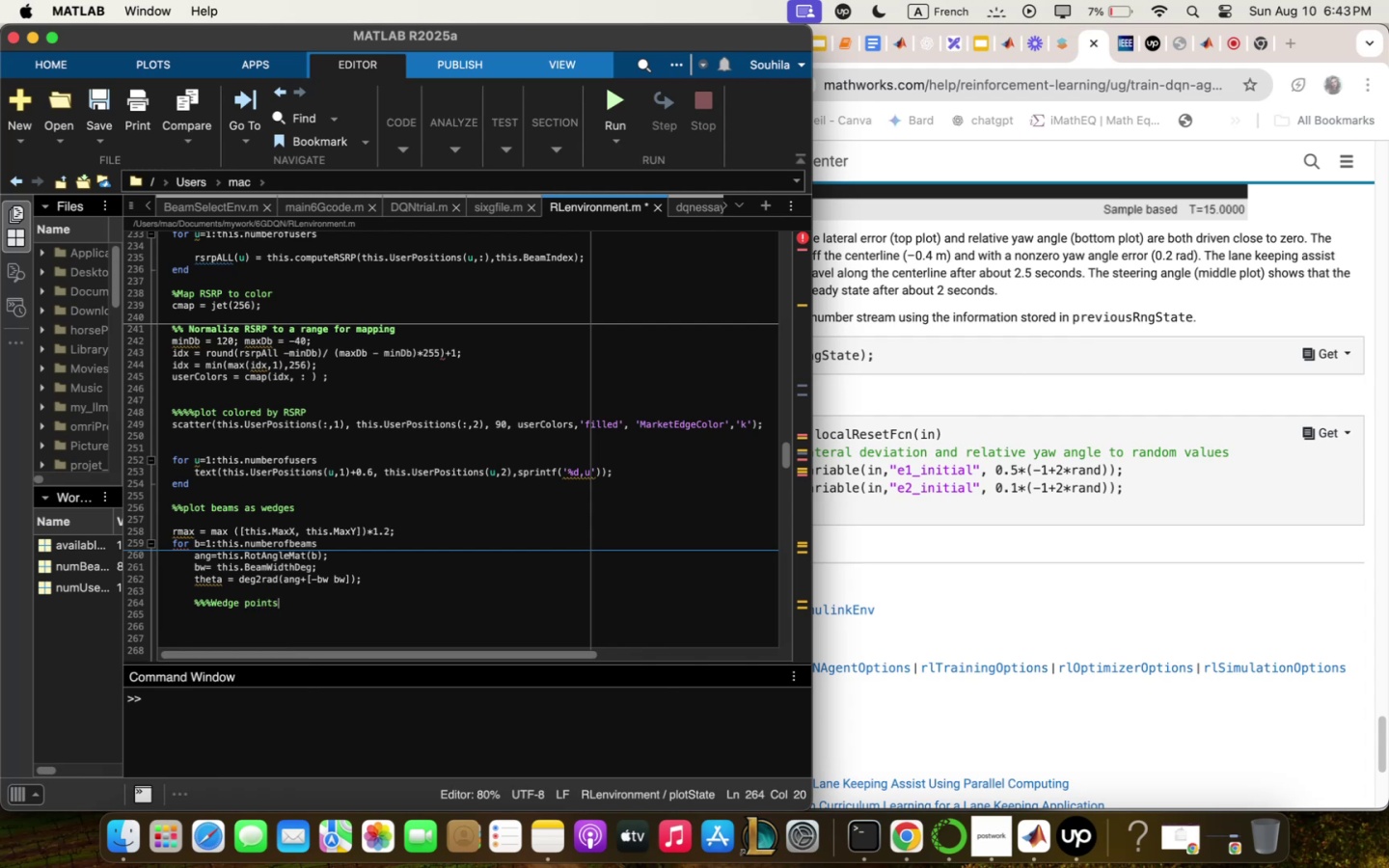 
key(Enter)
 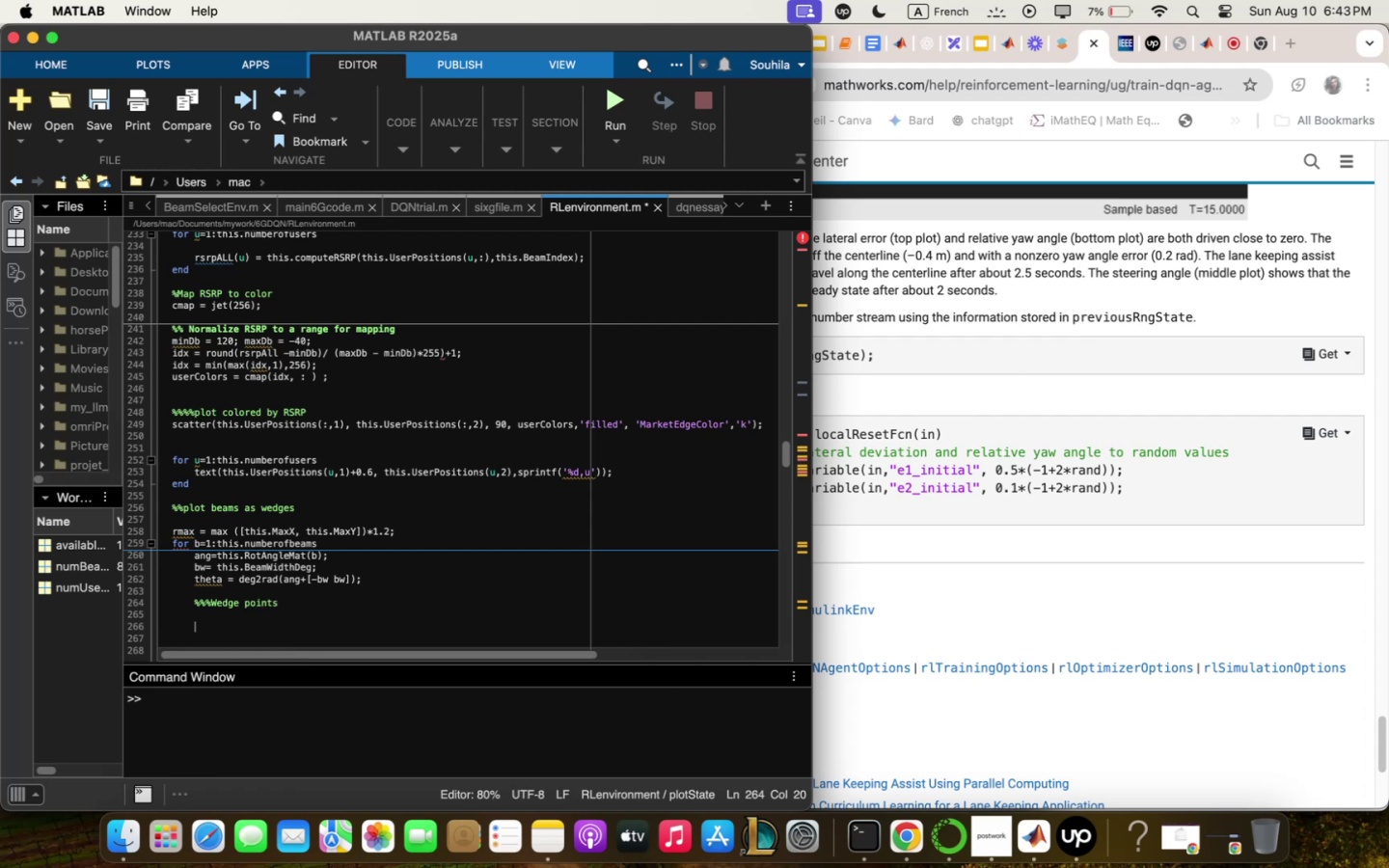 
wait(5.58)
 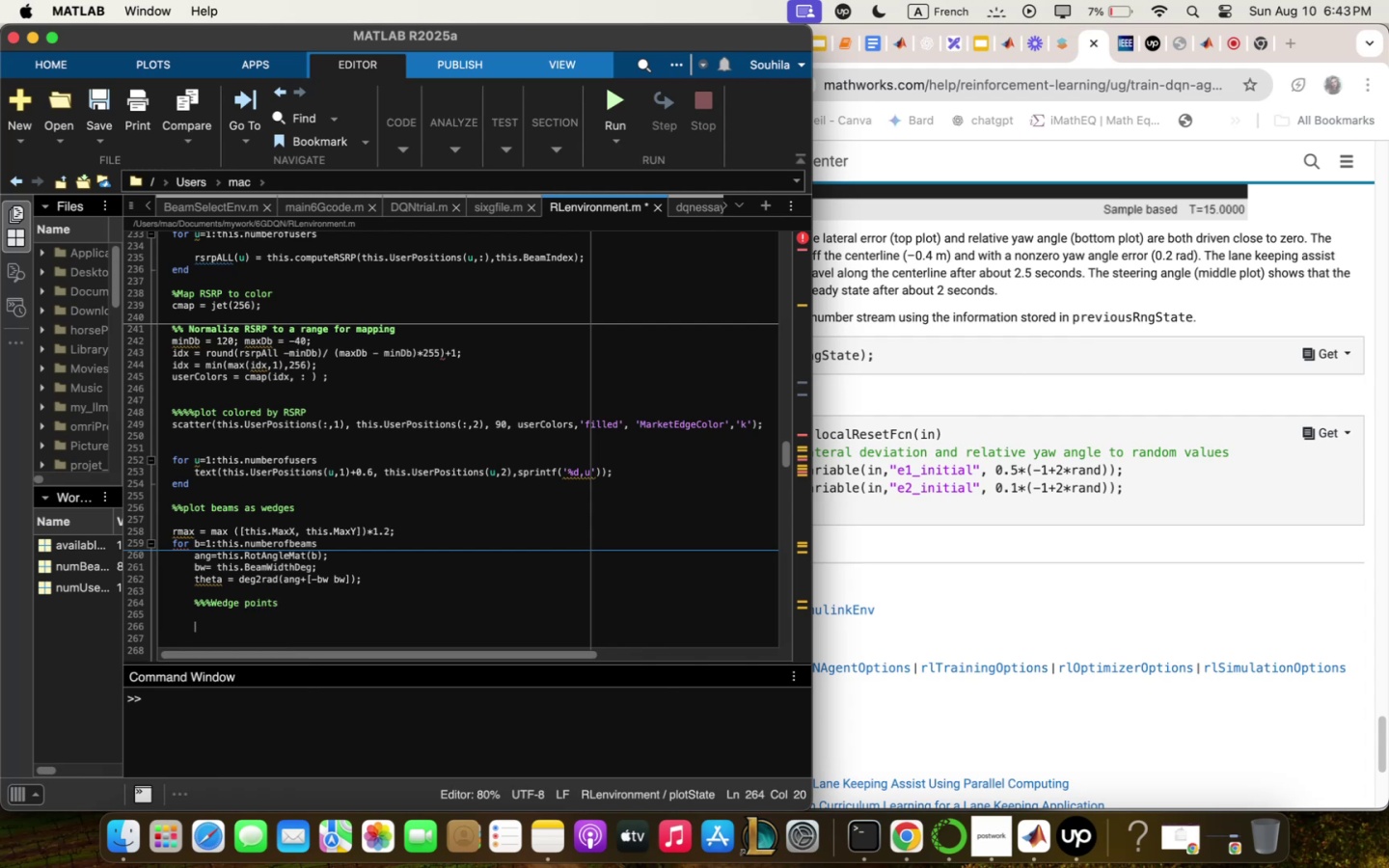 
type(thetqVec)
 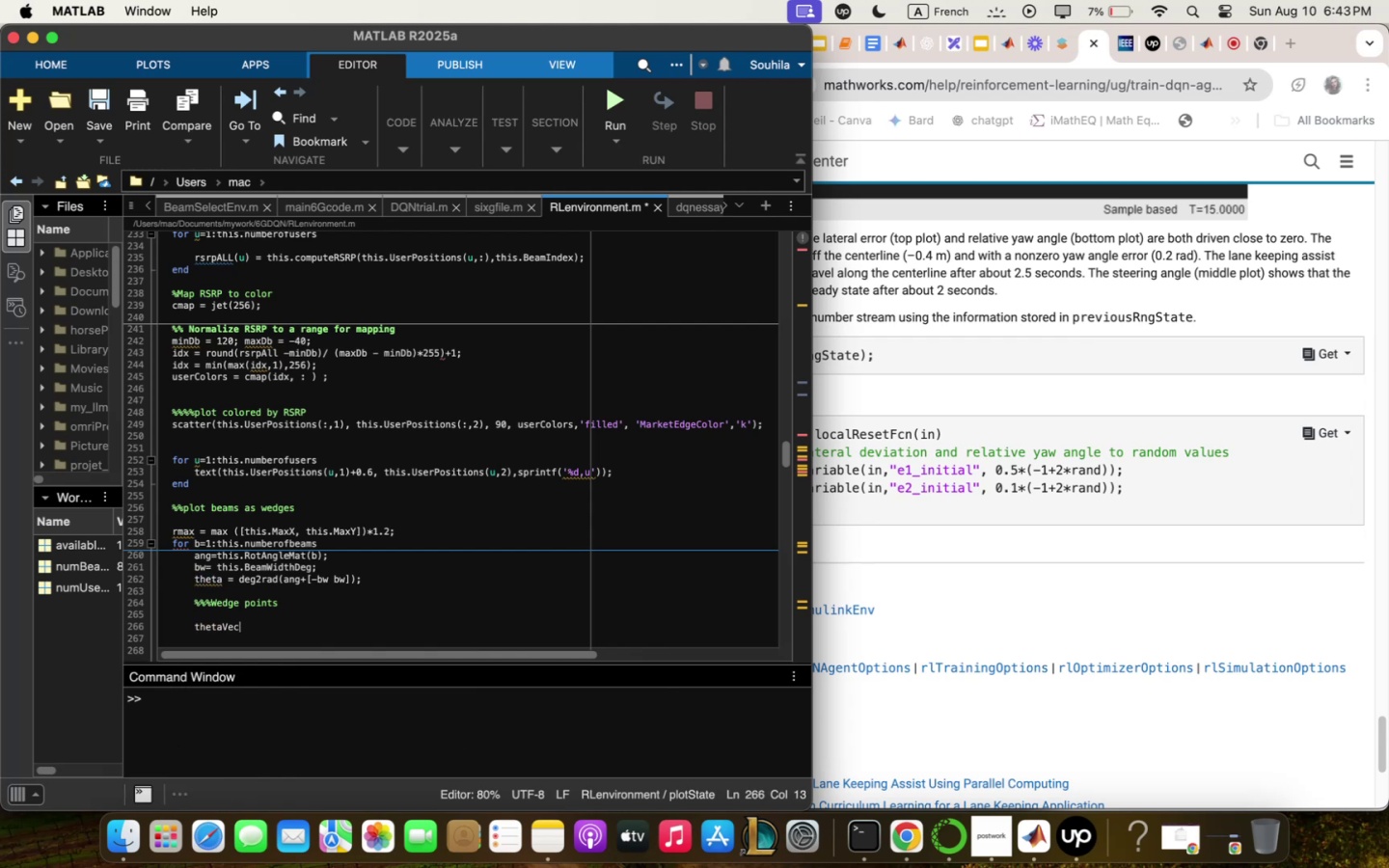 
wait(5.9)
 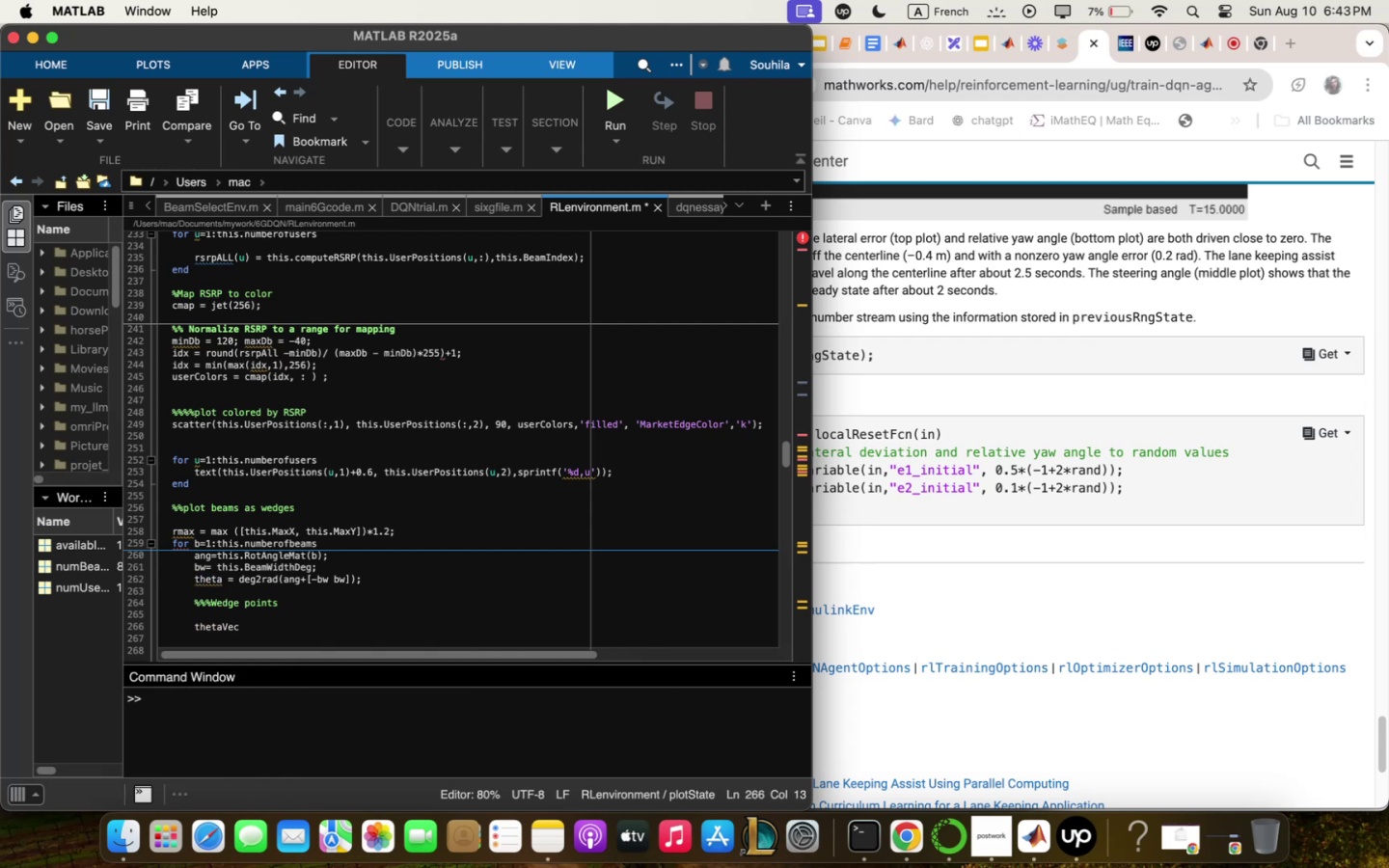 
type( / linspqce5thetq5!-mthetq5@-m$)-,)
 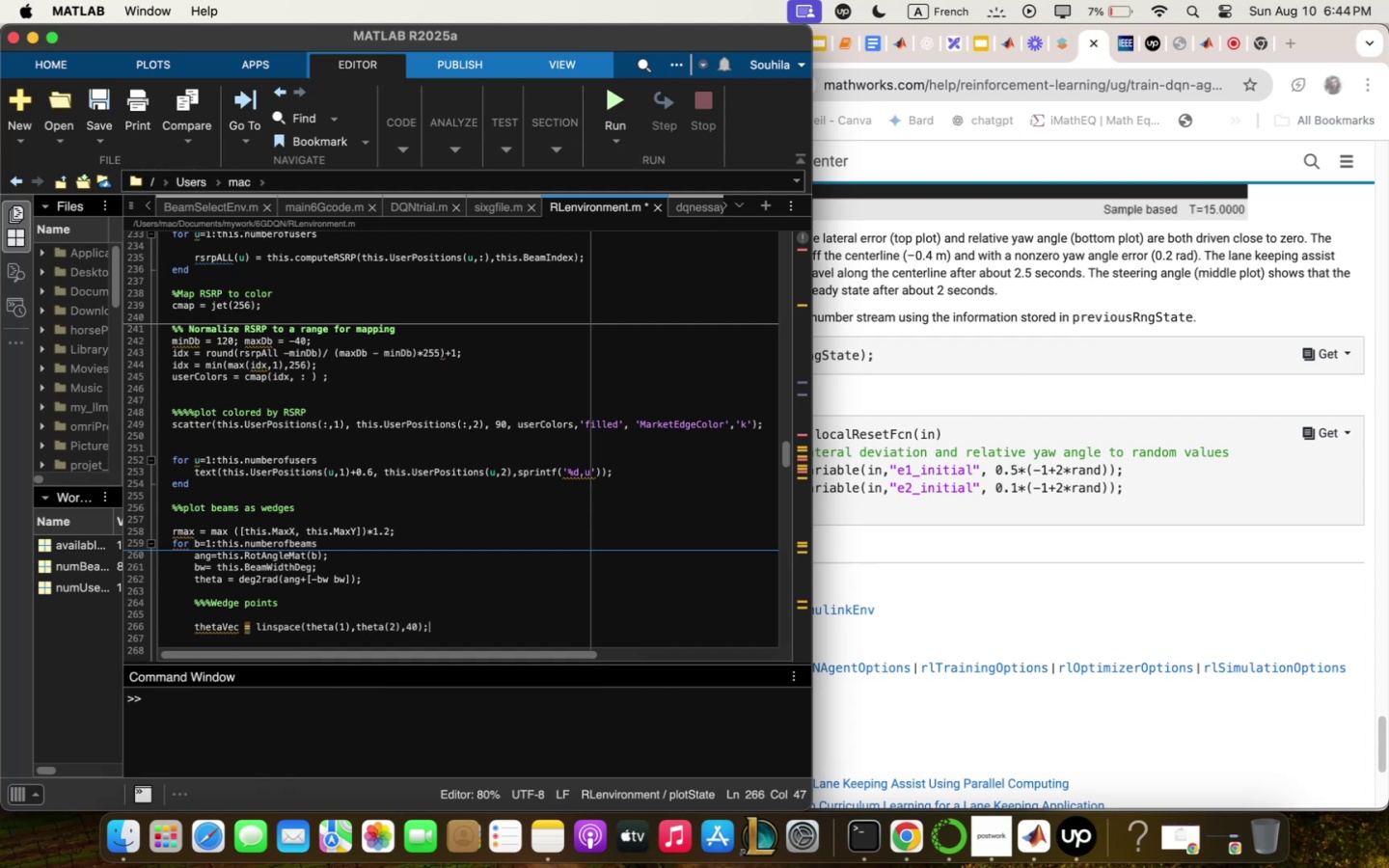 
 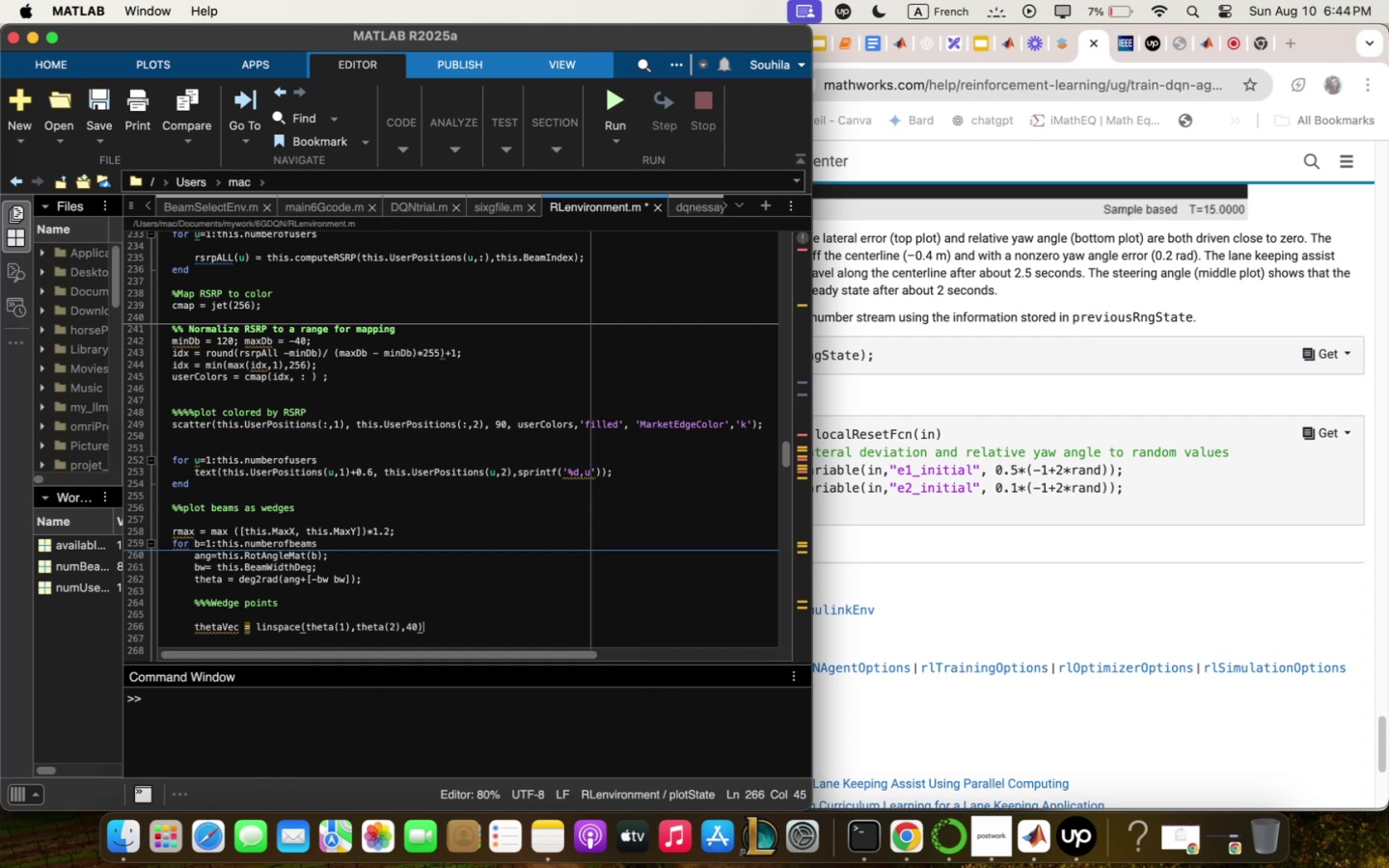 
key(Enter)
 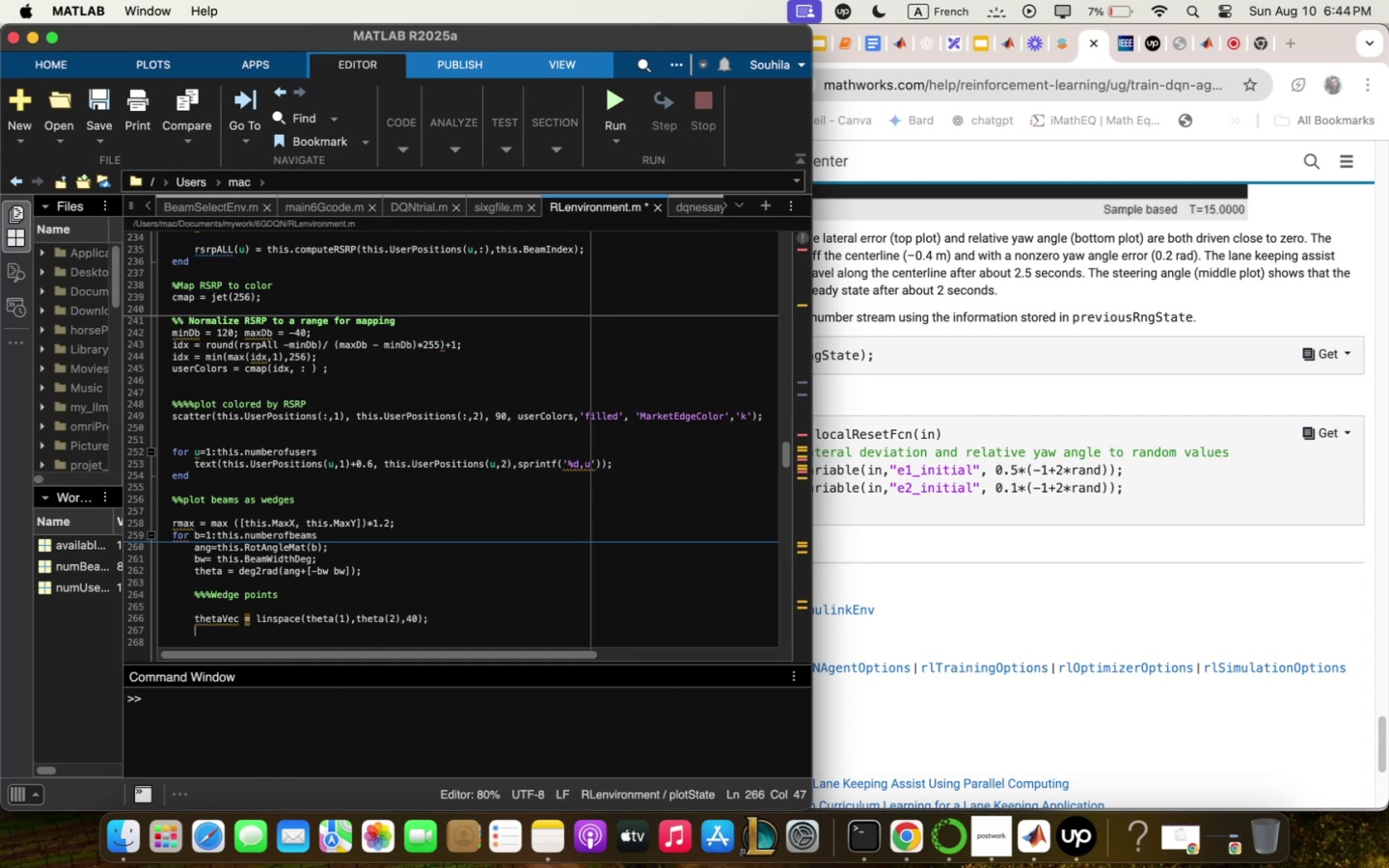 
key(Enter)
 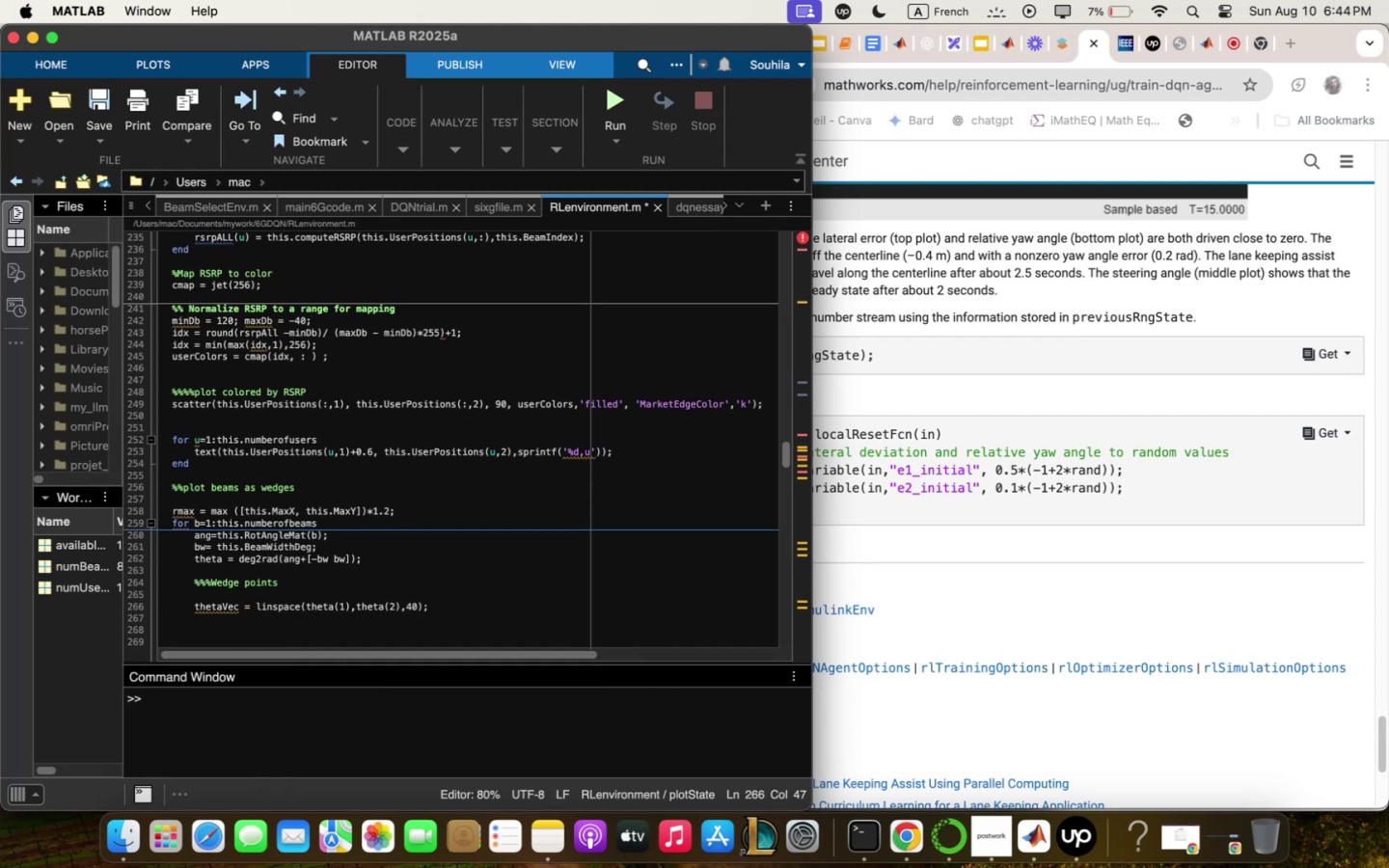 
wait(5.84)
 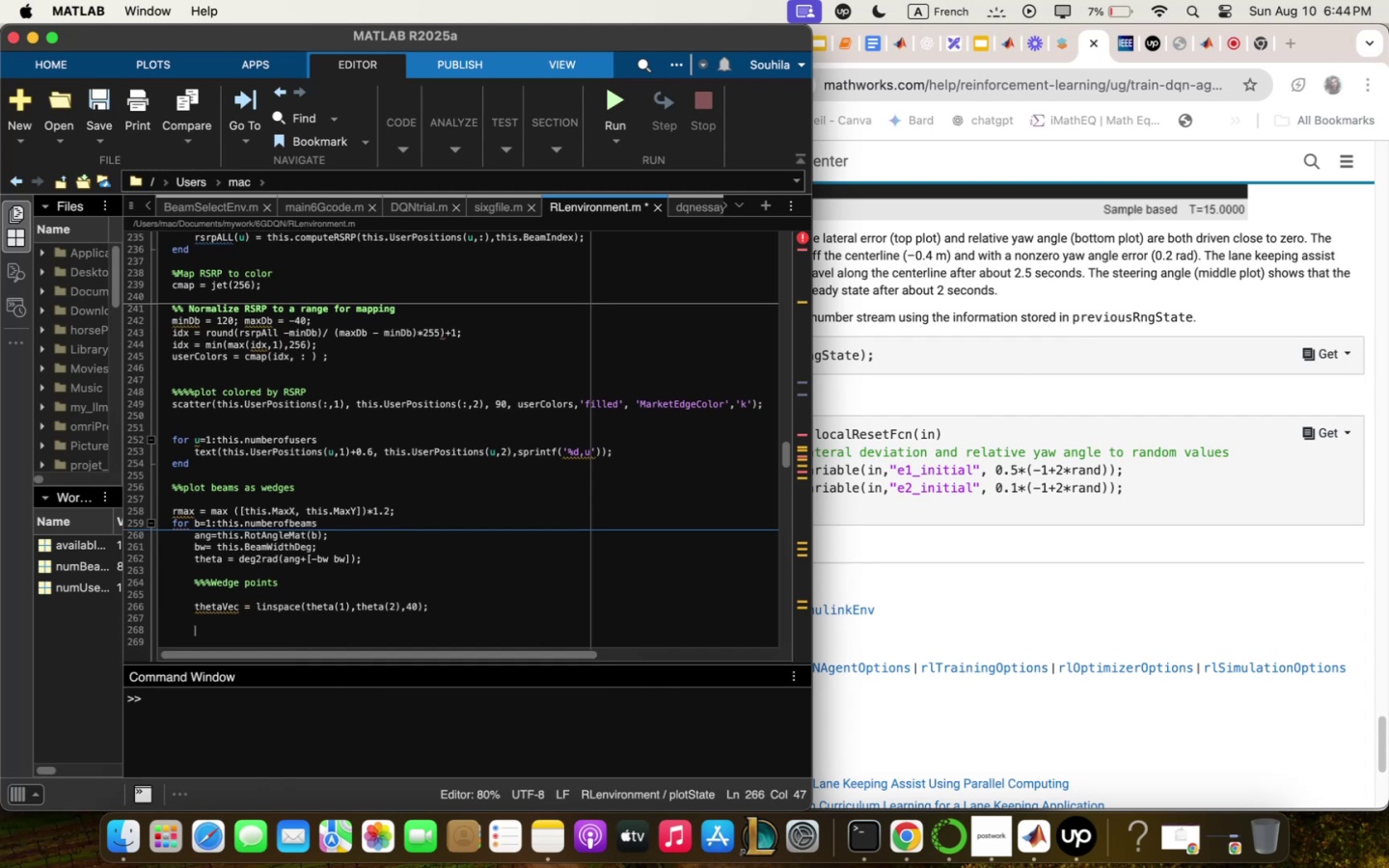 
type(xz/)
 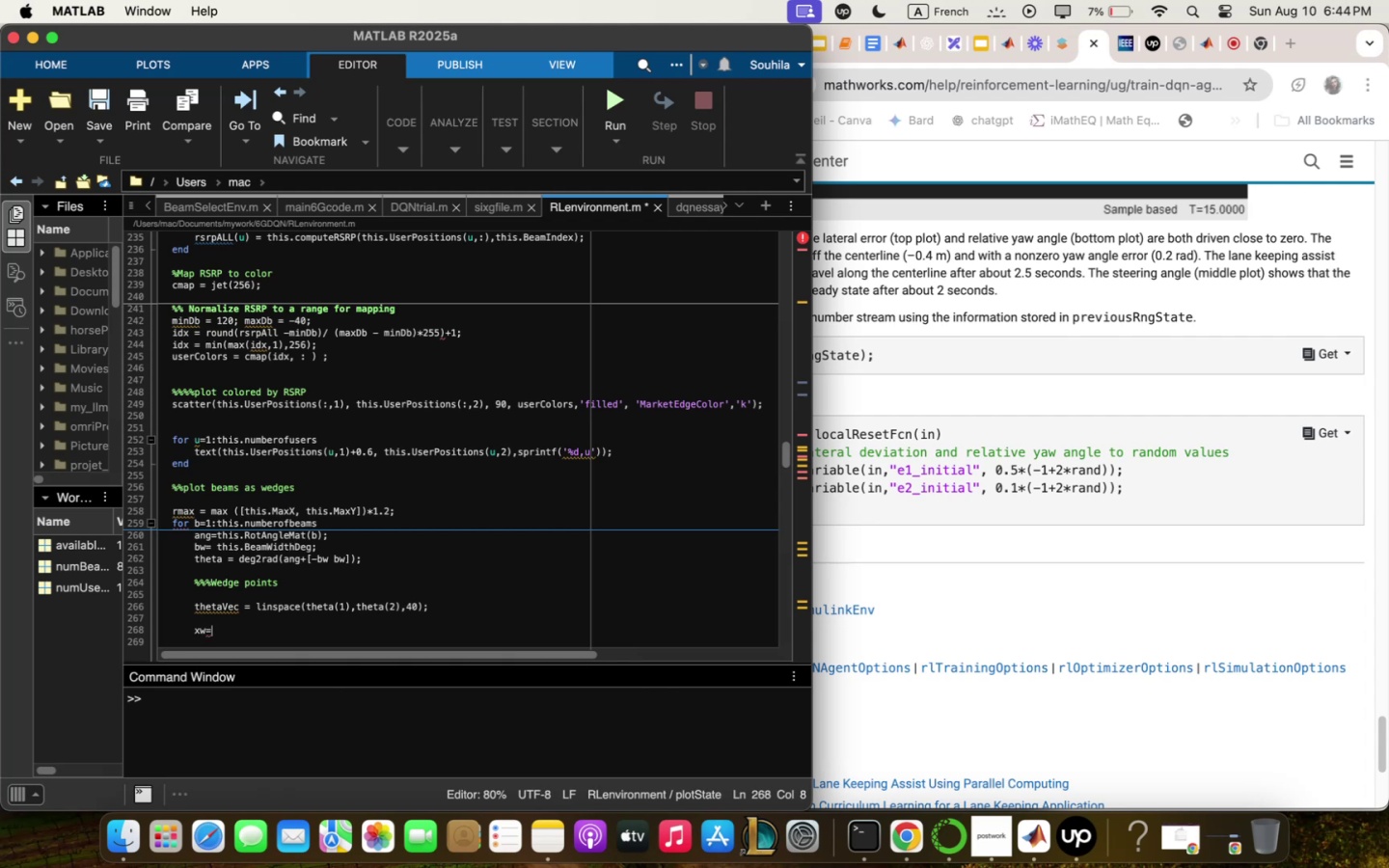 
key(Meta+V)
 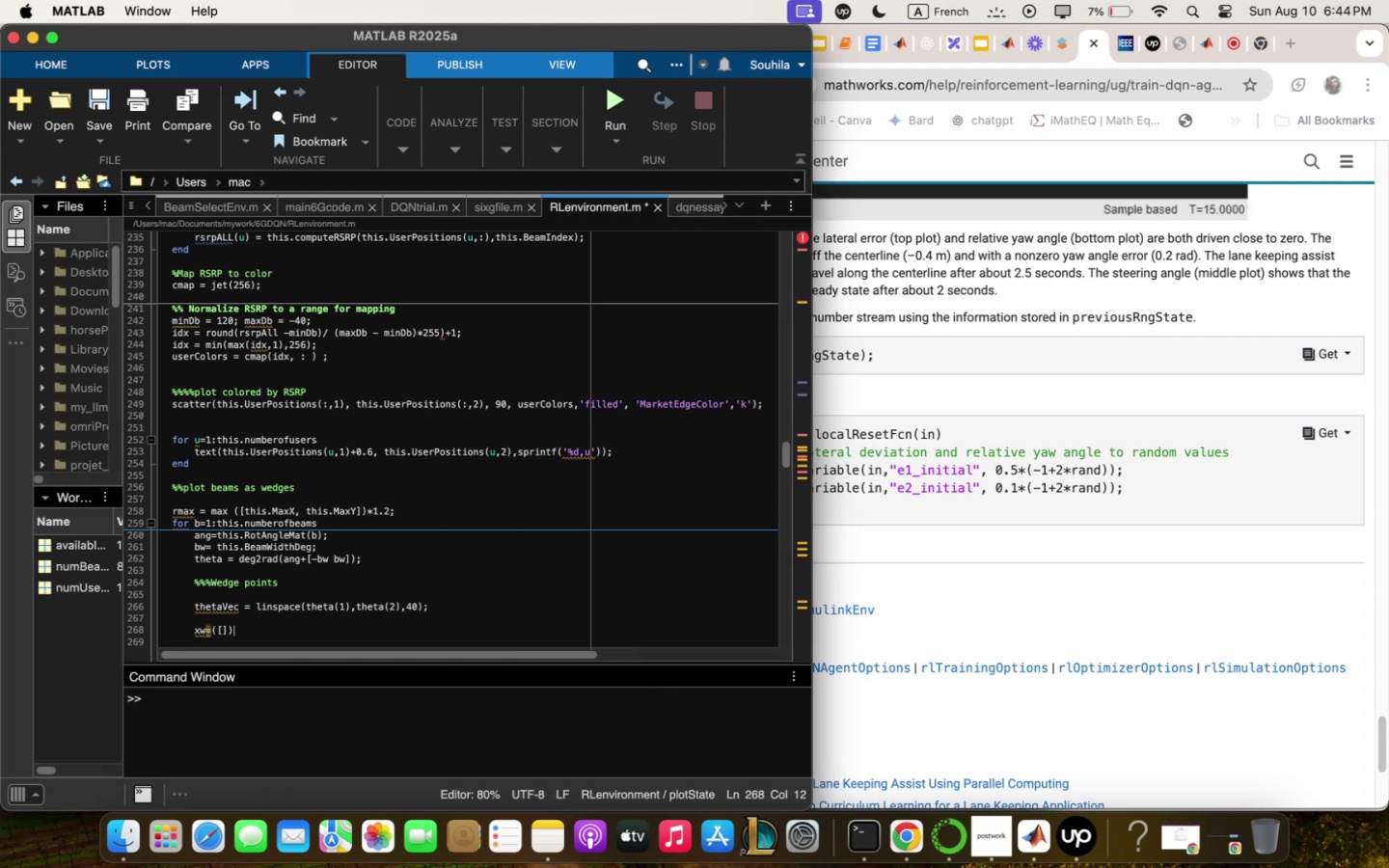 
key(ArrowLeft)
 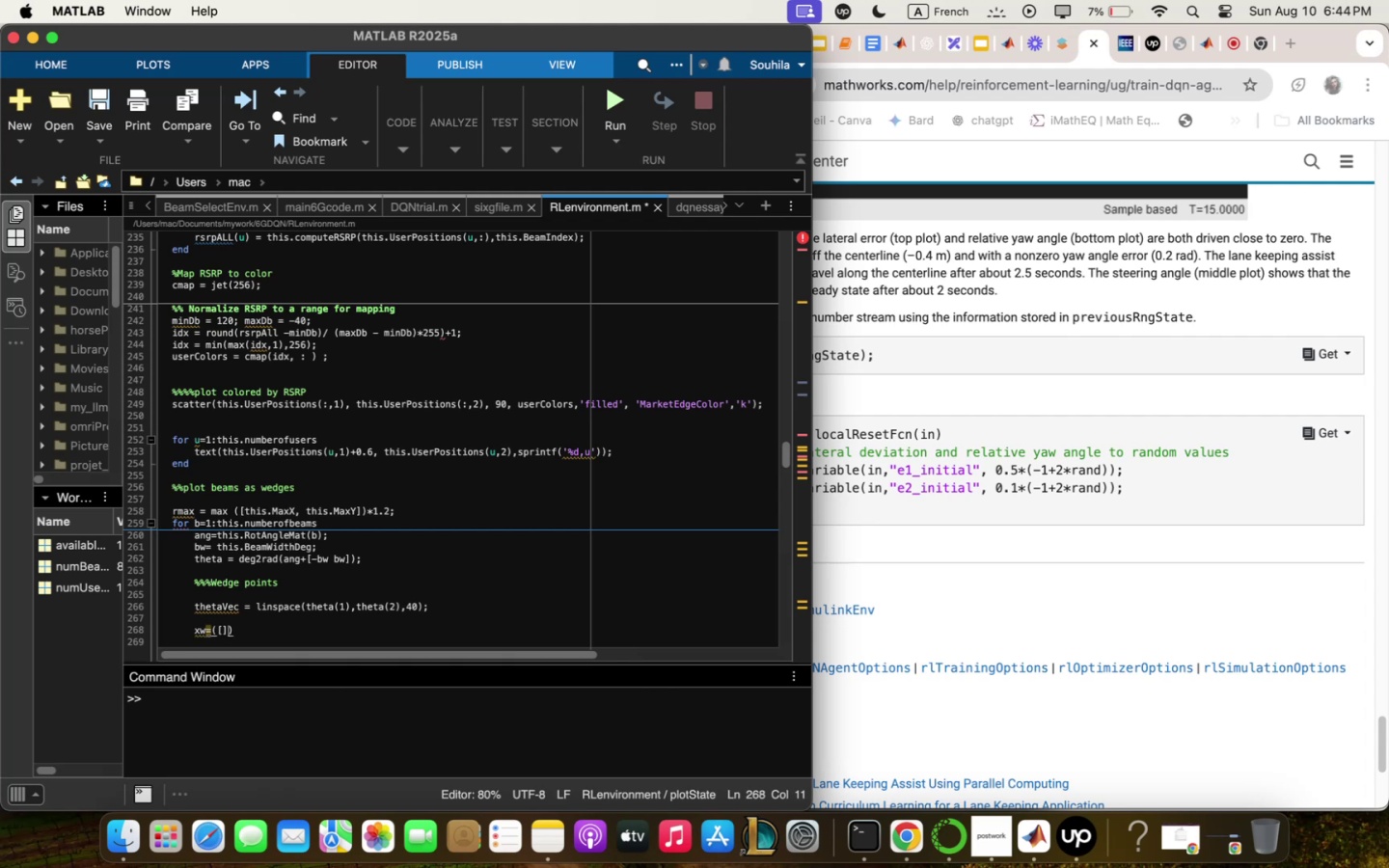 
key(ArrowLeft)
 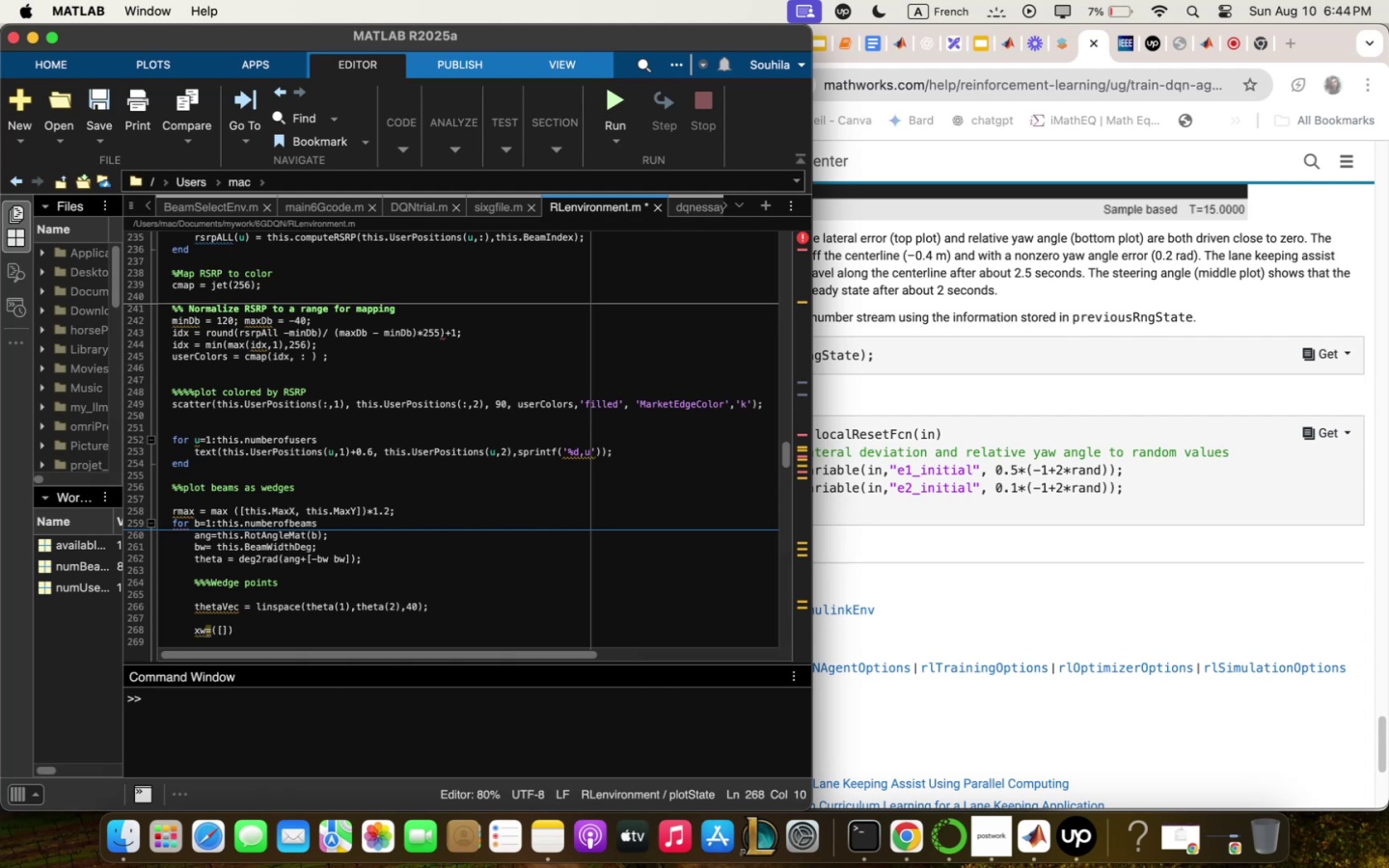 
type(this<b)
 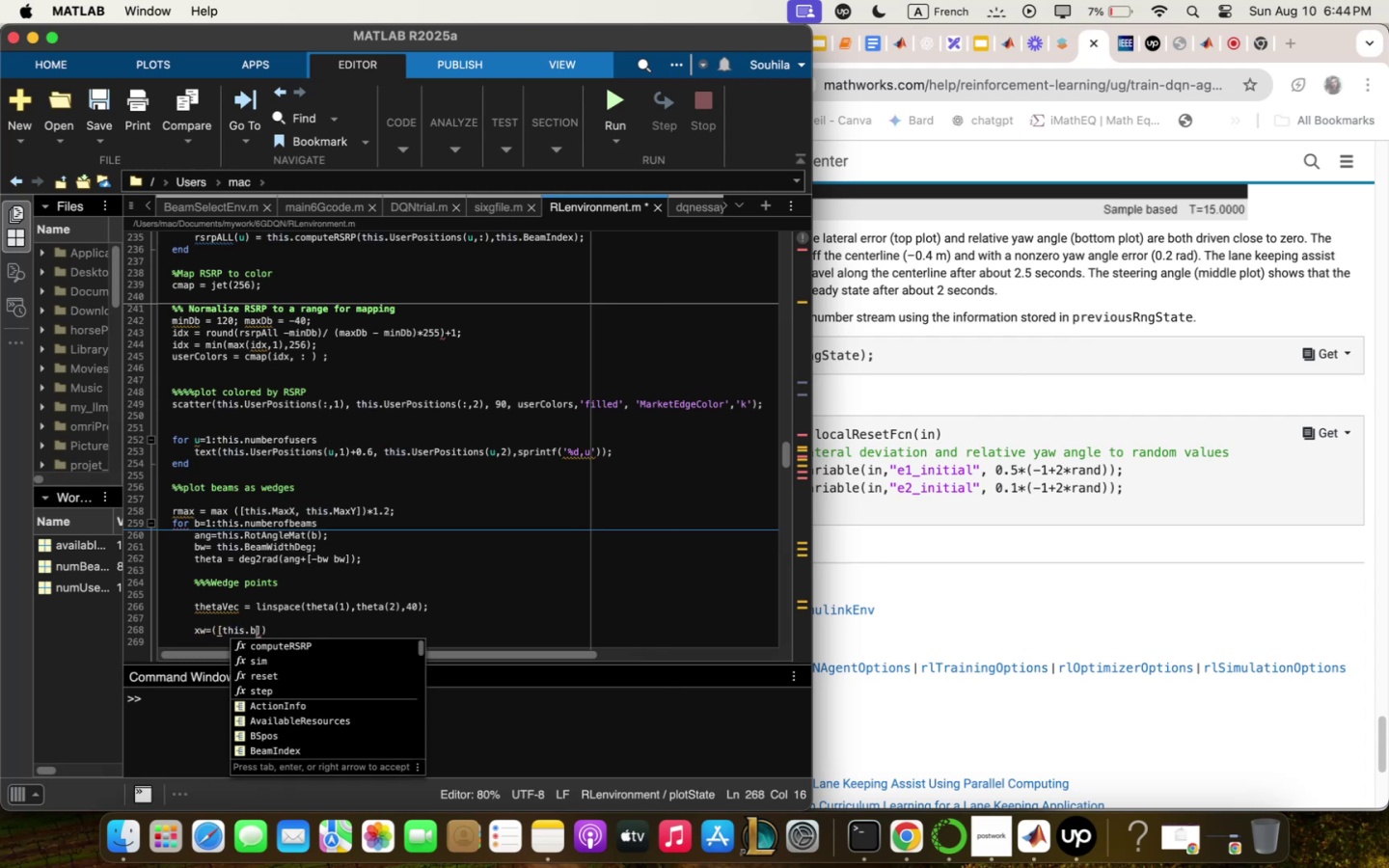 
key(ArrowDown)
 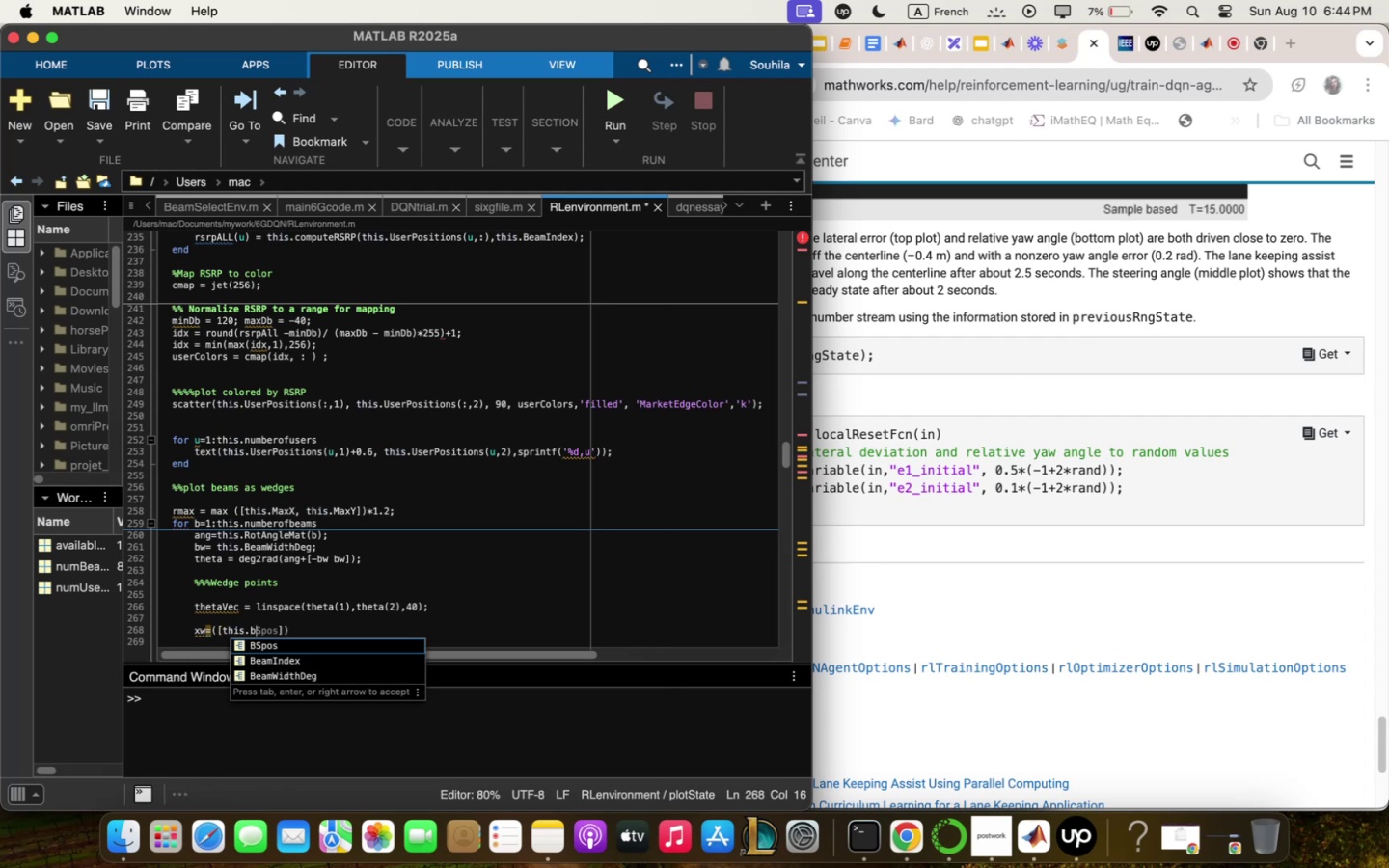 
key(Enter)
 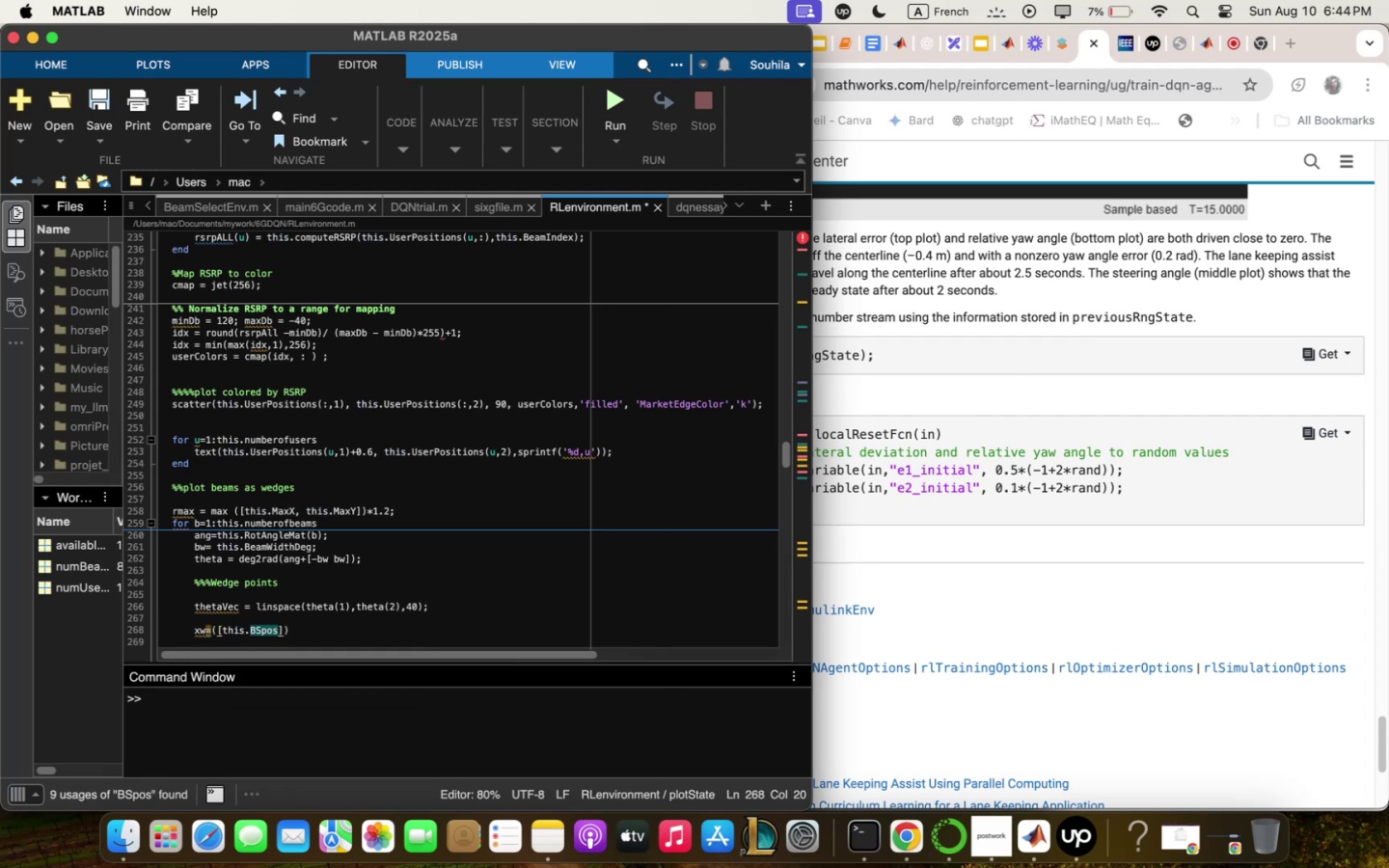 
type(5!-mthius)
key(Backspace)
key(Backspace)
type(s<Bs)
 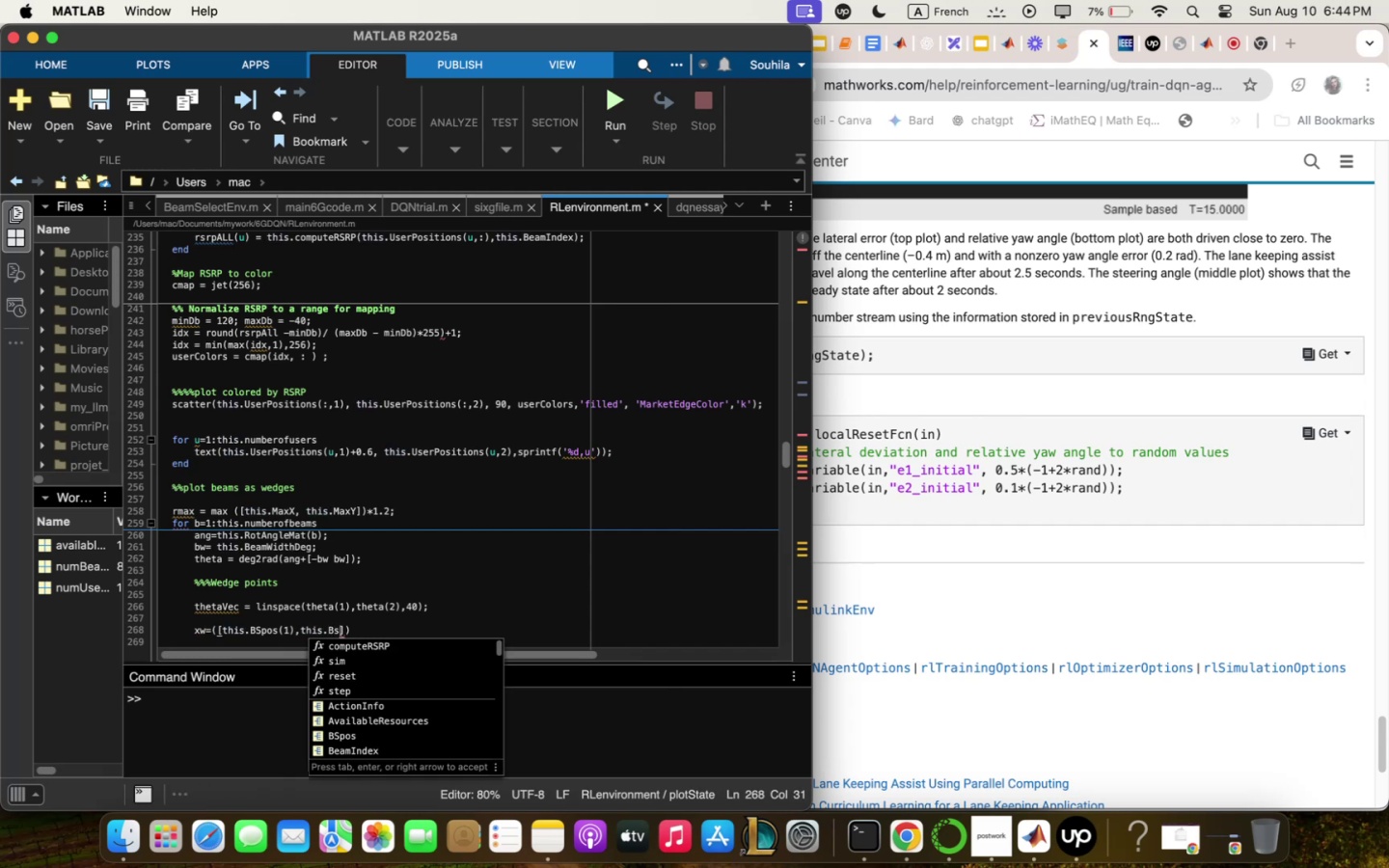 
key(ArrowDown)
 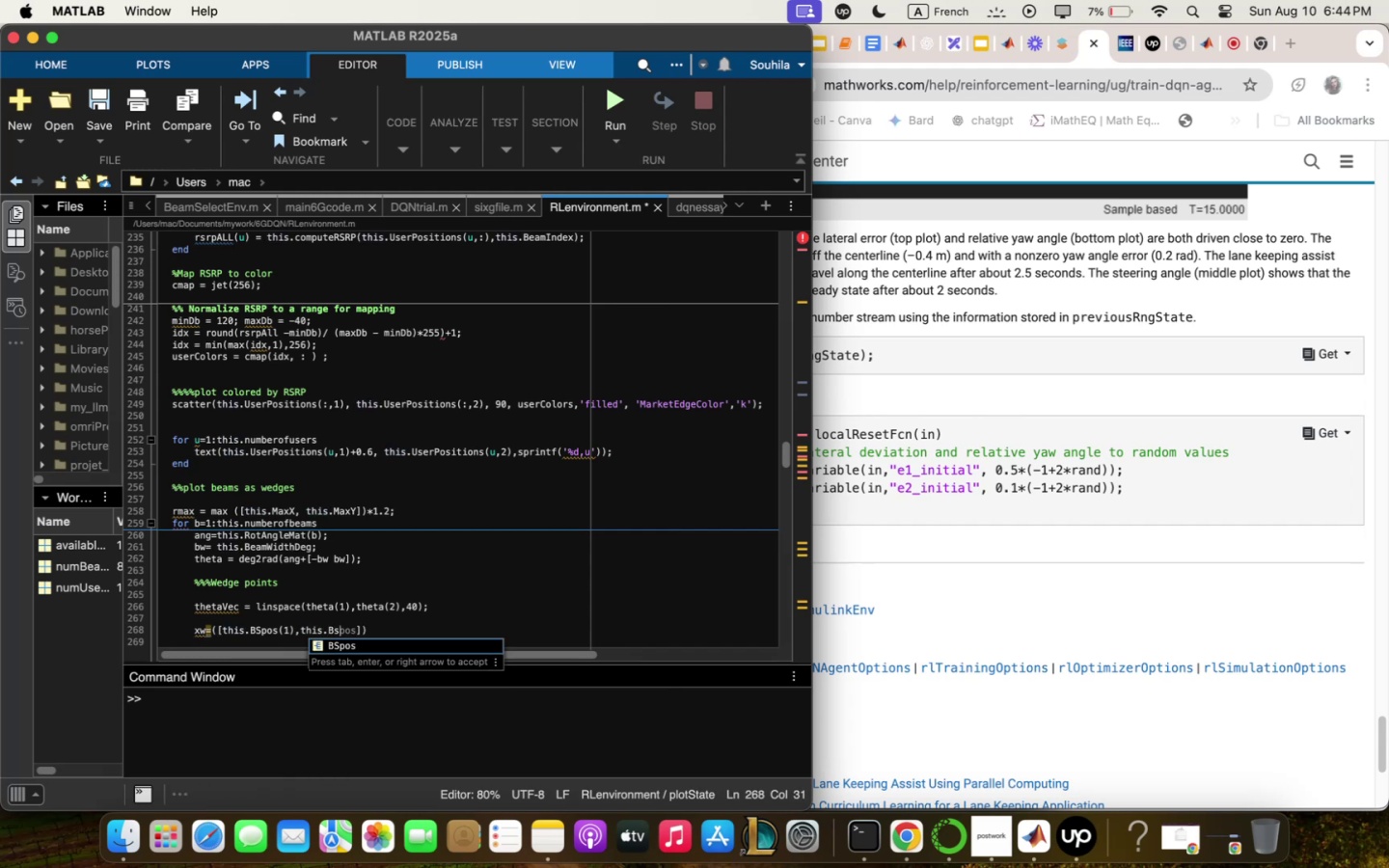 
key(Enter)
 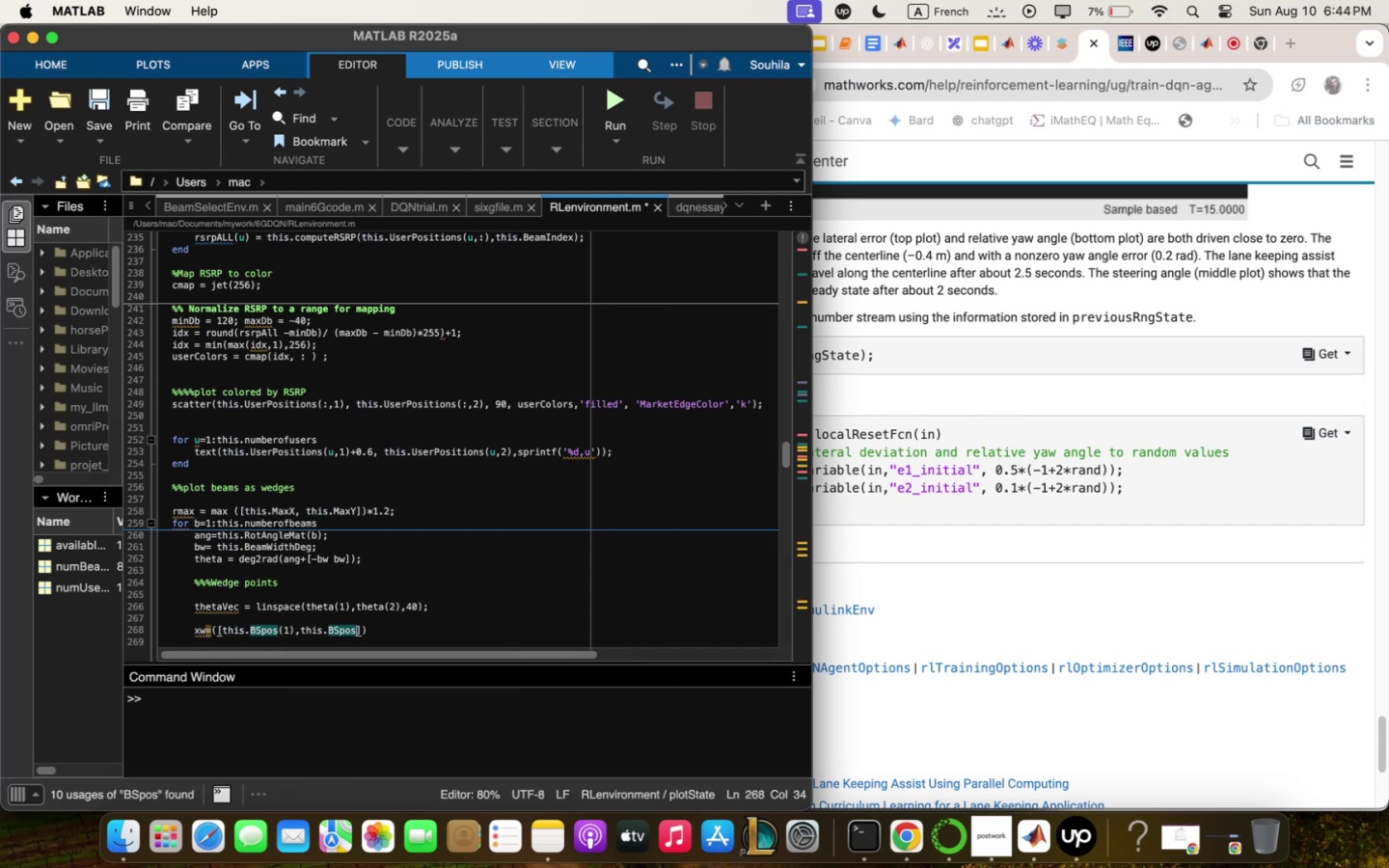 
type(5!-)
 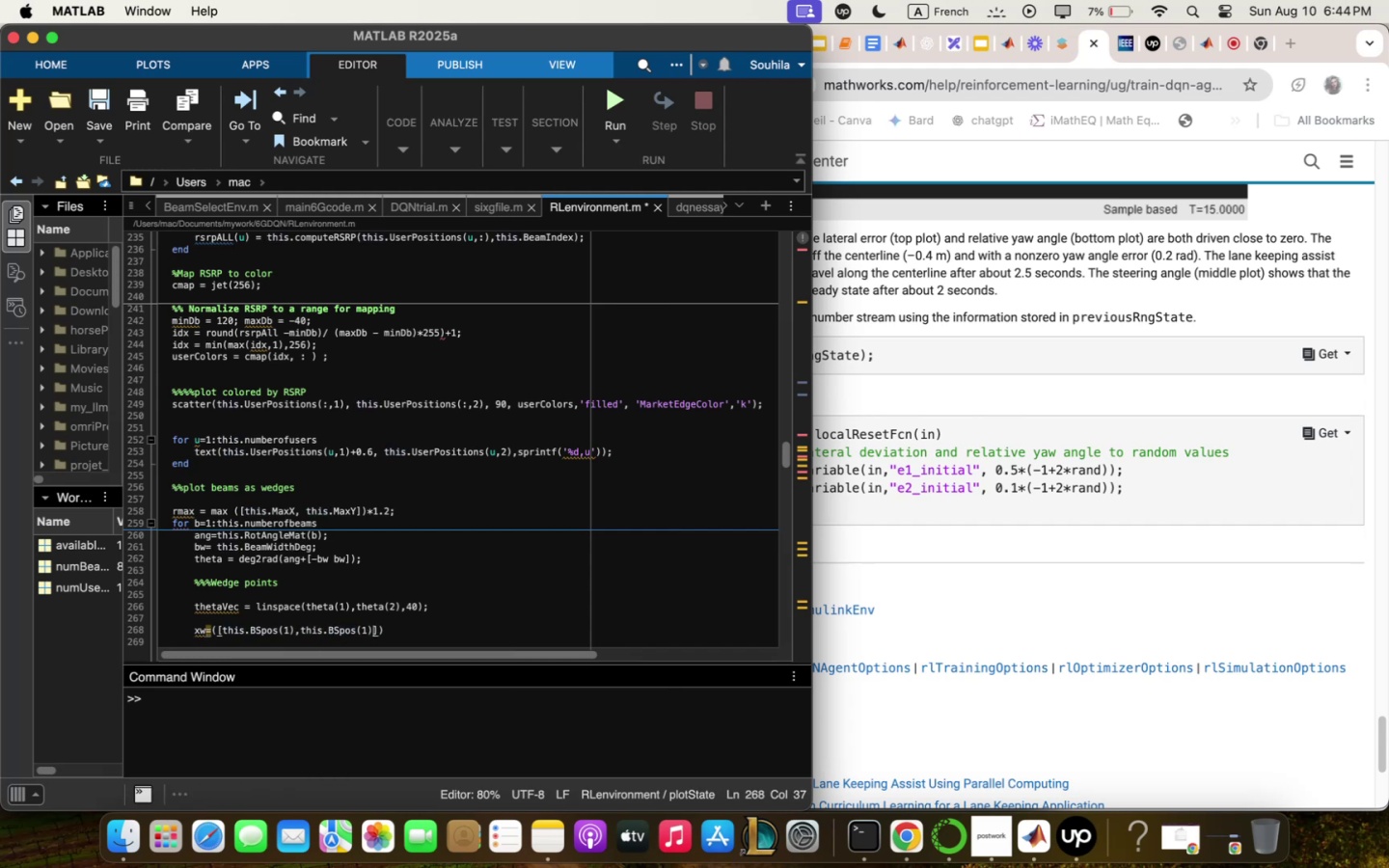 
wait(5.36)
 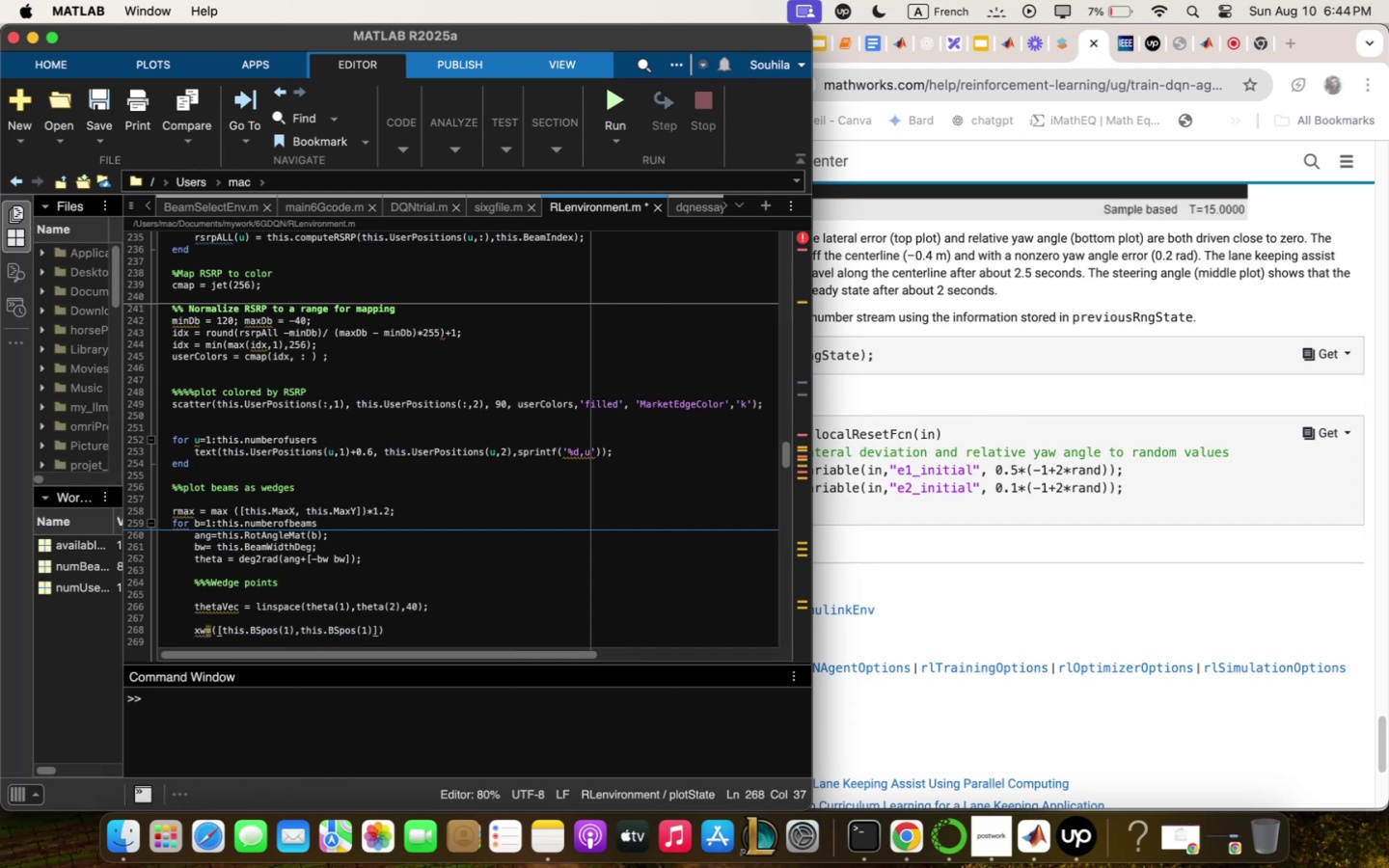 
type(?r;qx])
key(Backspace)
type(}cos5tge)
key(Backspace)
key(Backspace)
type(hetq)
 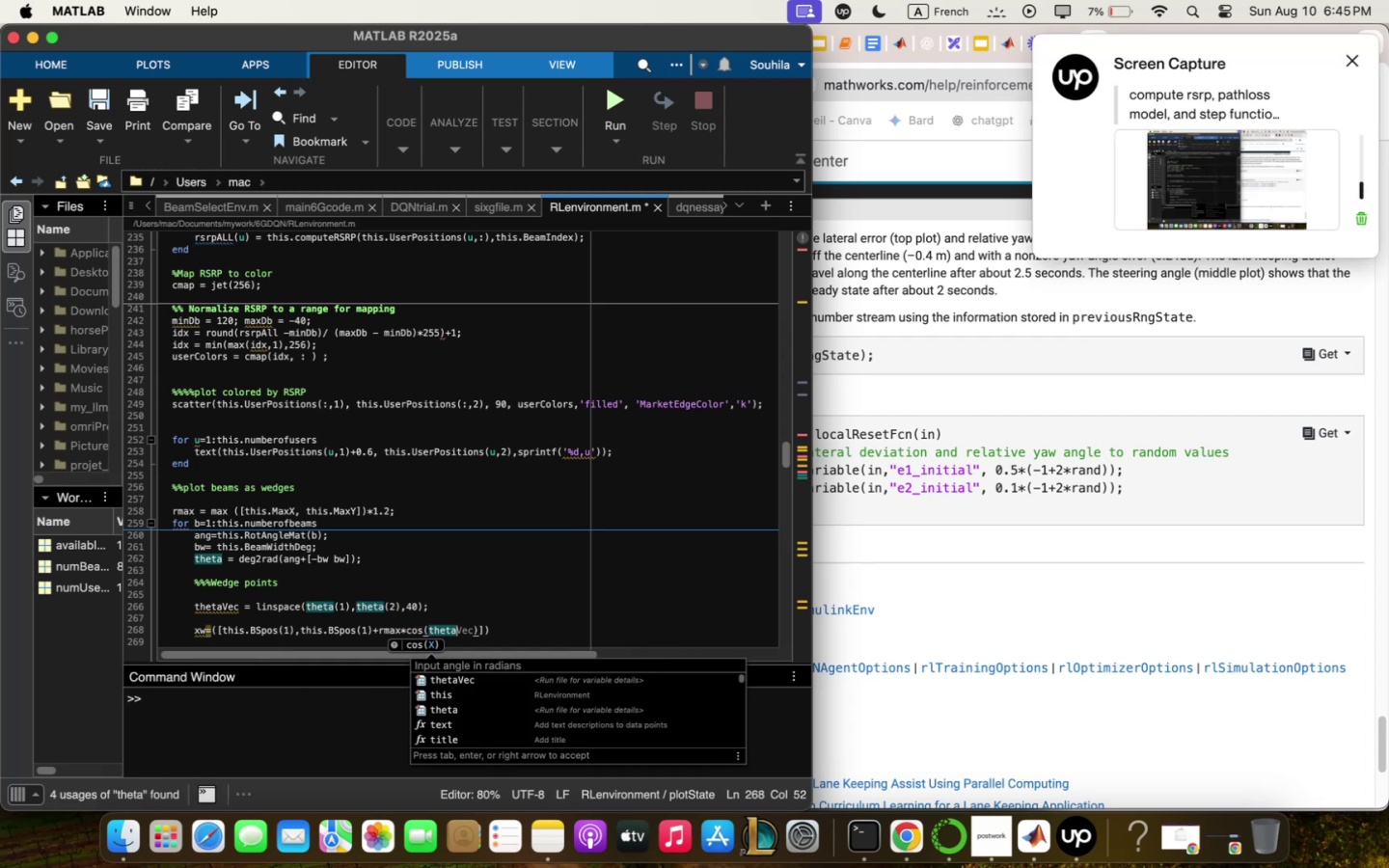 
type(Vec)
 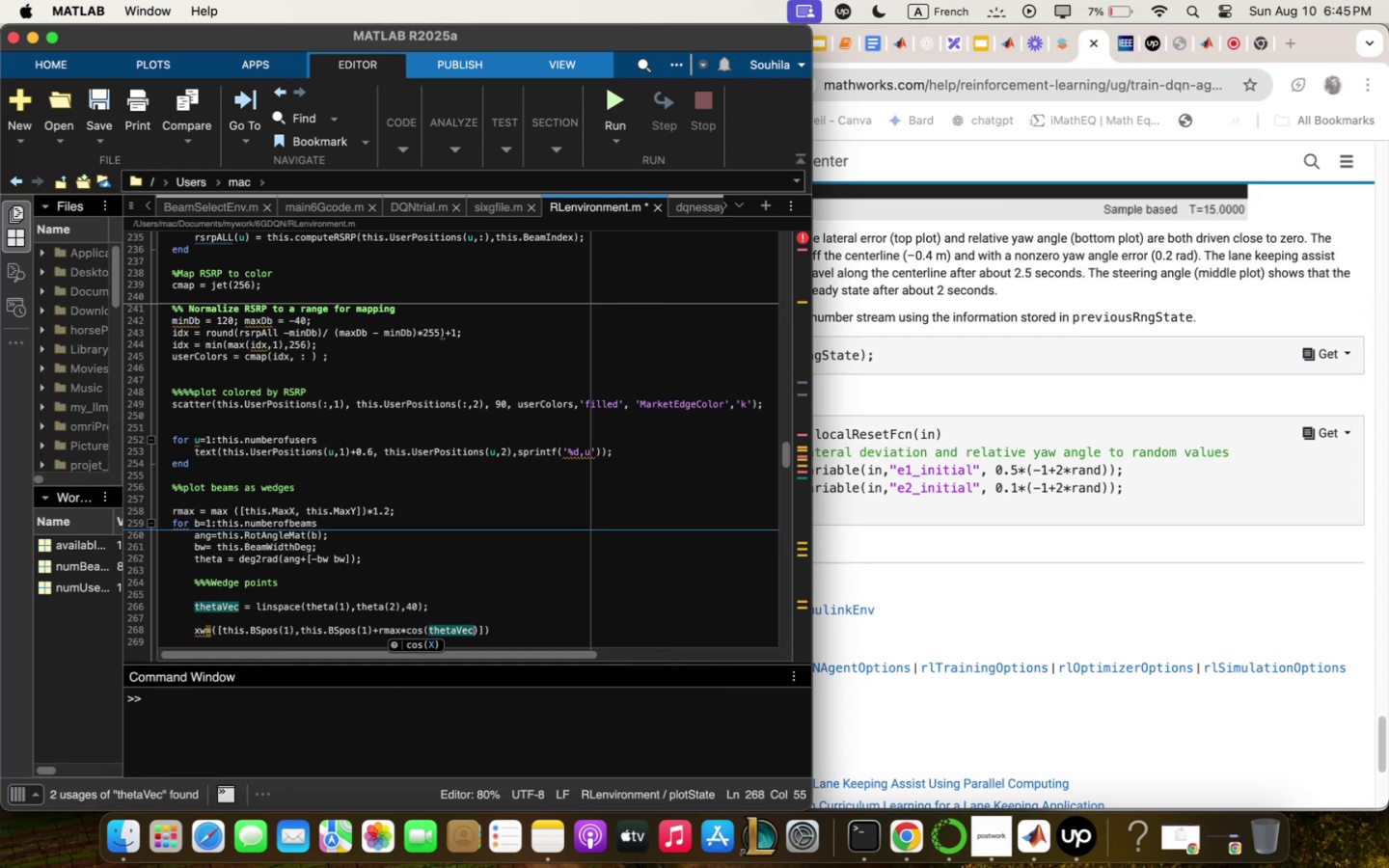 
key(ArrowRight)
 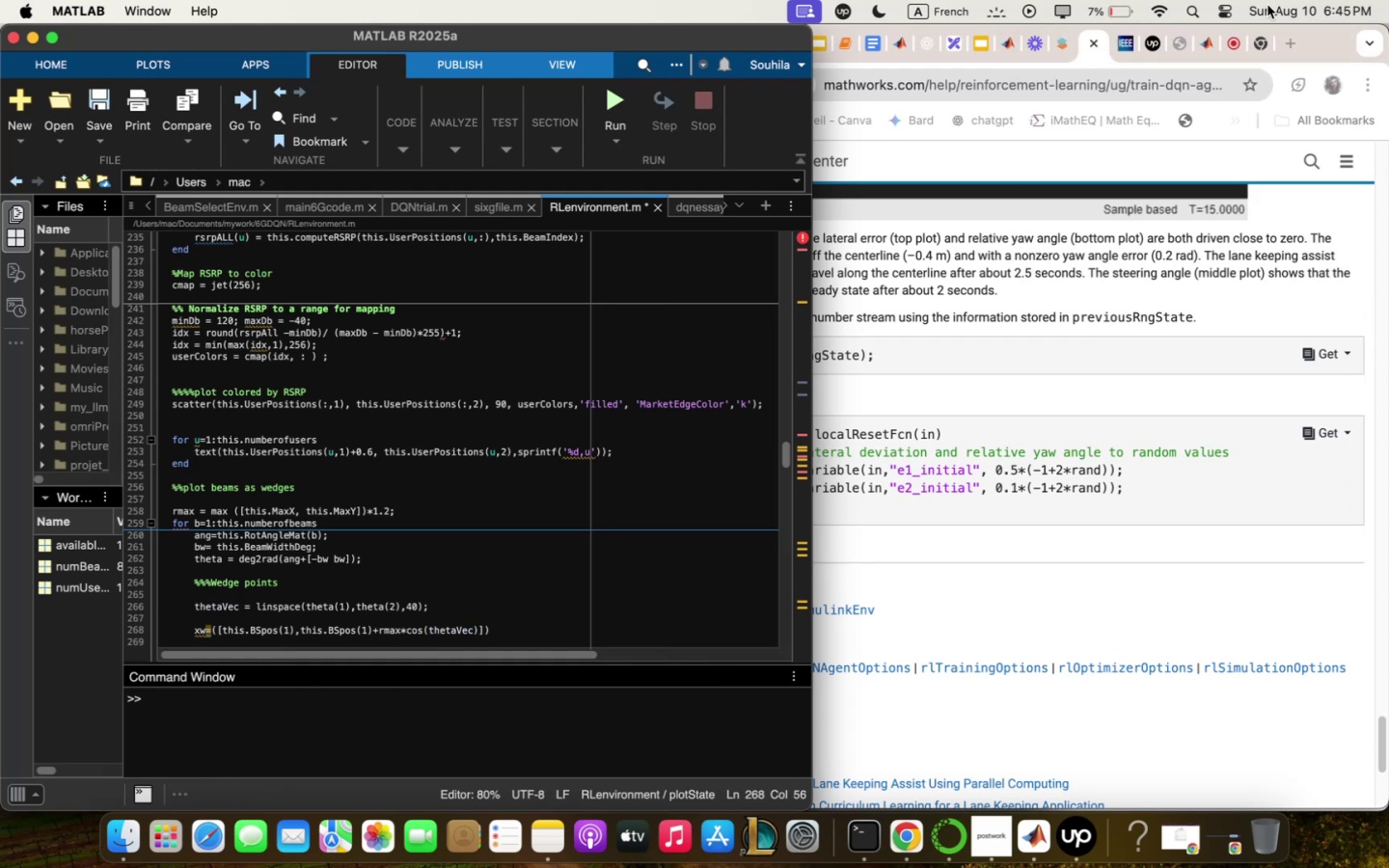 
type(mthu)
key(Backspace)
type(is<BS)
 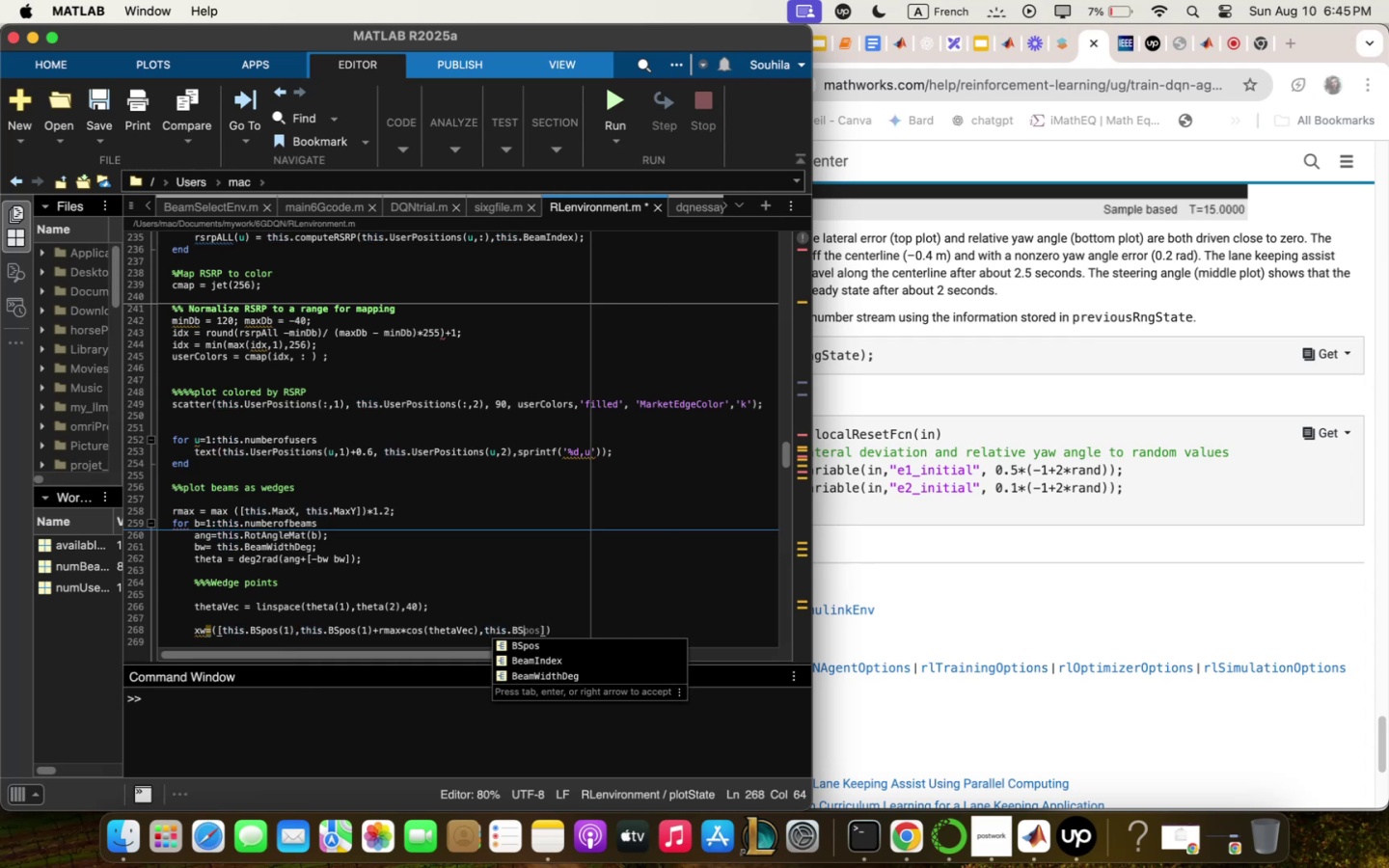 
key(ArrowDown)
 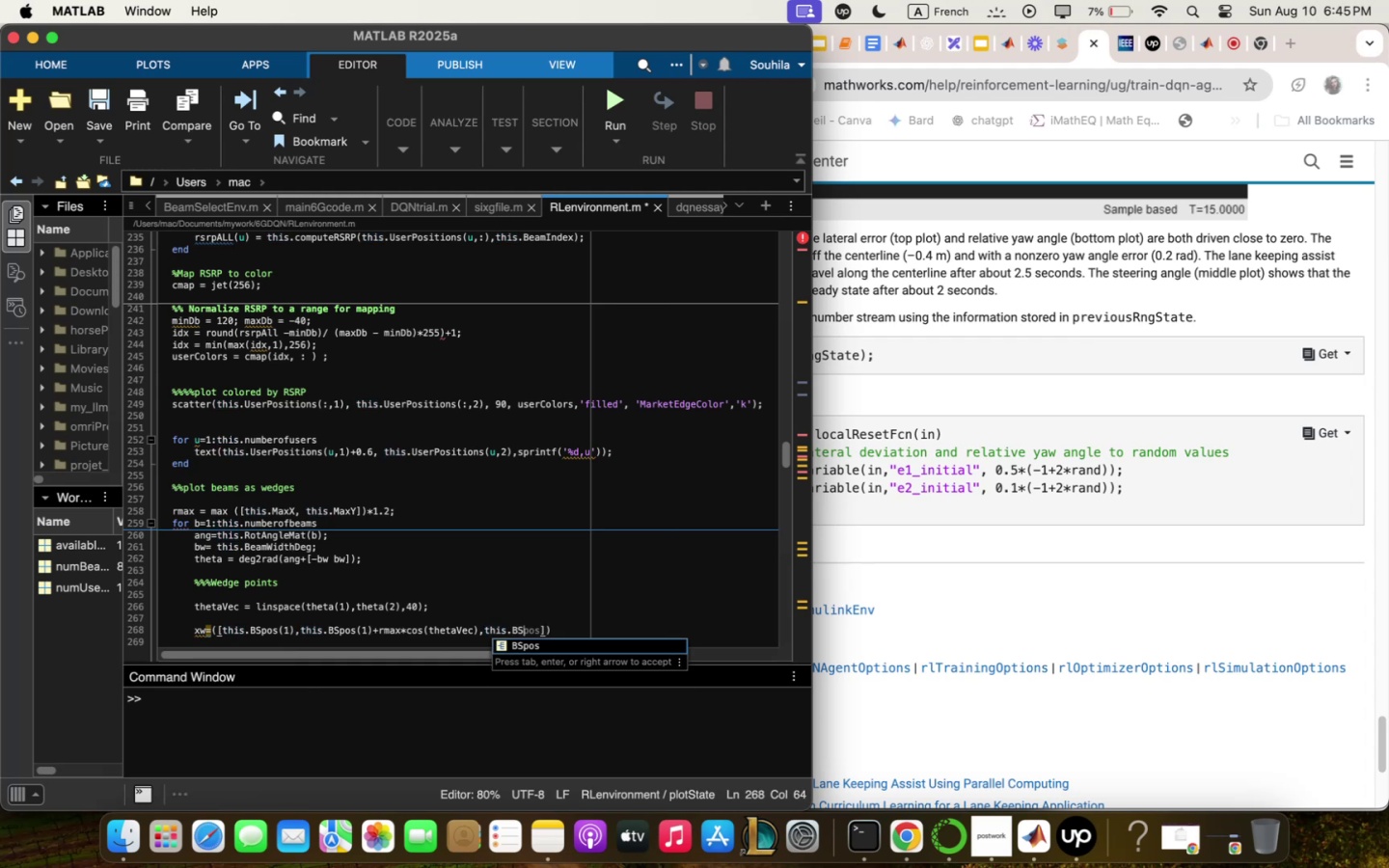 
key(Enter)
 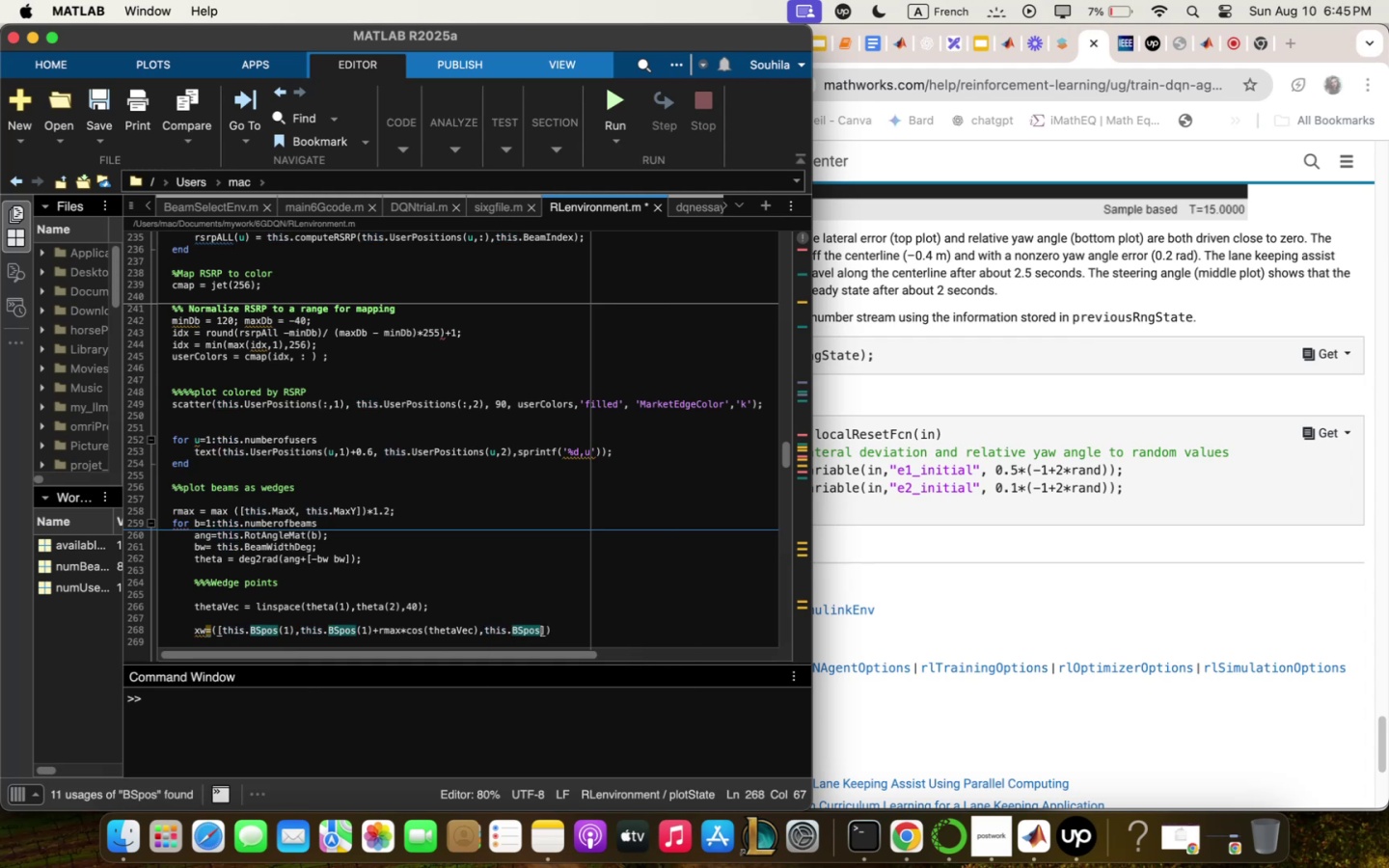 
type(5!)
 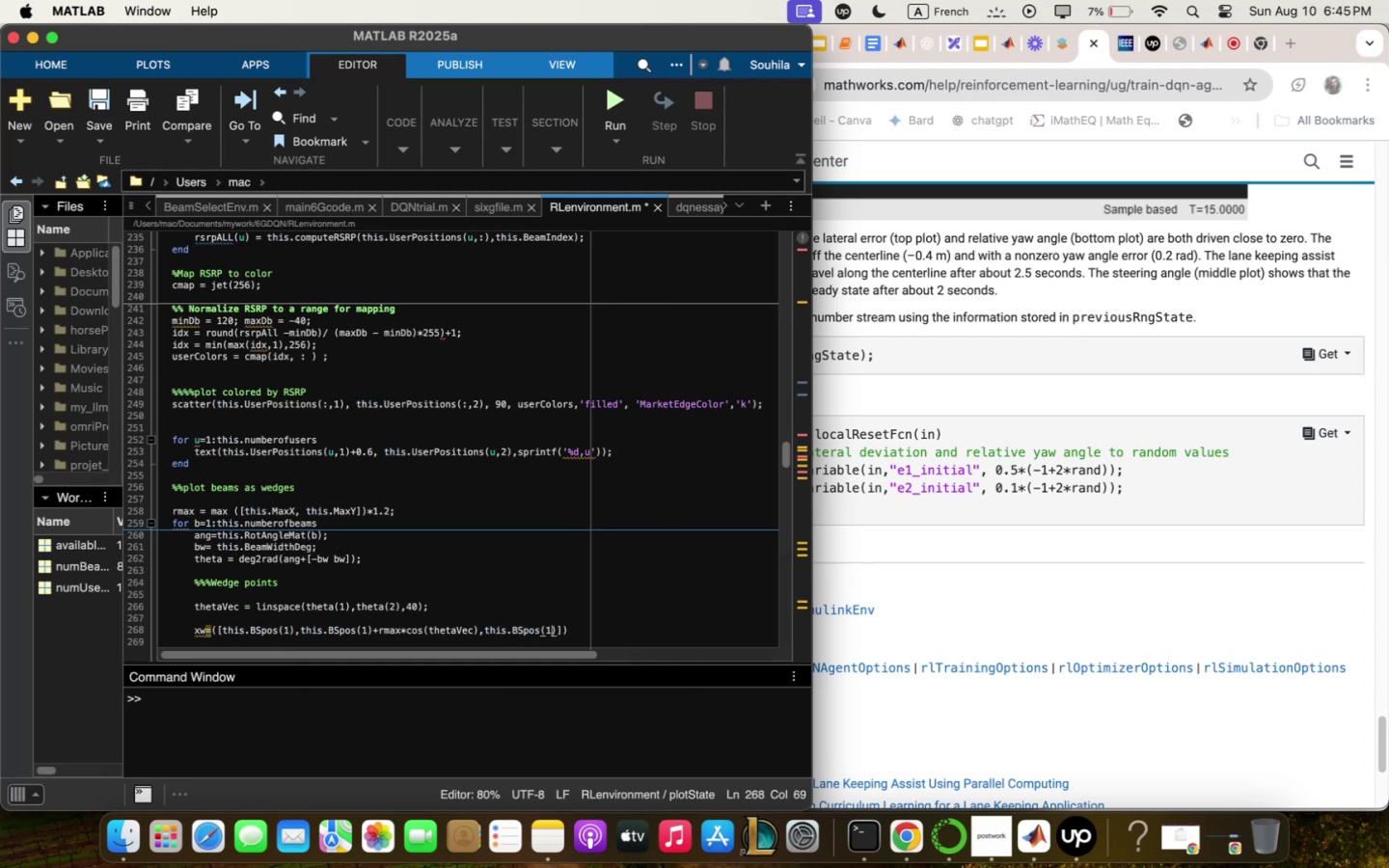 
key(ArrowRight)
 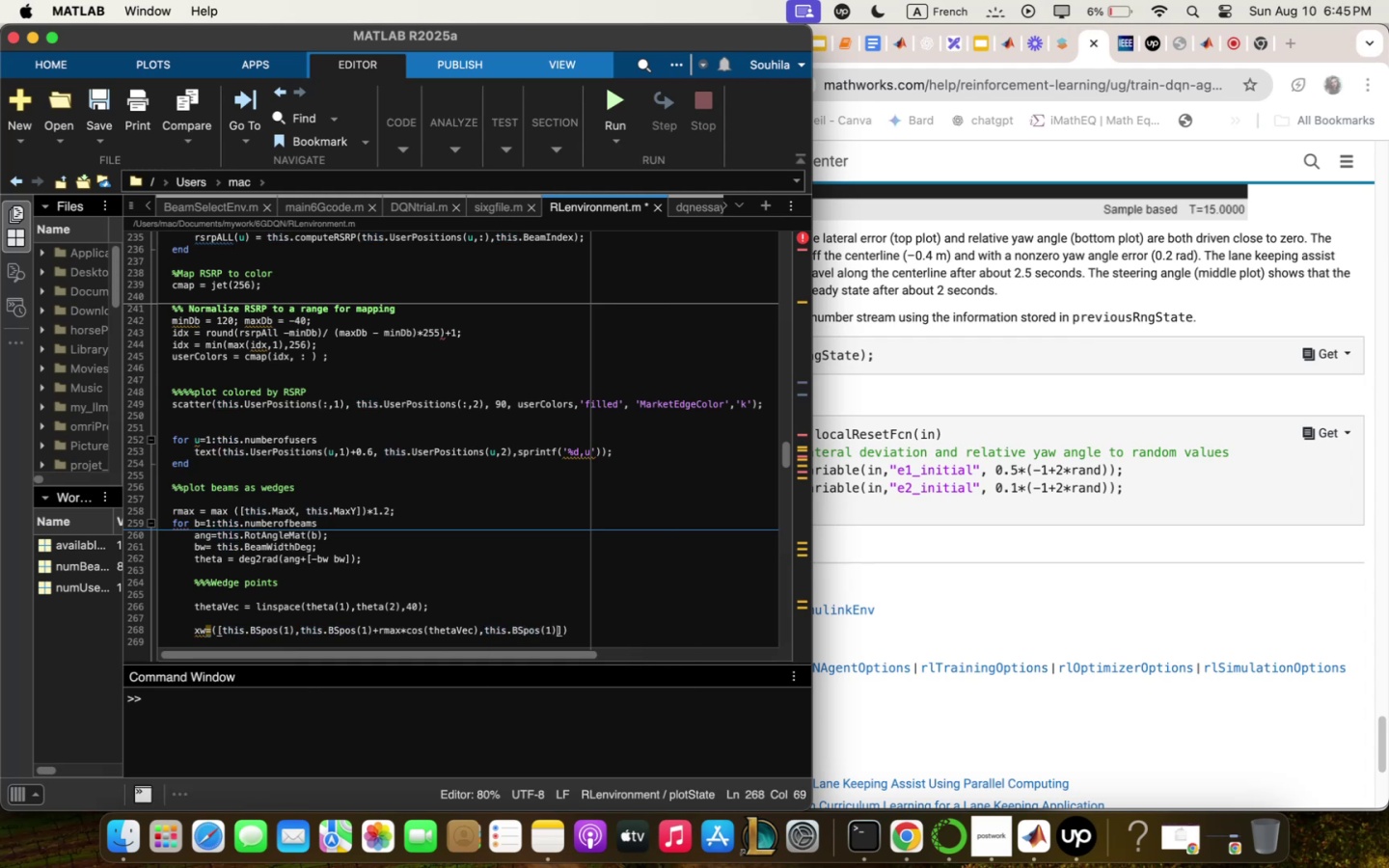 
key(ArrowRight)
 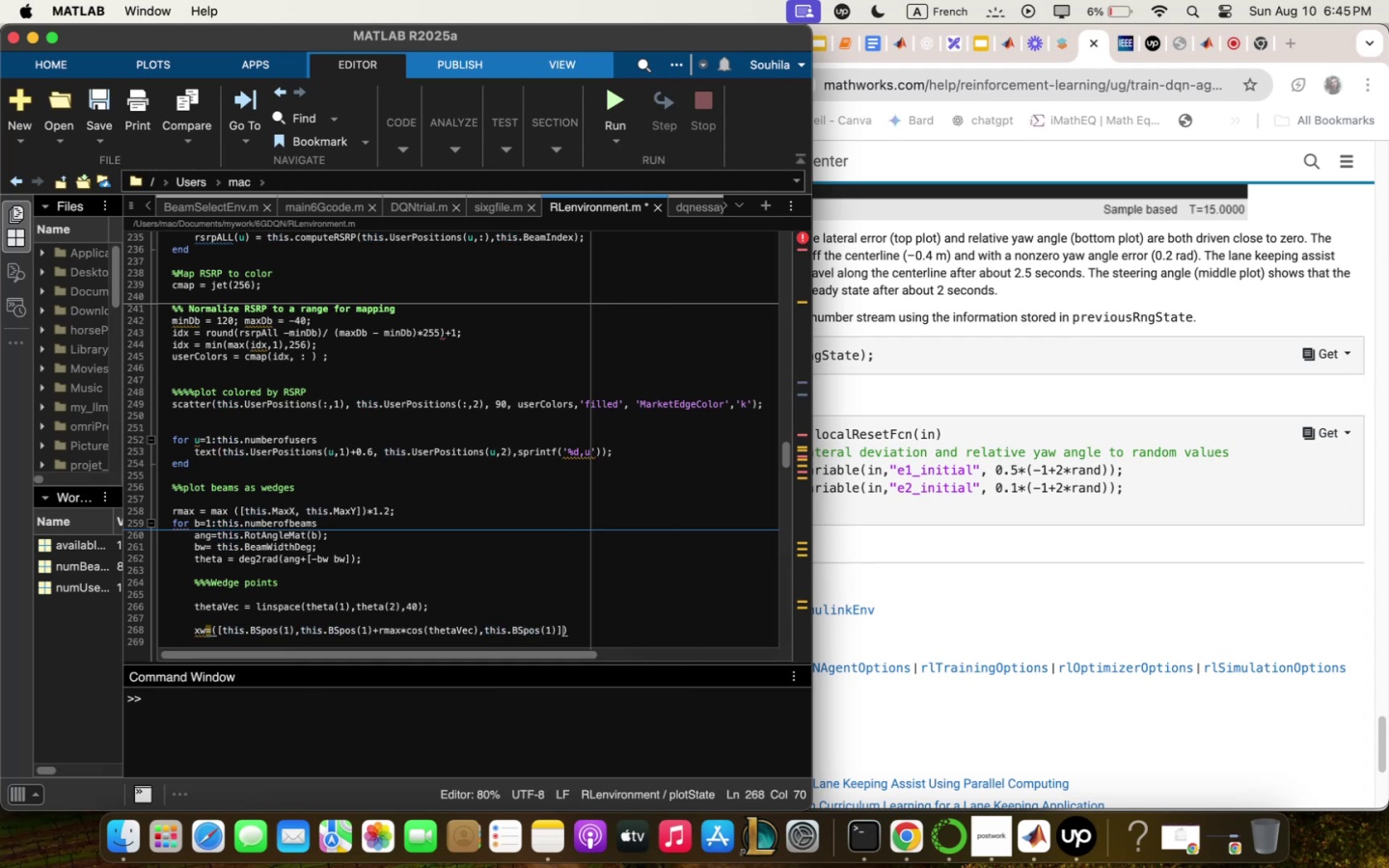 
key(ArrowRight)
 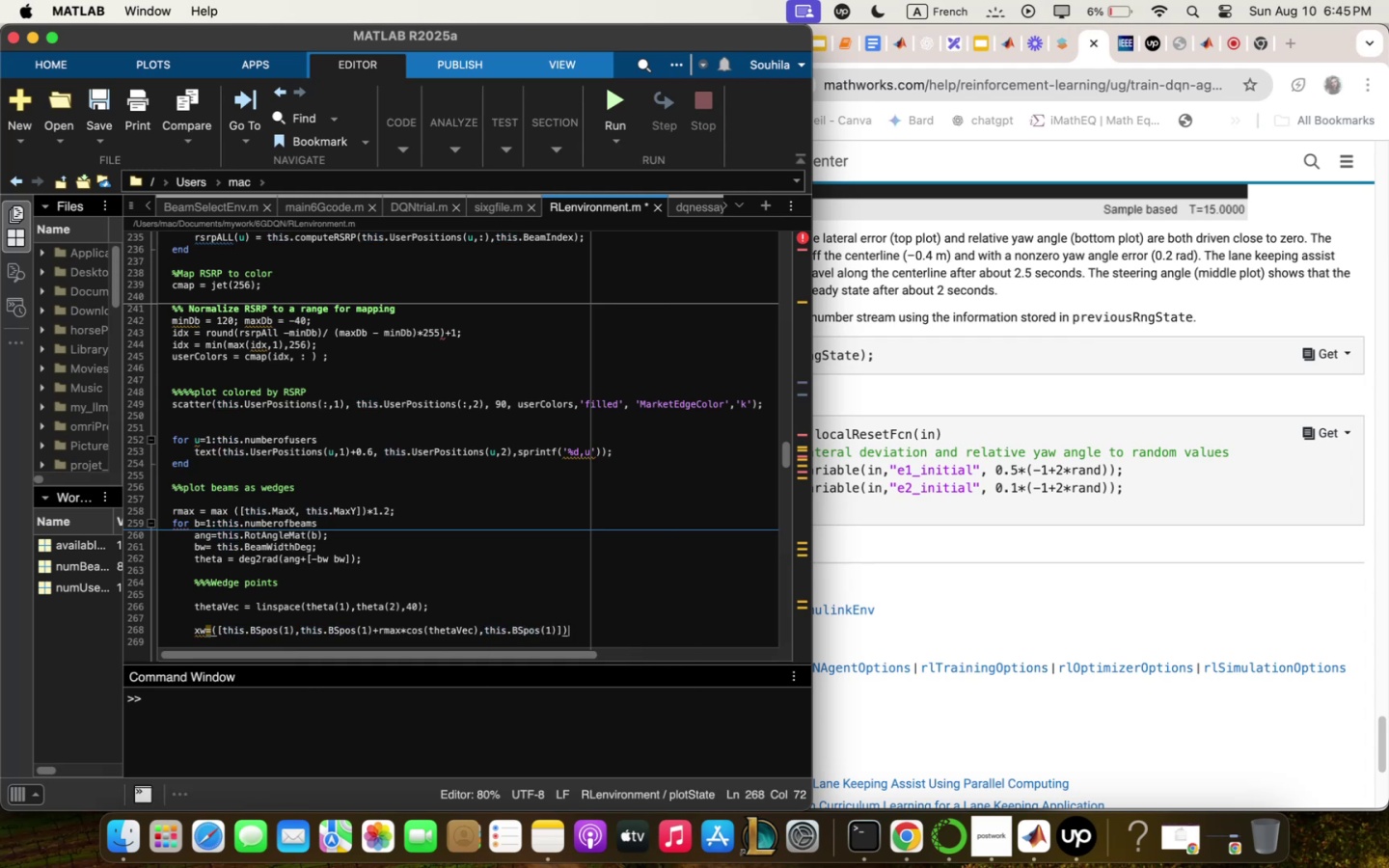 
key(Backspace)
 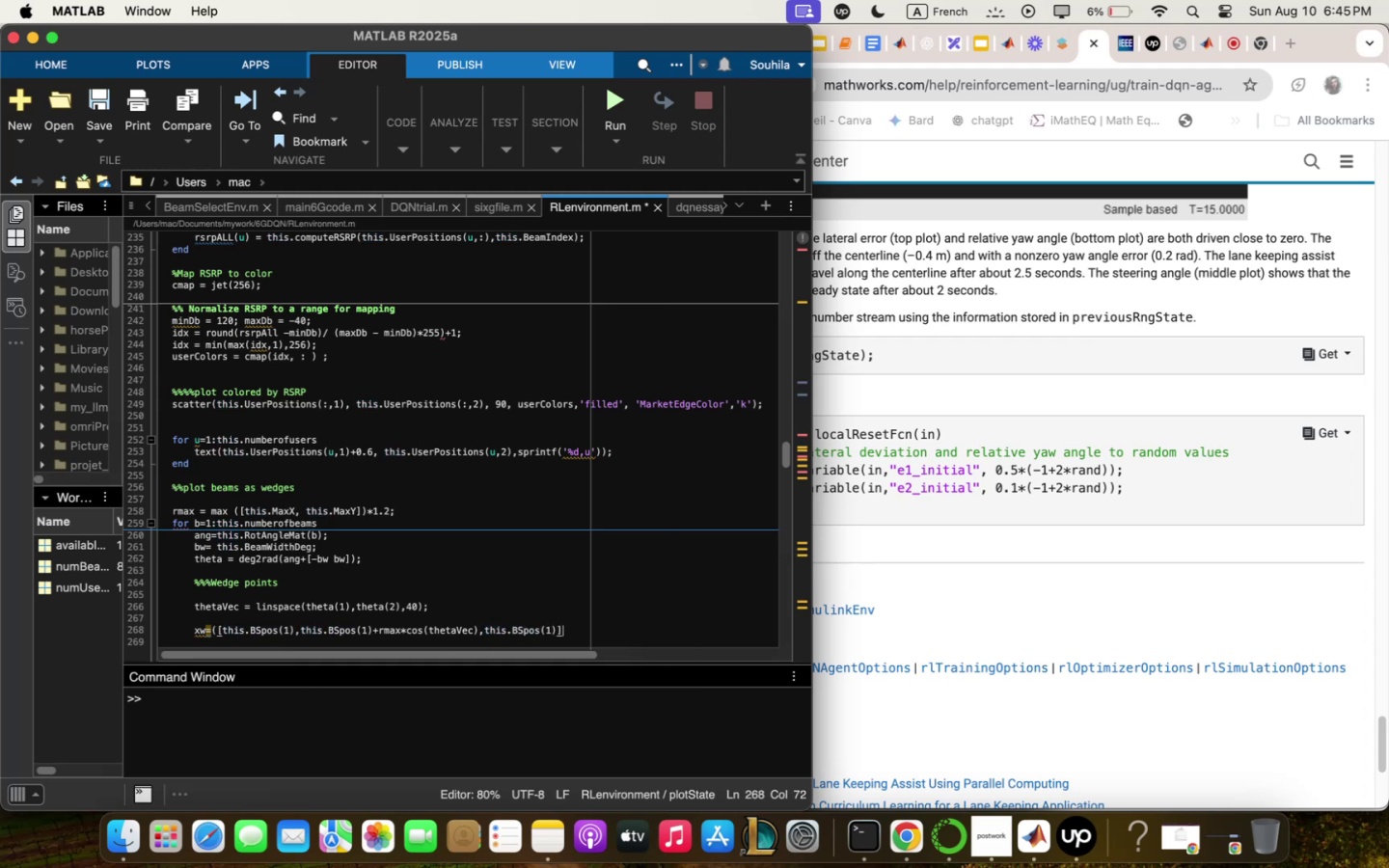 
key(Comma)
 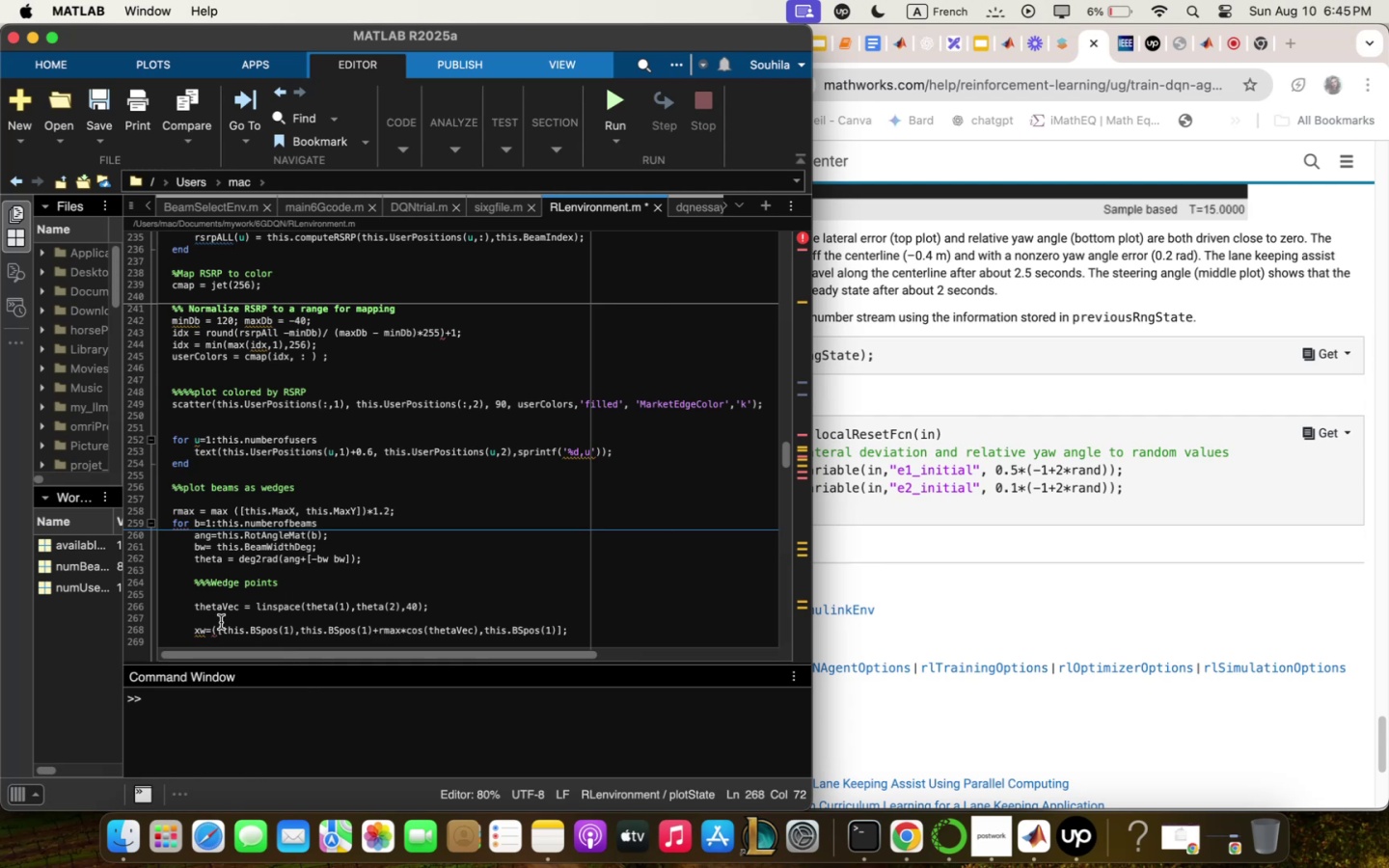 
left_click([221, 631])
 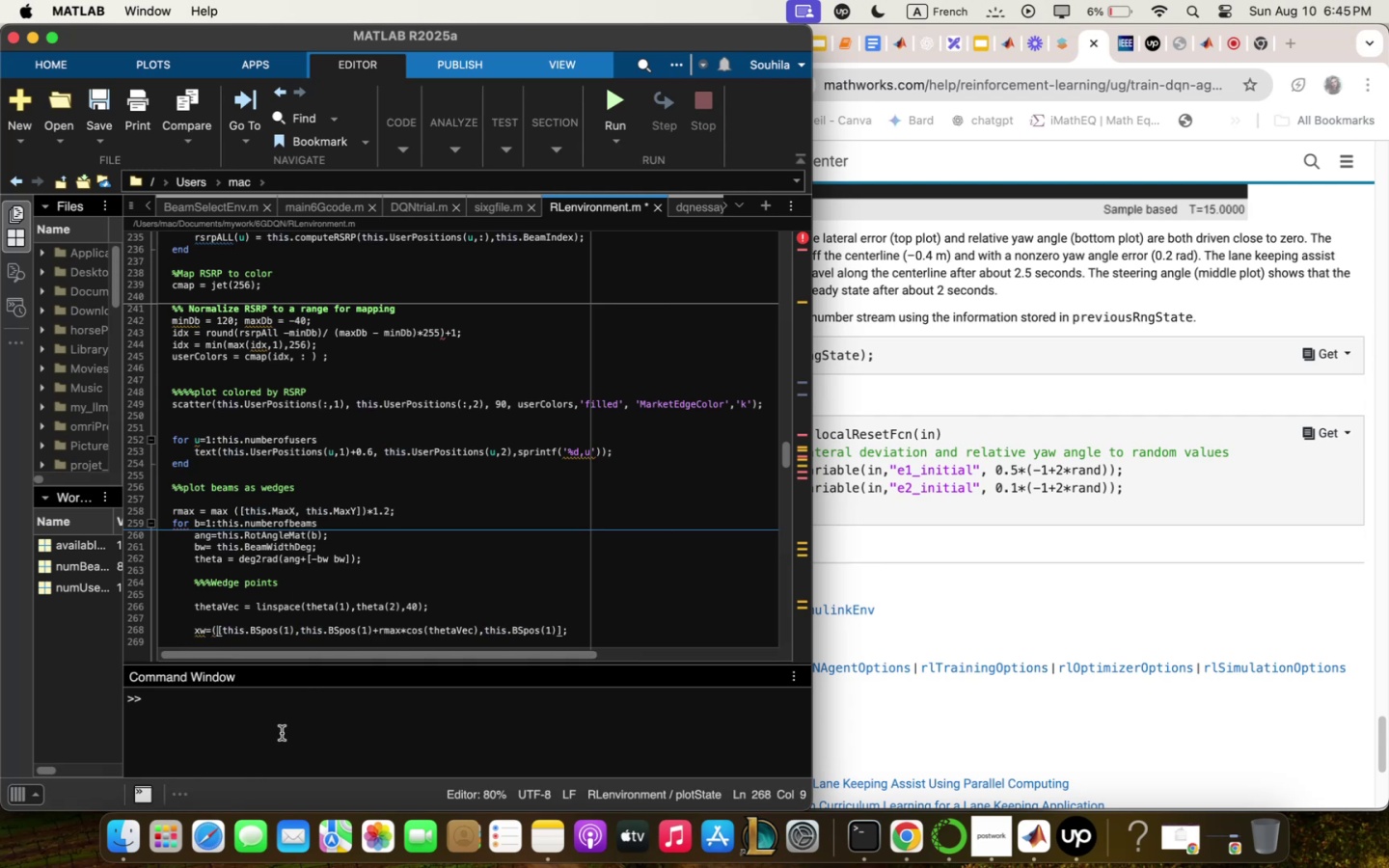 
key(Backspace)
 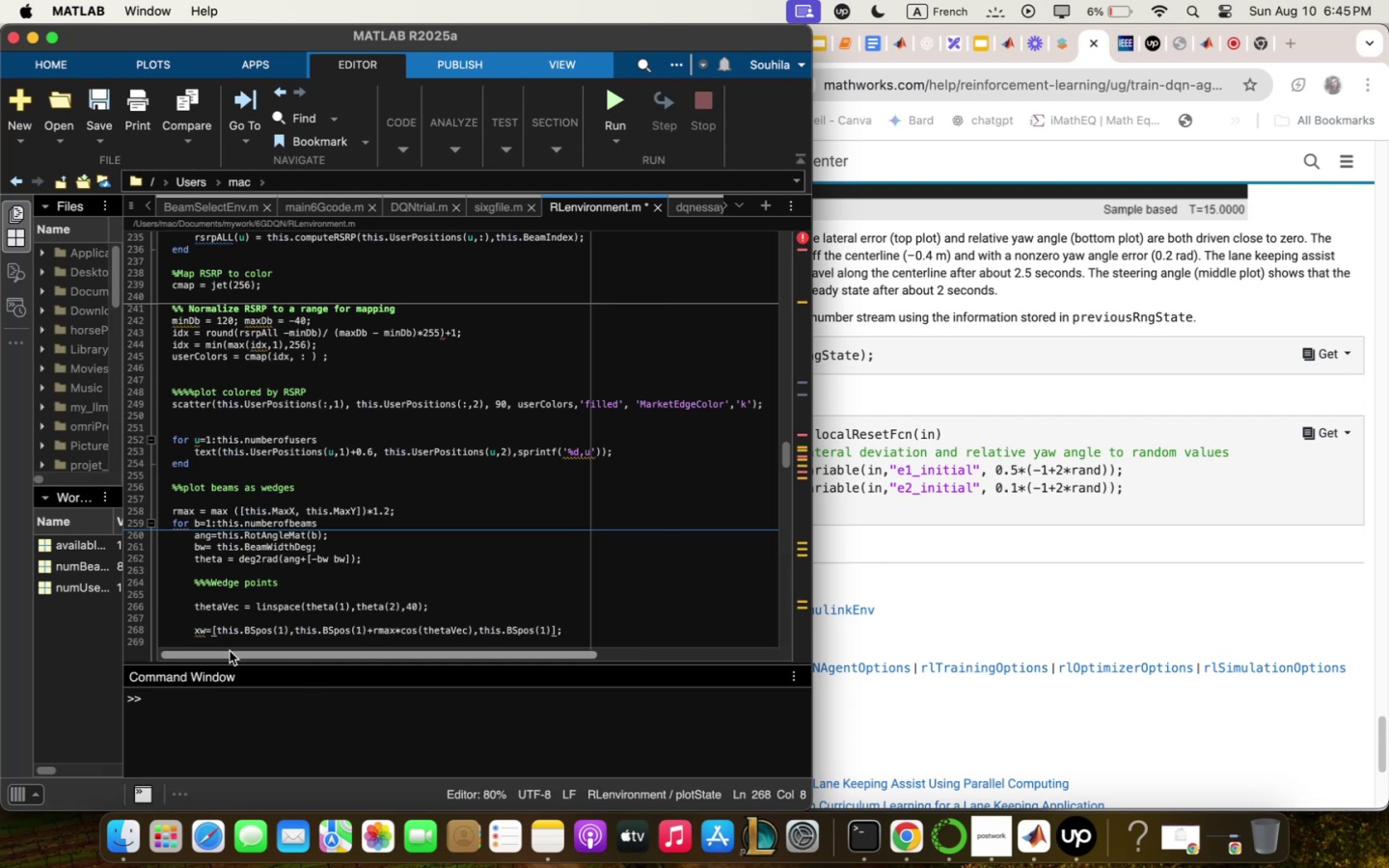 
scroll: coordinate [340, 586], scroll_direction: down, amount: 9.0
 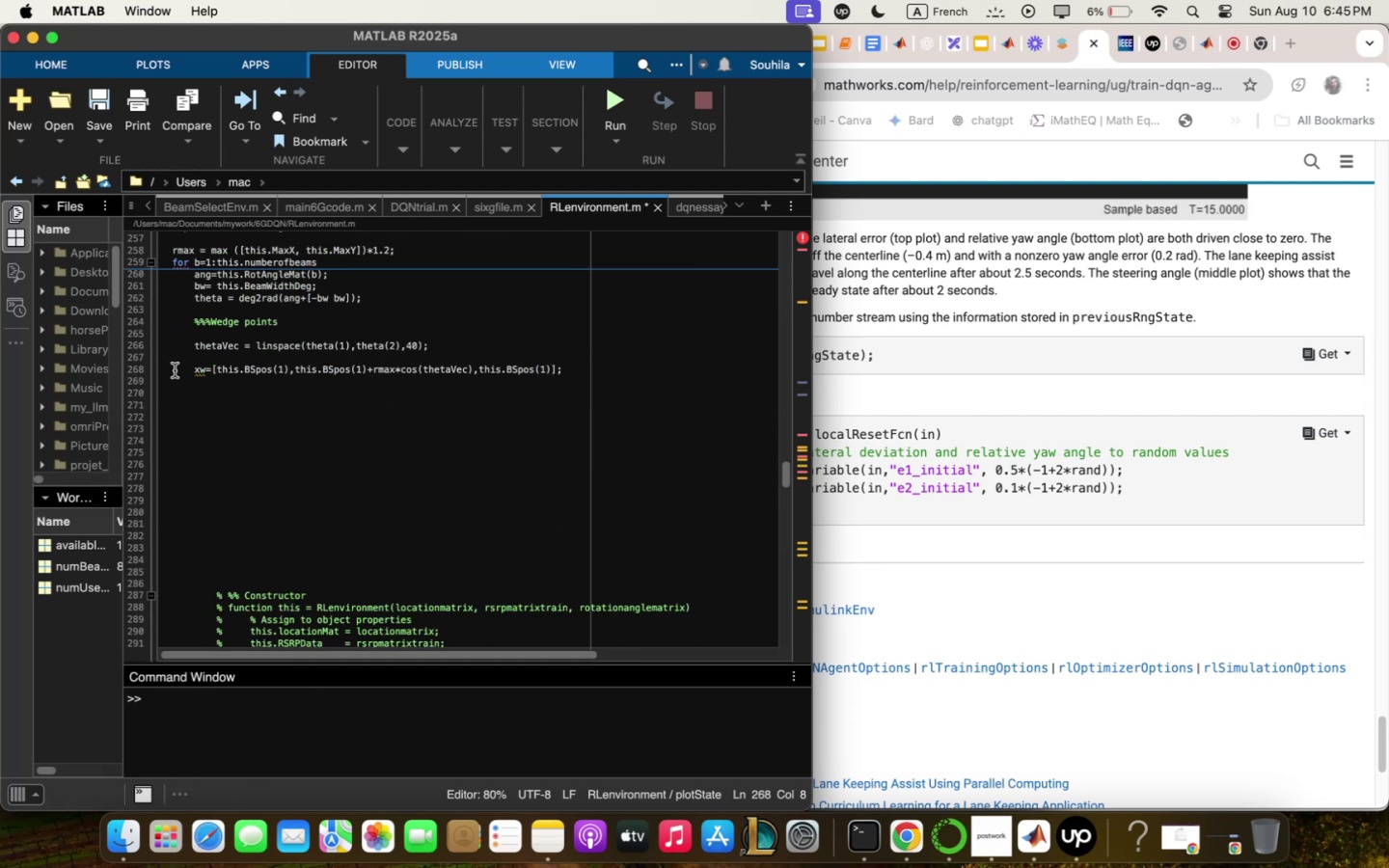 
left_click_drag(start_coordinate=[185, 377], to_coordinate=[153, 364])
 